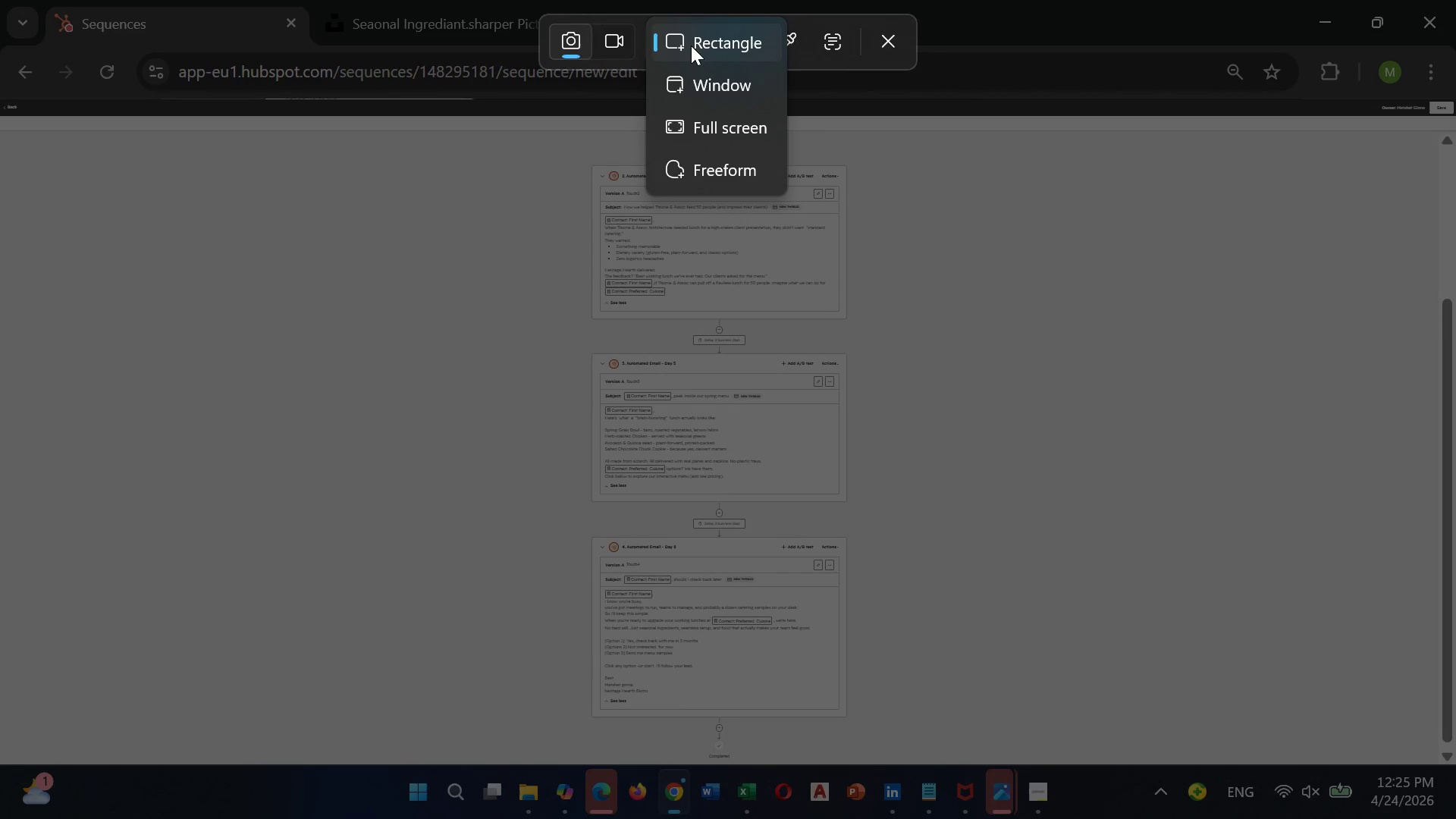 
left_click([691, 45])
 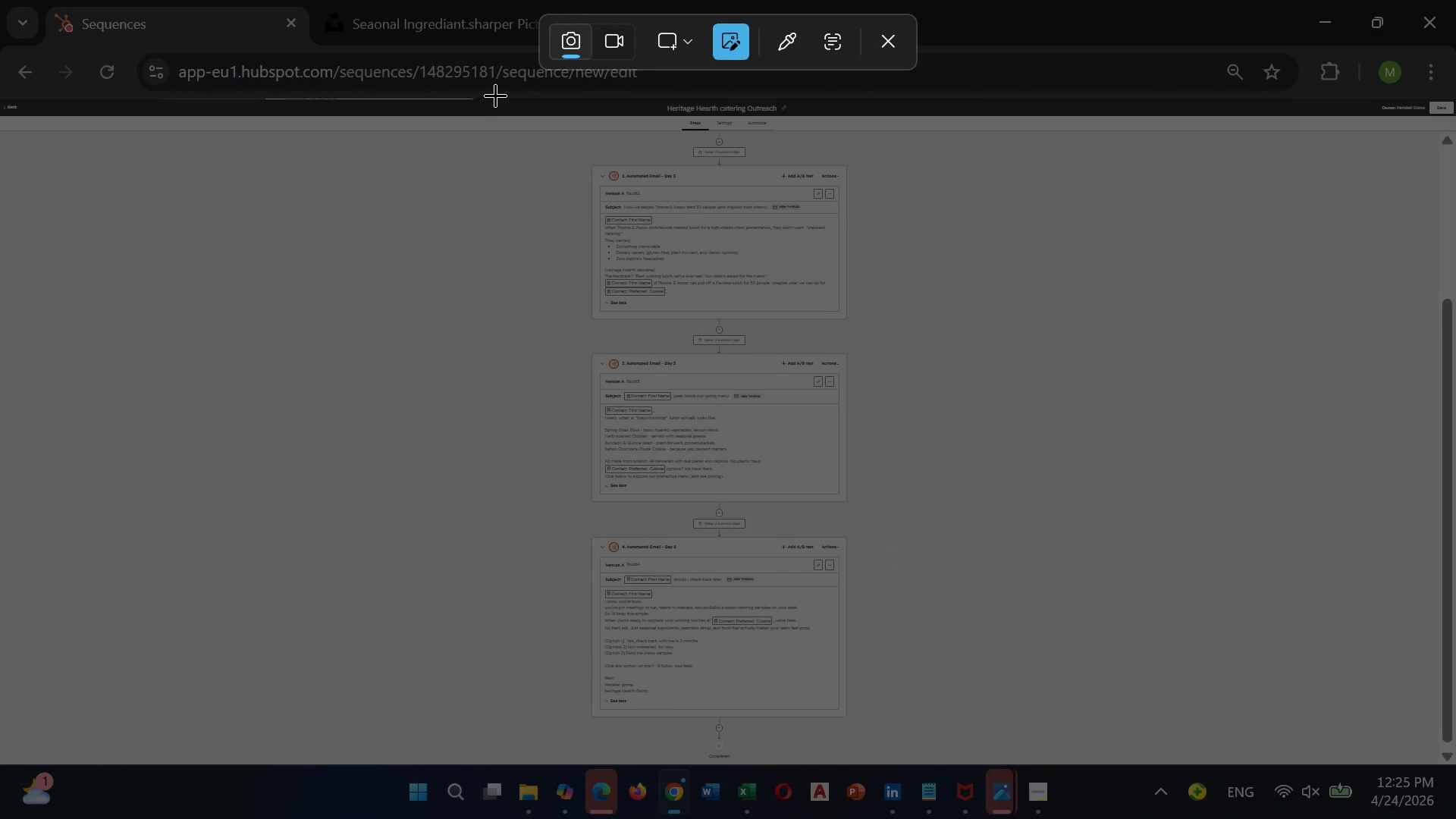 
left_click_drag(start_coordinate=[496, 95], to_coordinate=[951, 761])
 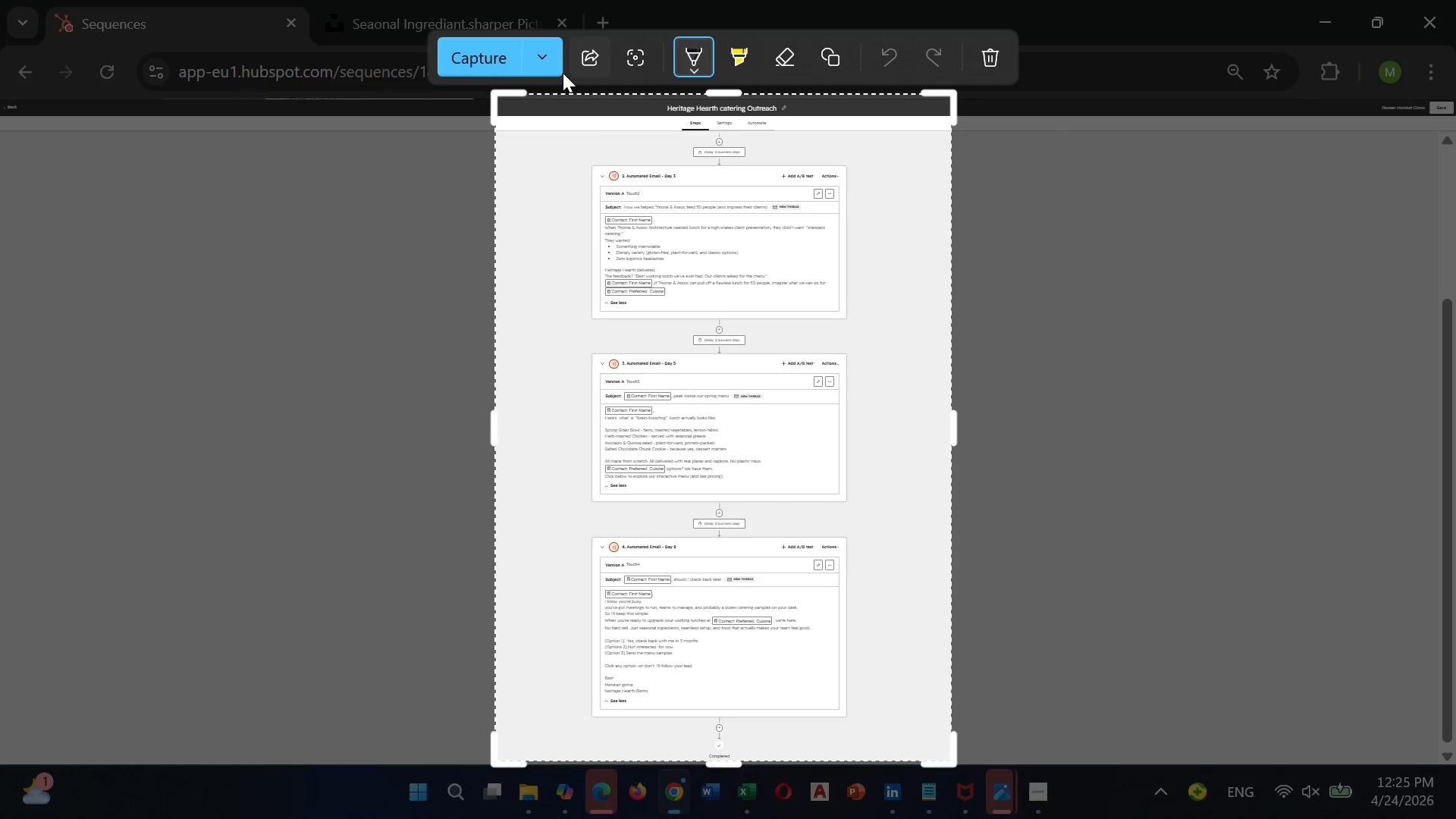 
left_click([546, 74])
 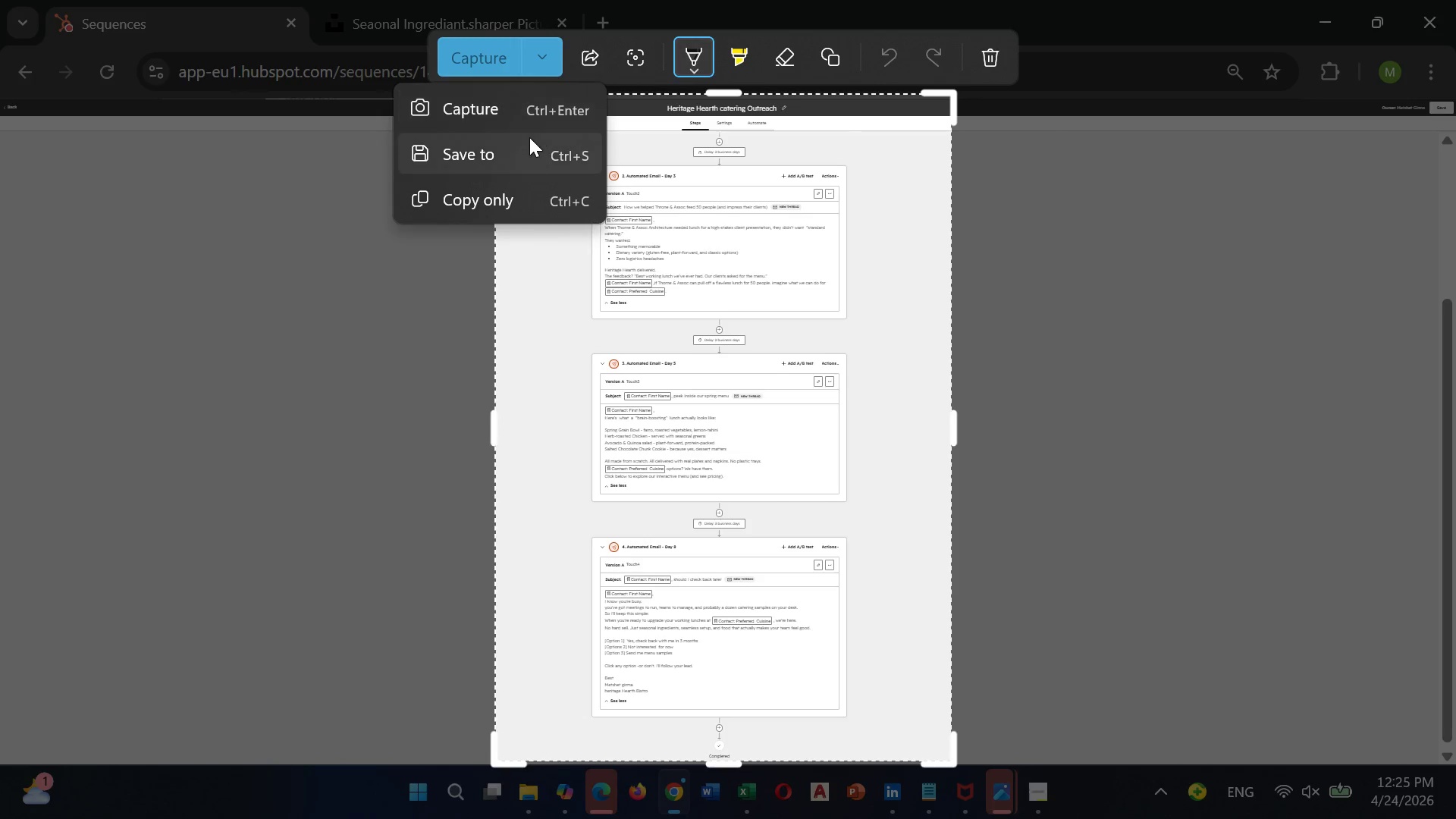 
left_click([521, 155])
 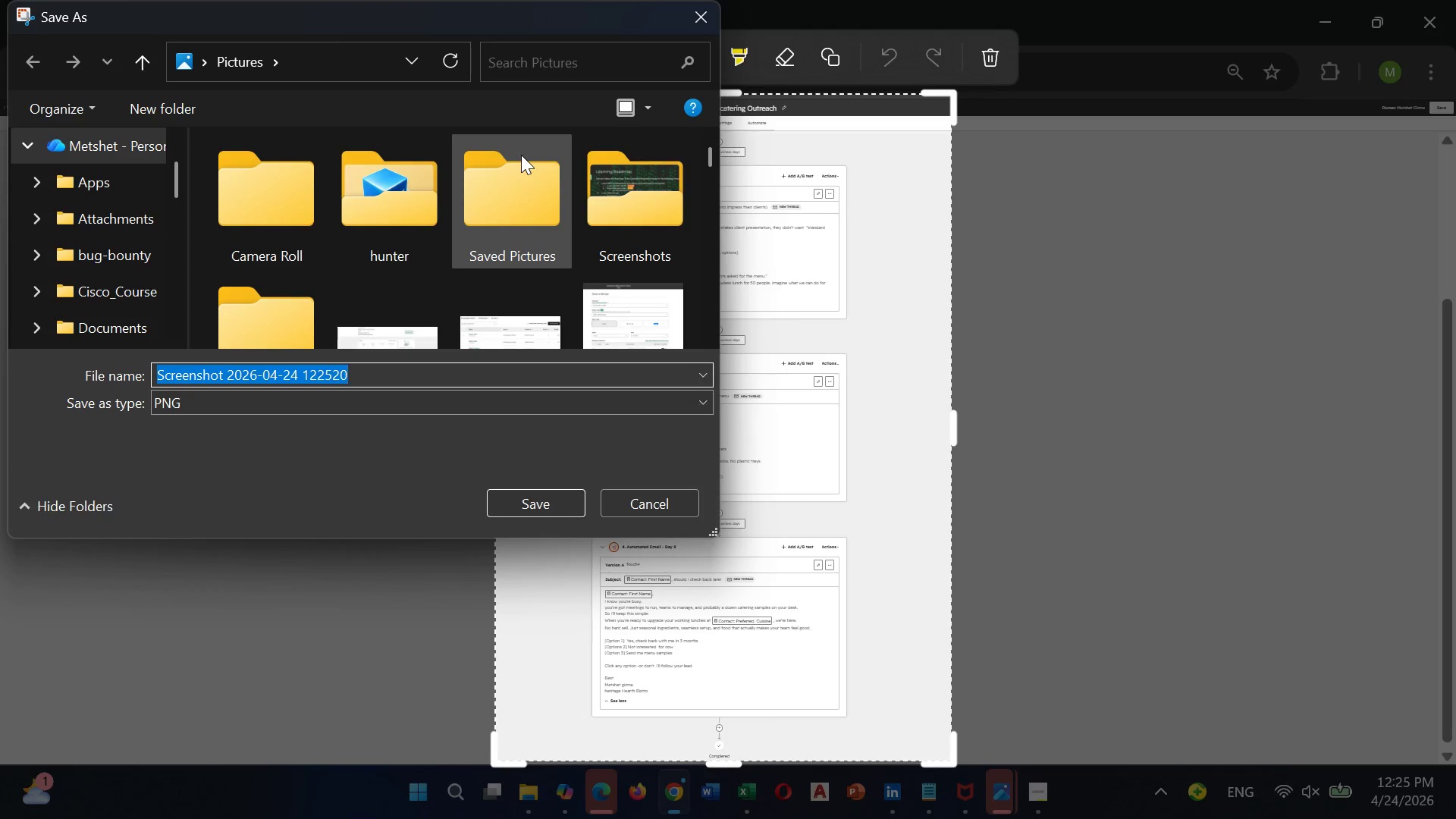 
key(Backspace)
type(Sequence)
 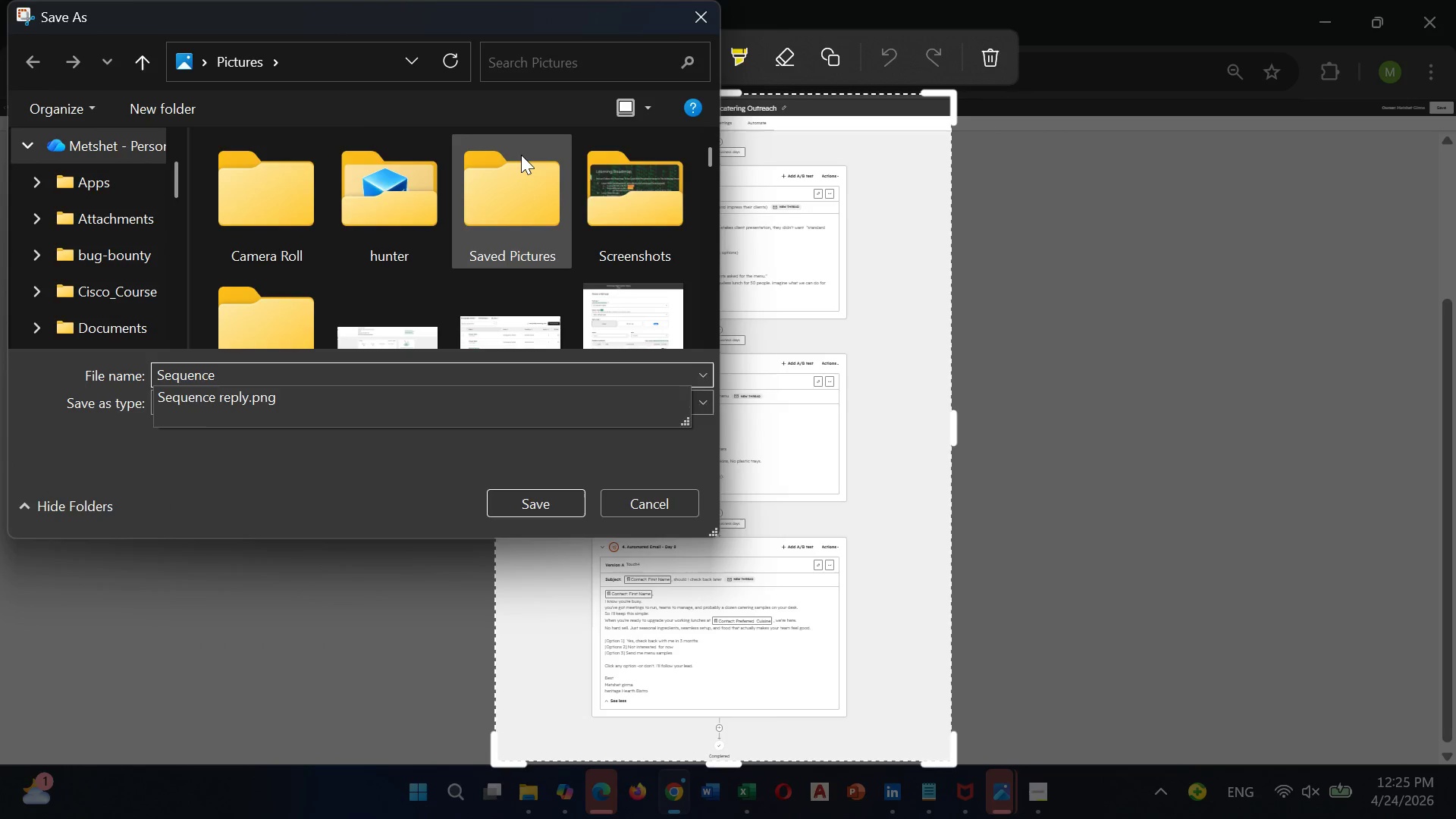 
key(Enter)
 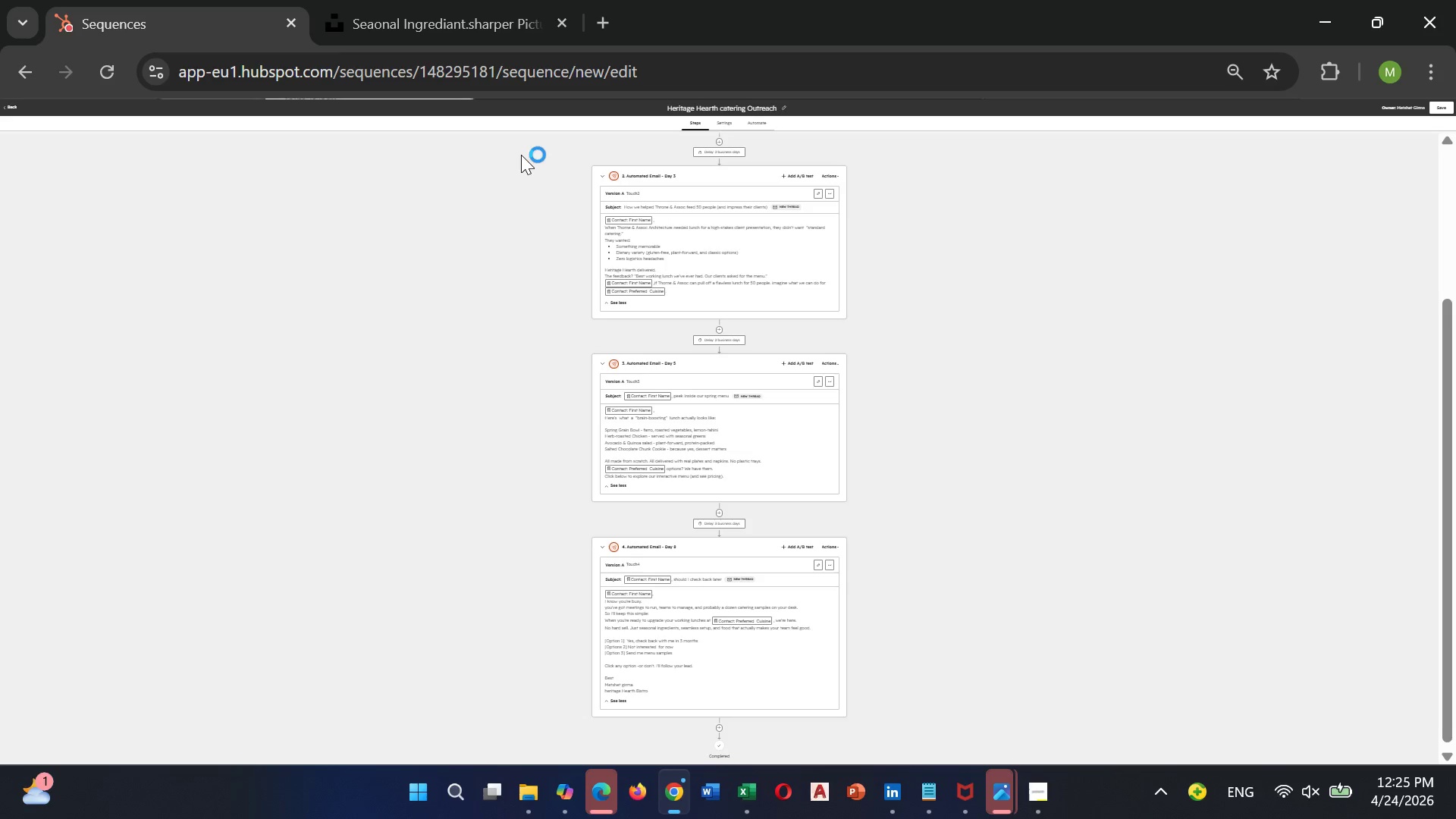 
key(Control+Equal)
 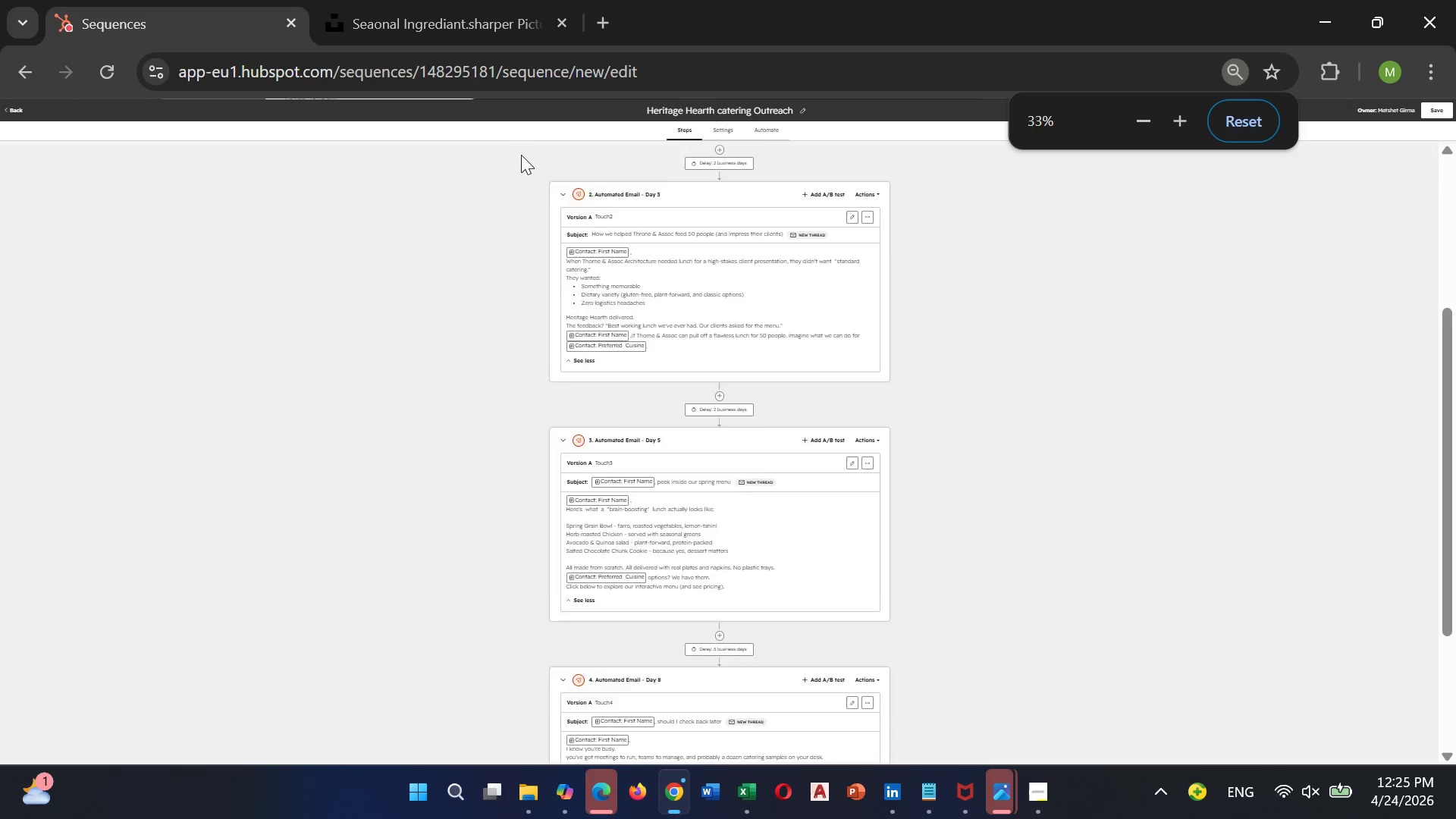 
key(Control+Equal)
 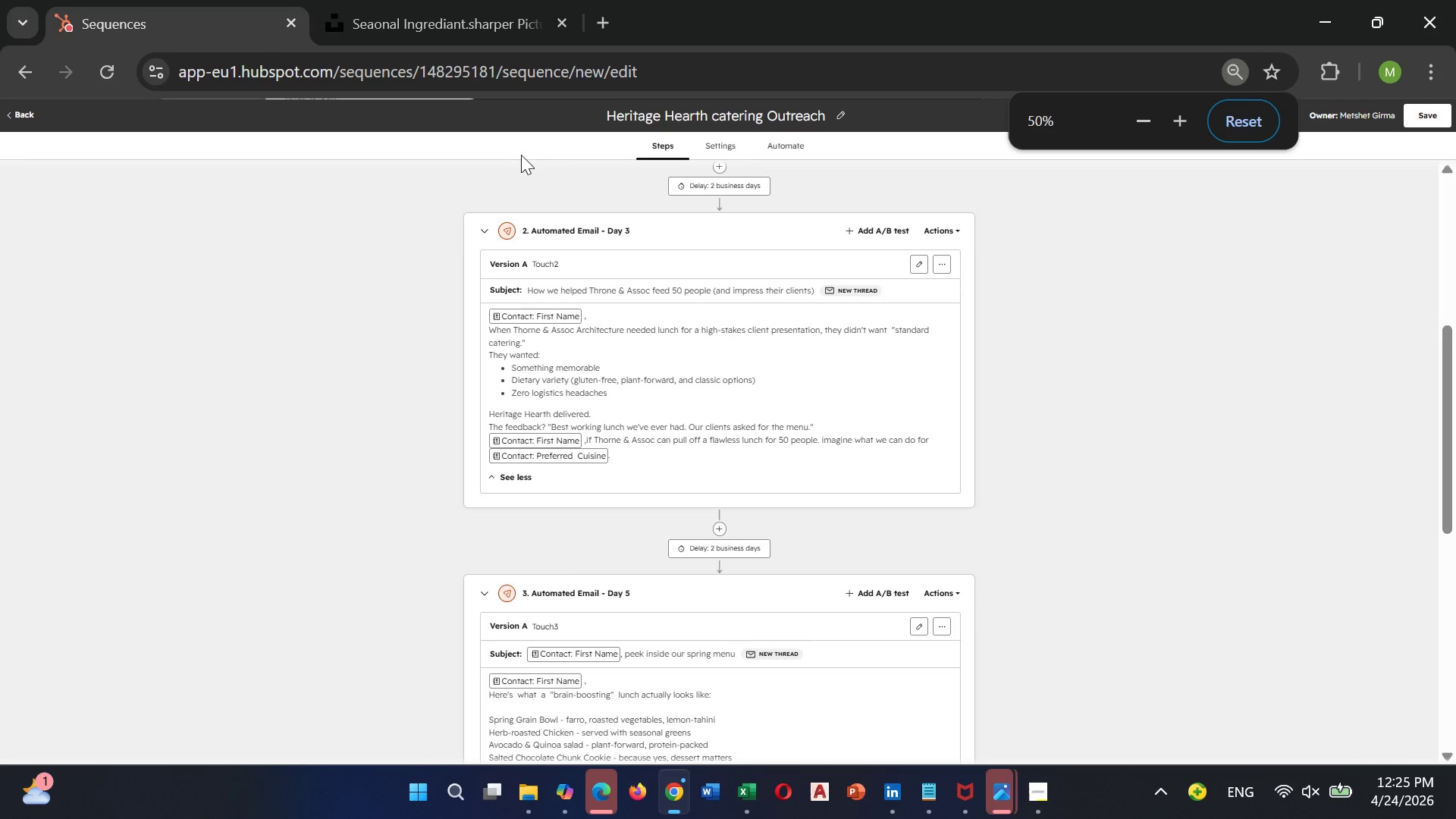 
key(Control+Equal)
 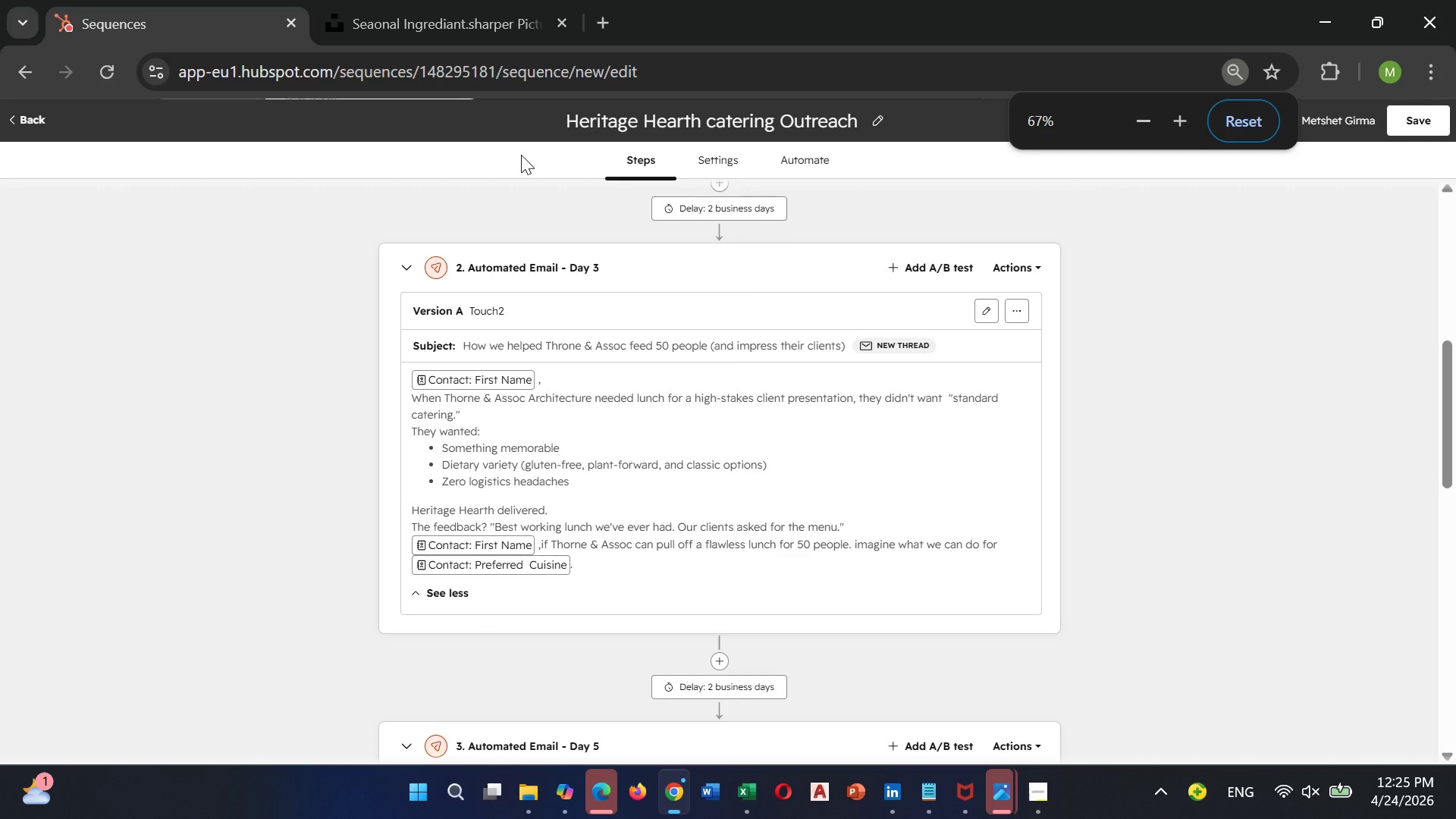 
key(Control+Equal)
 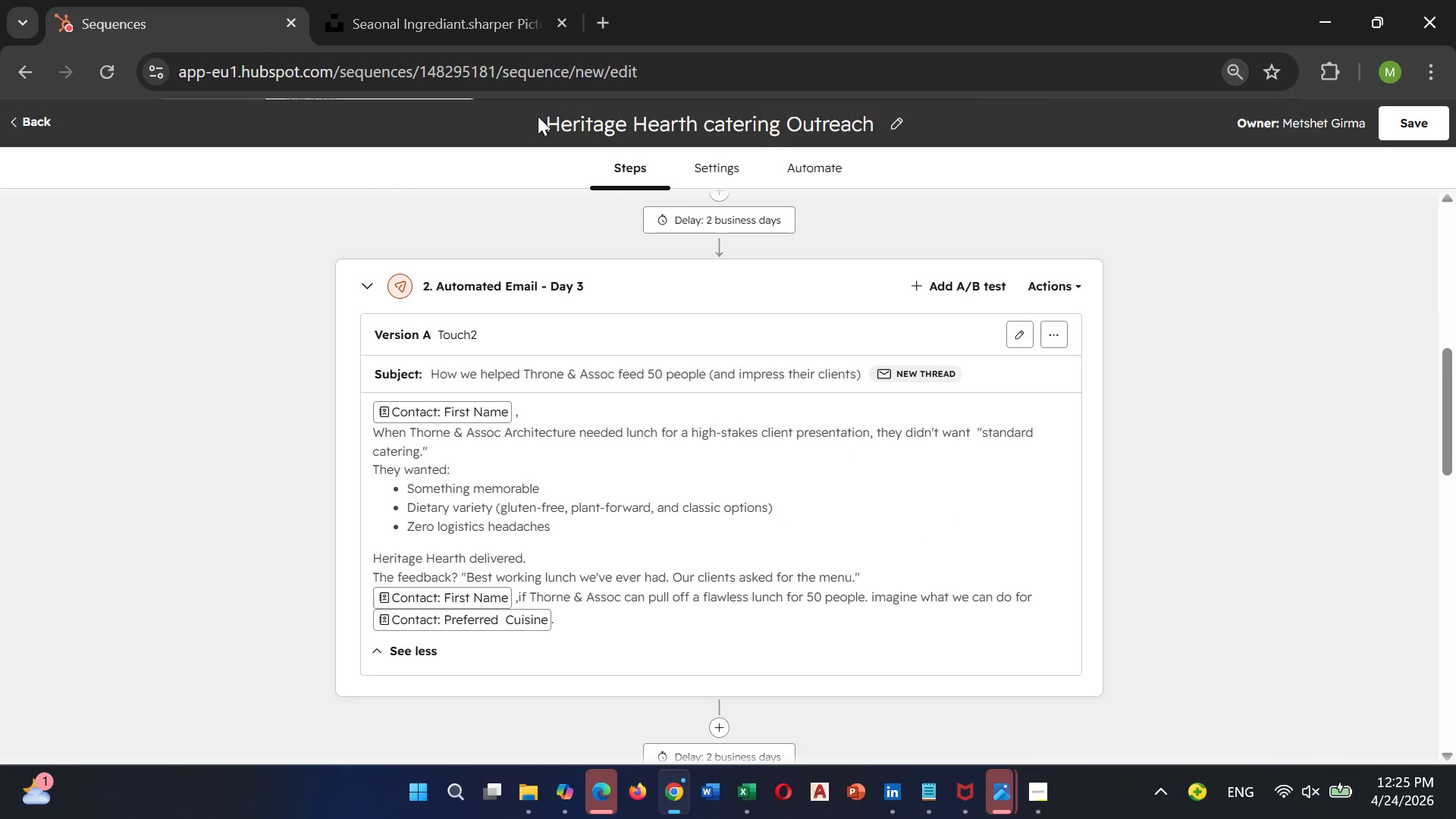 
left_click([727, 168])
 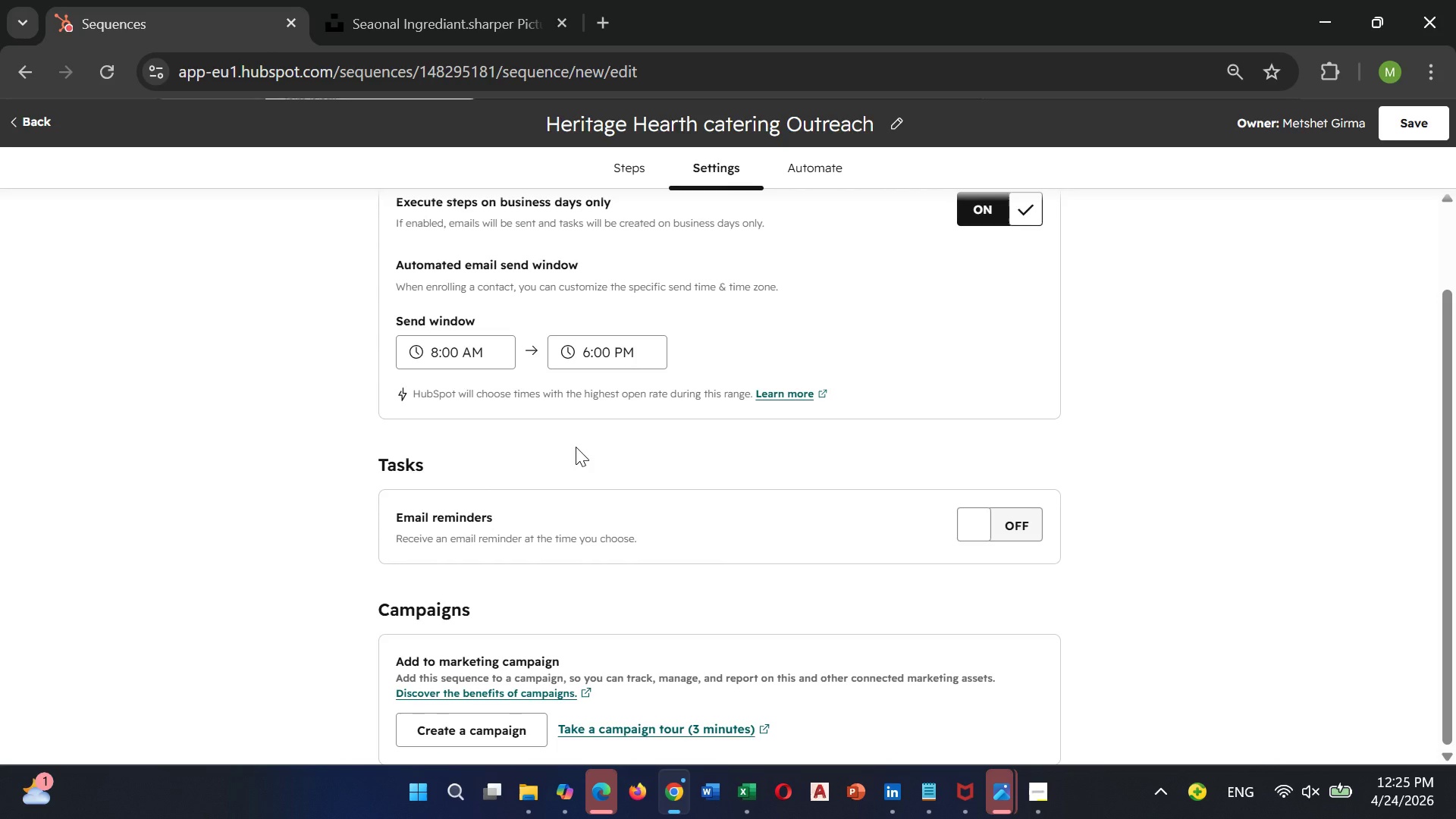 
scroll: coordinate [575, 447], scroll_direction: down, amount: 5.0
 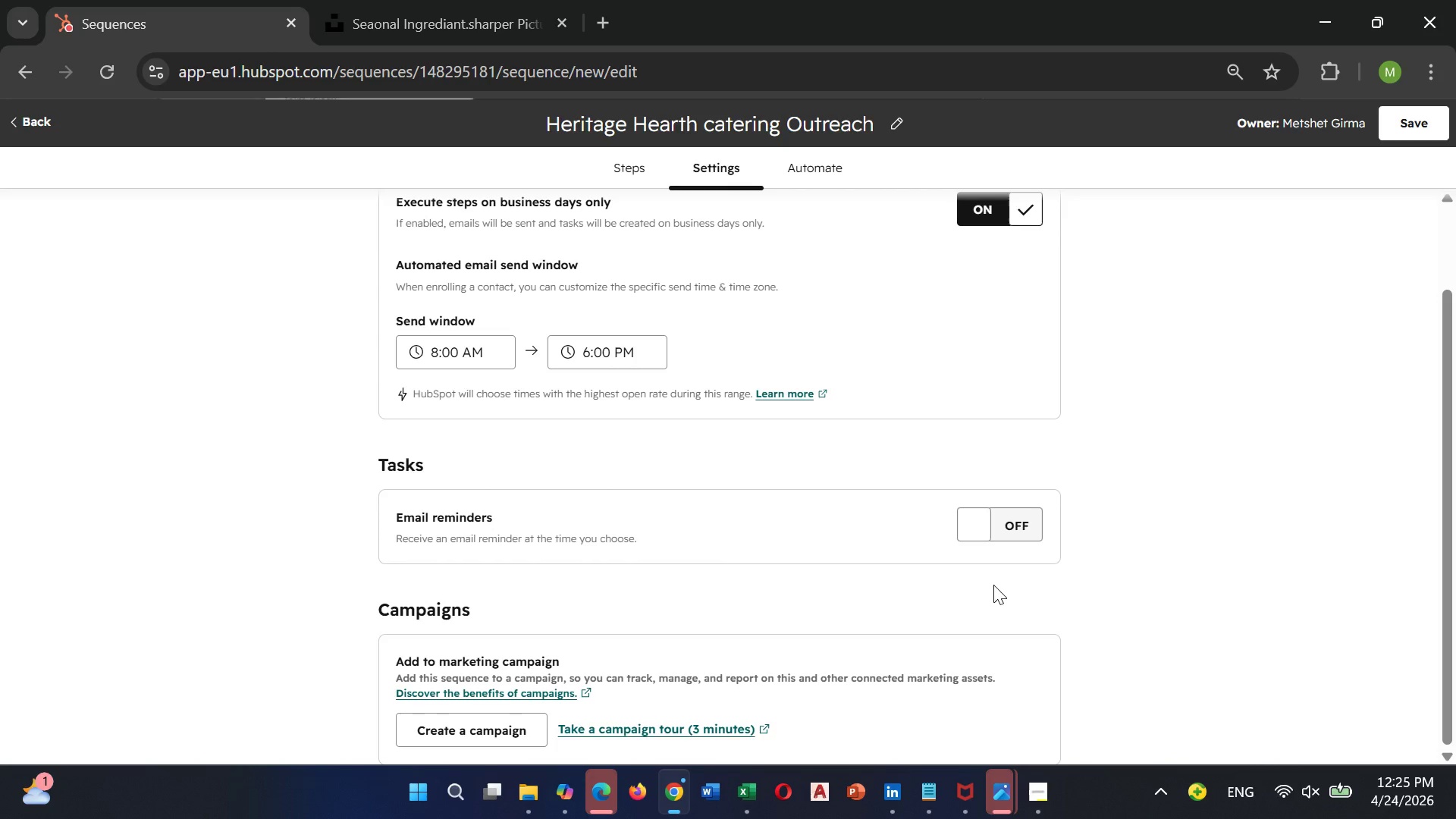 
left_click([1009, 532])
 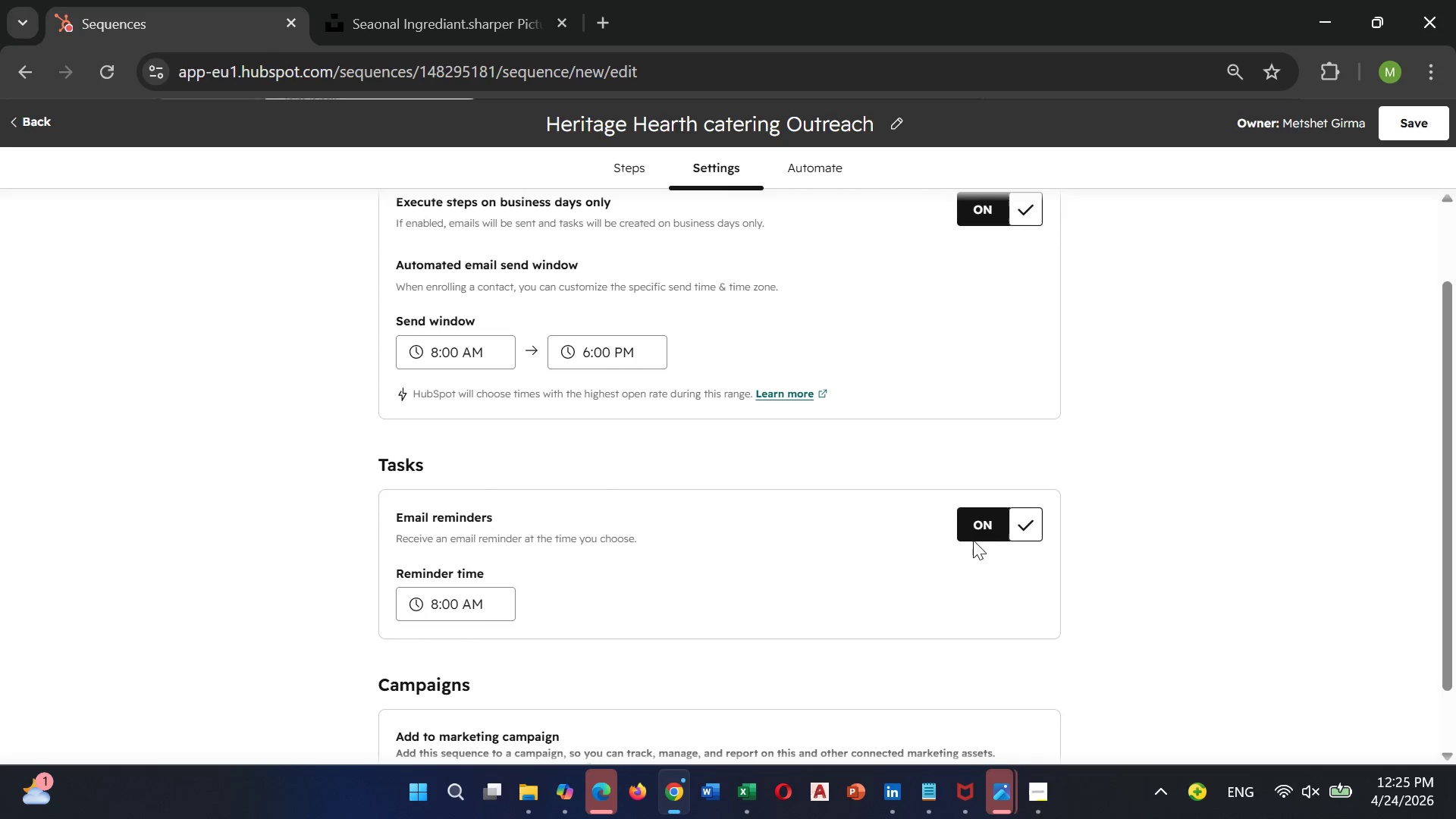 
left_click([625, 165])
 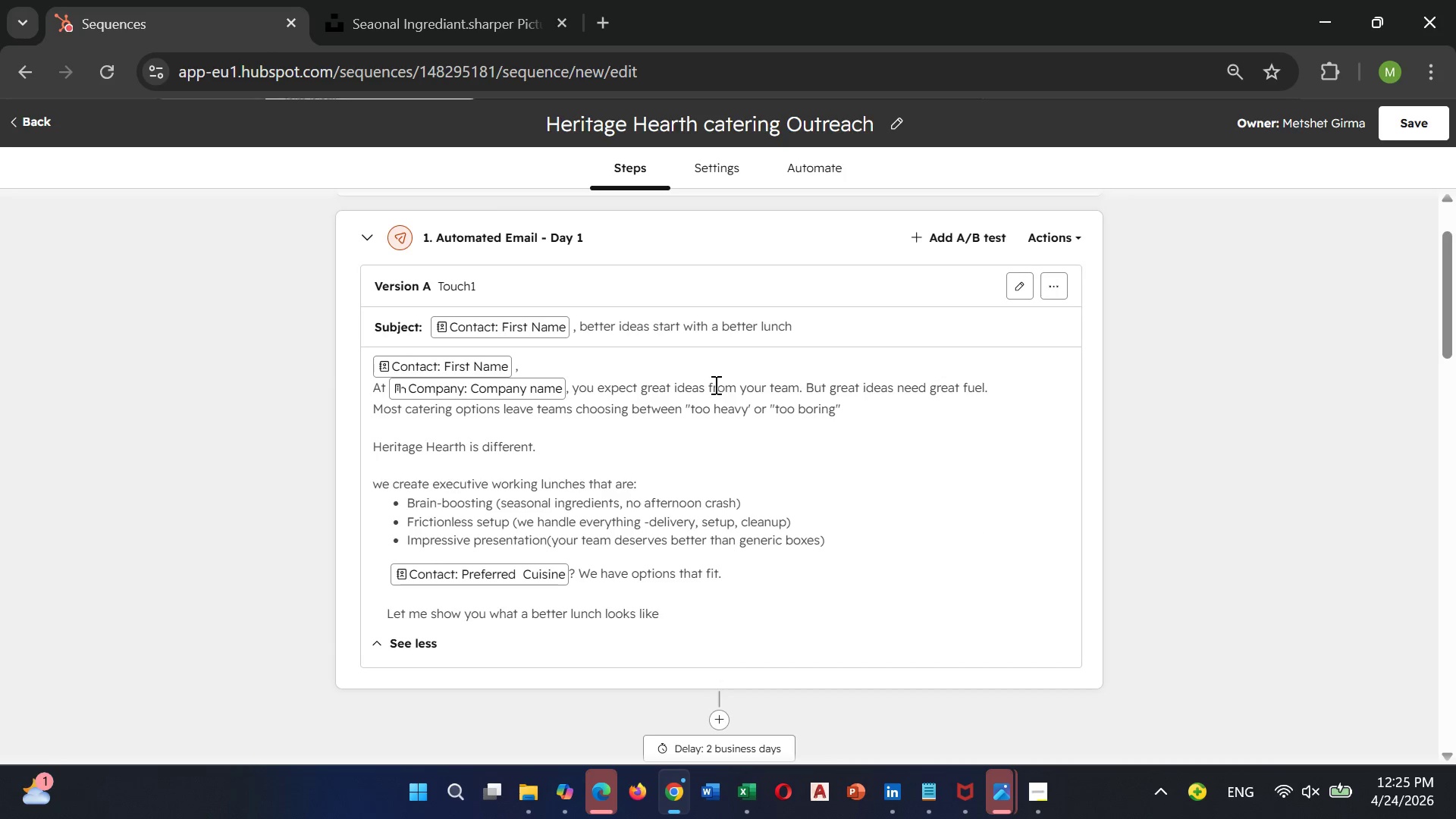 
scroll: coordinate [714, 385], scroll_direction: down, amount: 6.0
 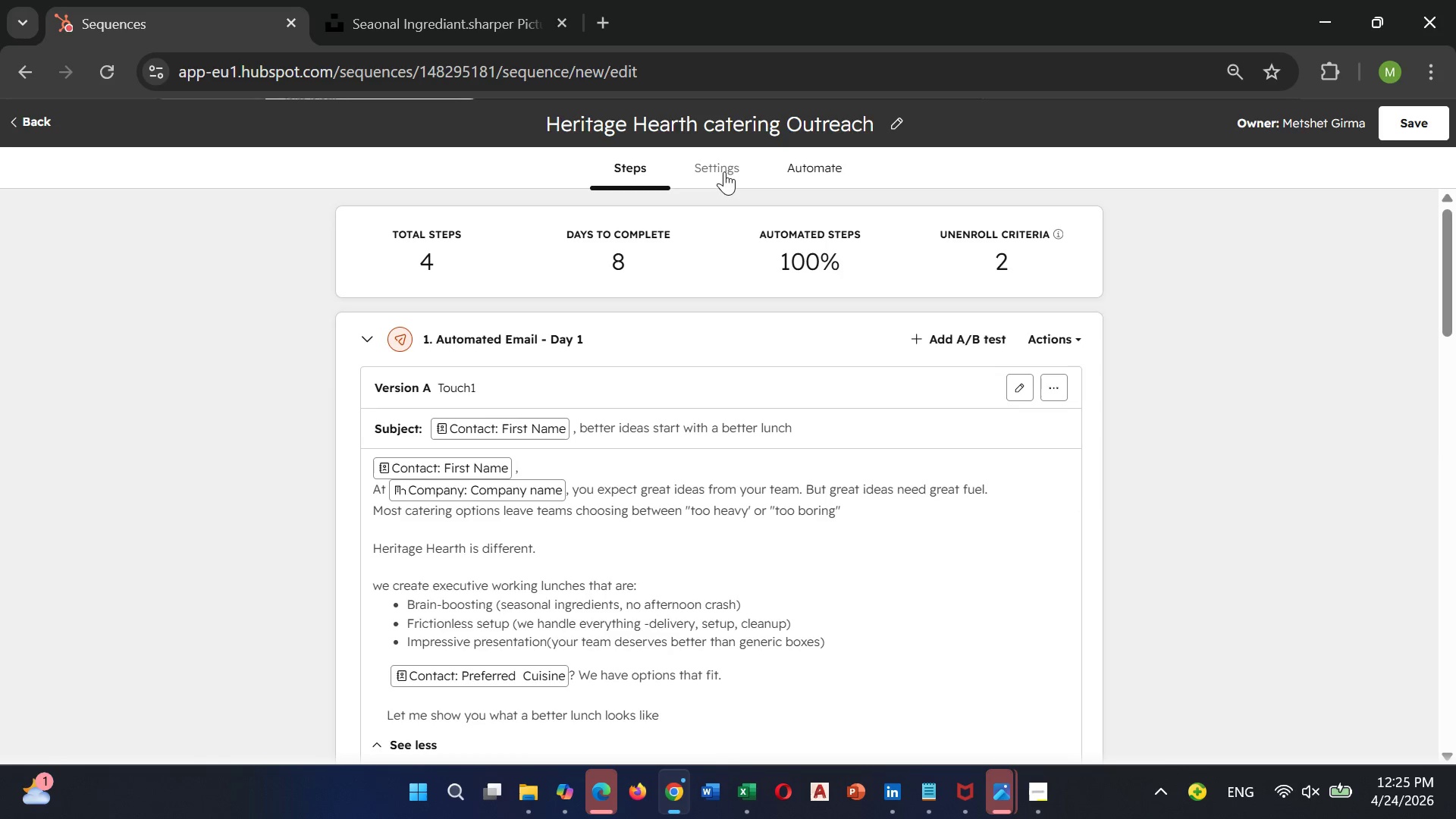 
left_click([724, 168])
 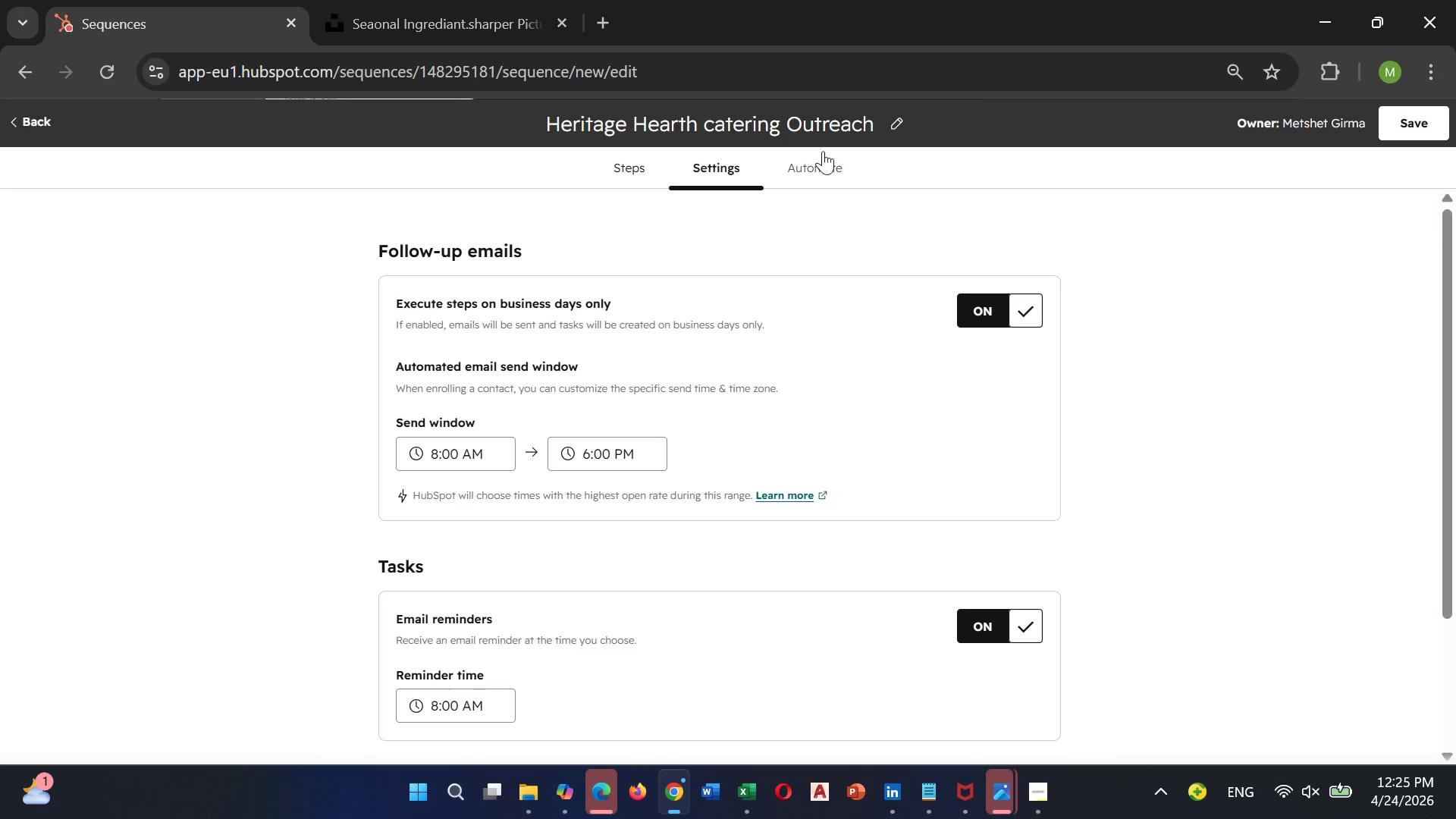 
left_click([819, 154])
 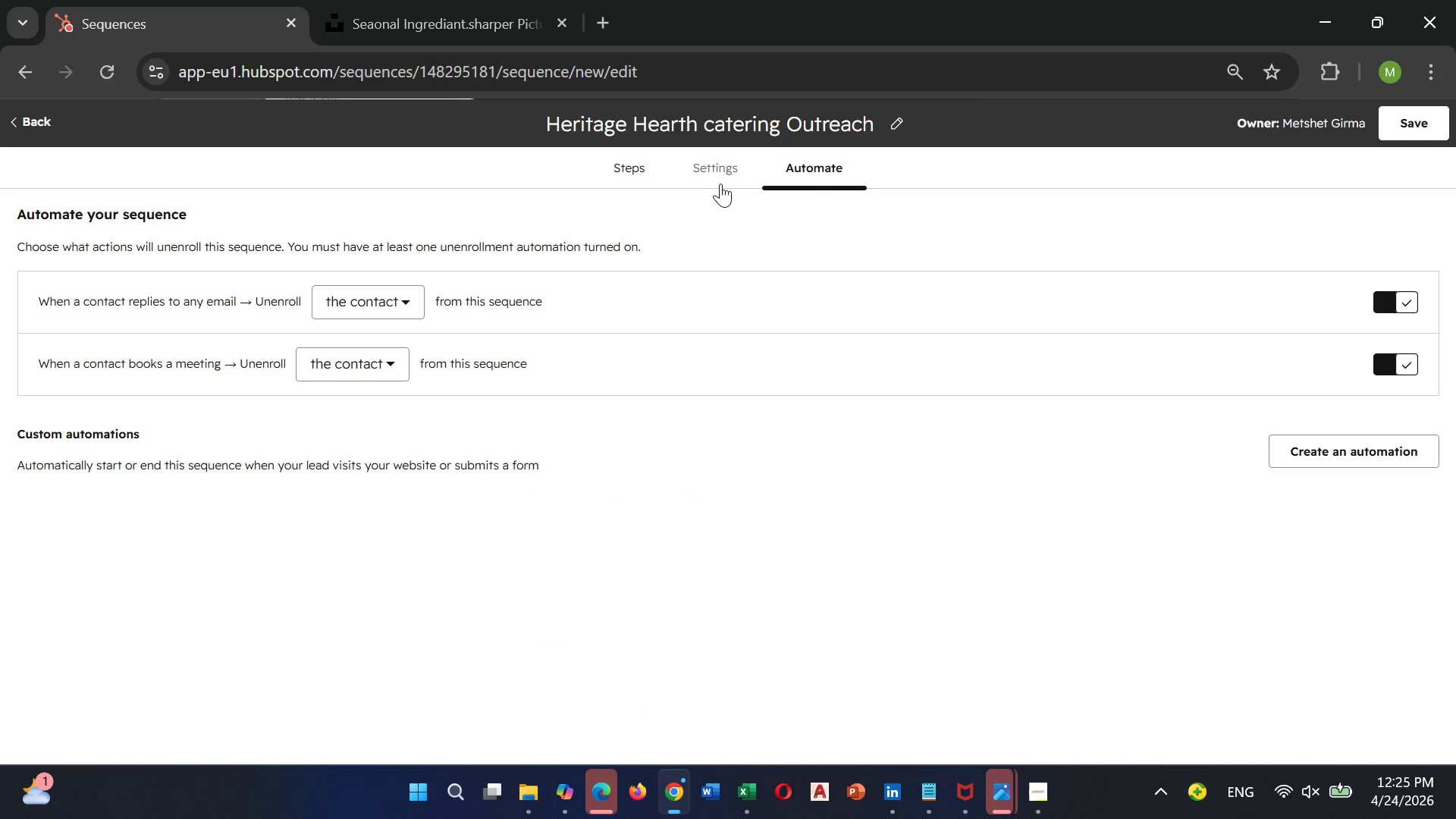 
left_click([629, 167])
 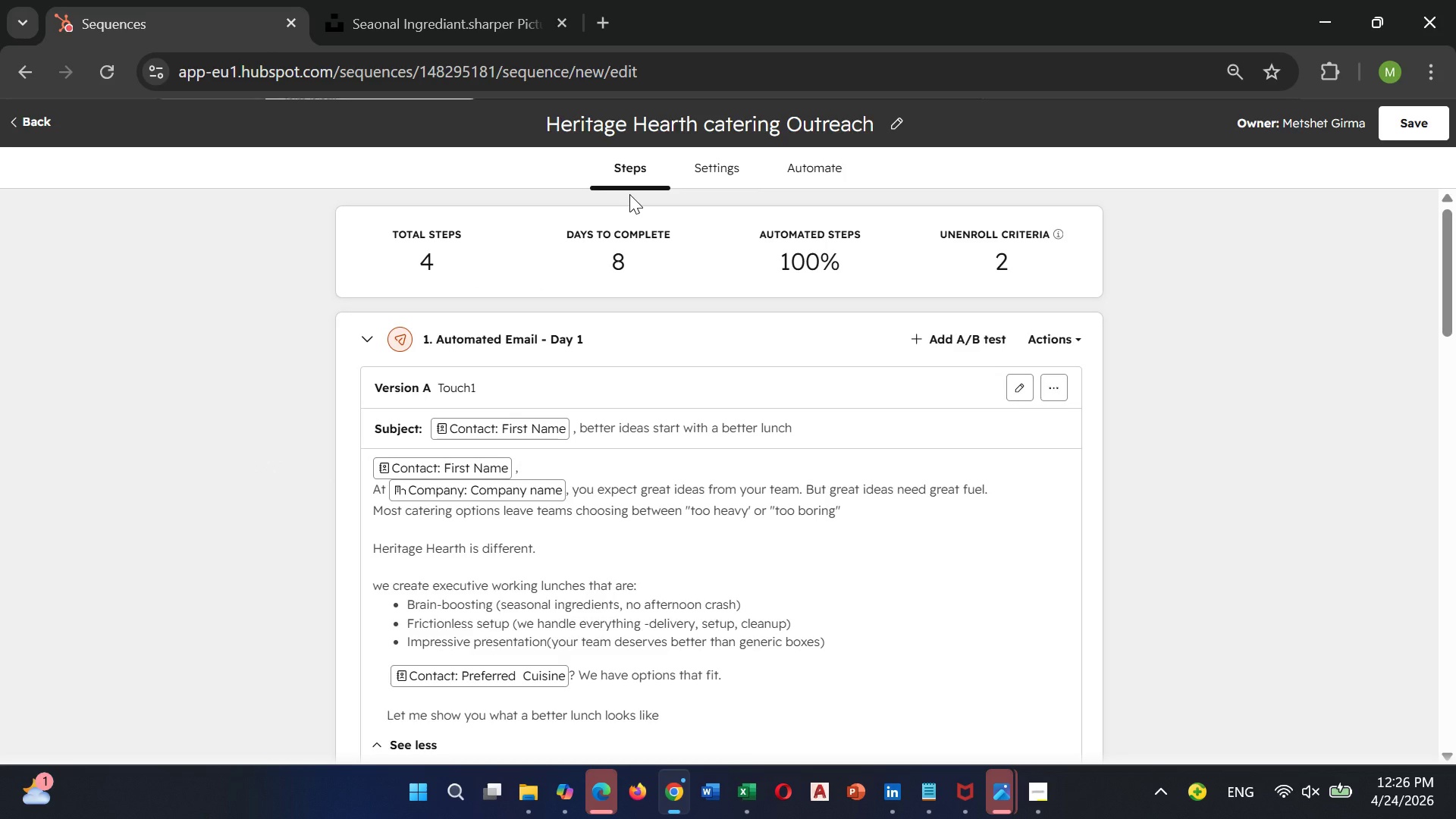 
wait(12.53)
 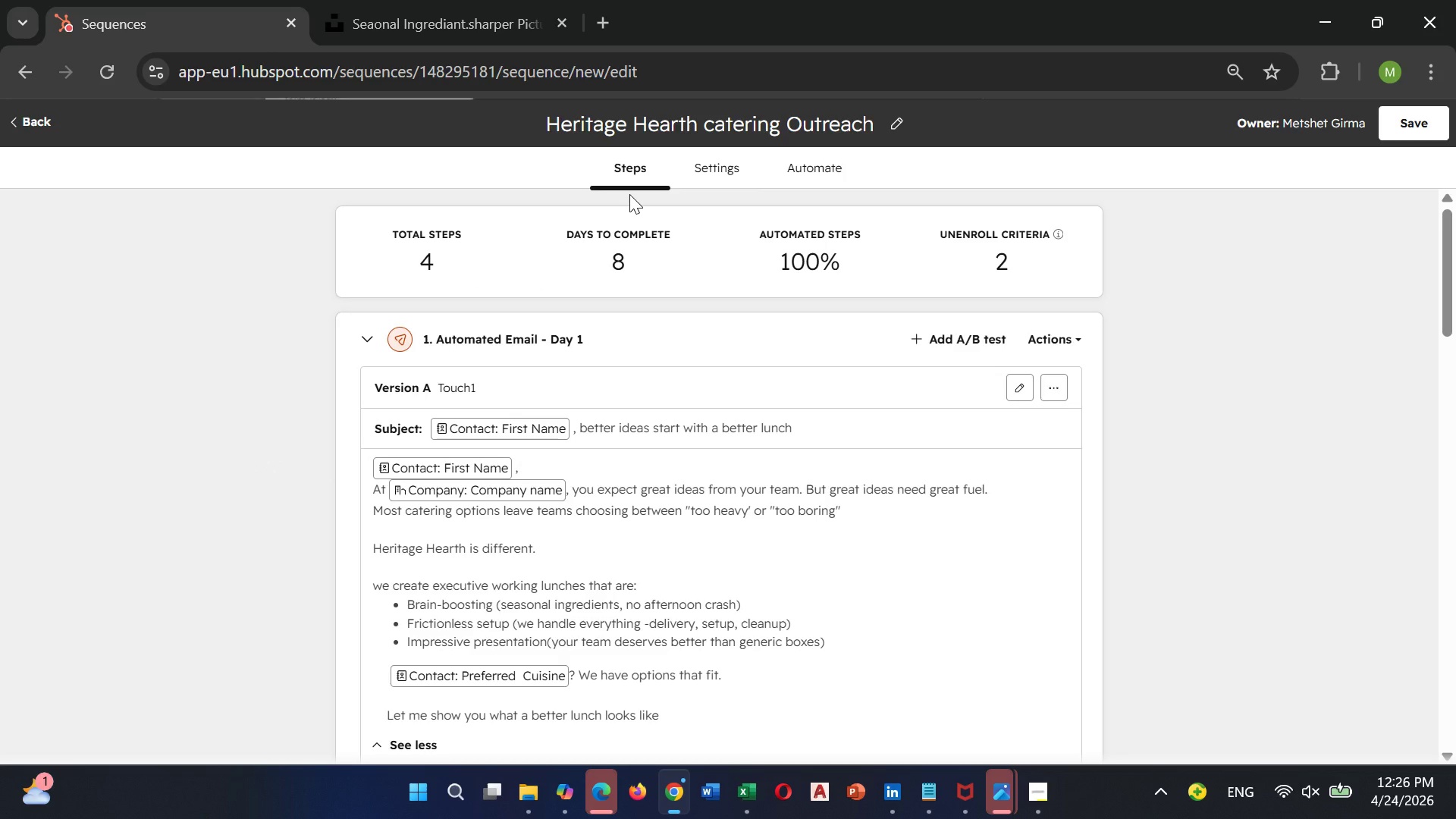 
left_click([924, 336])
 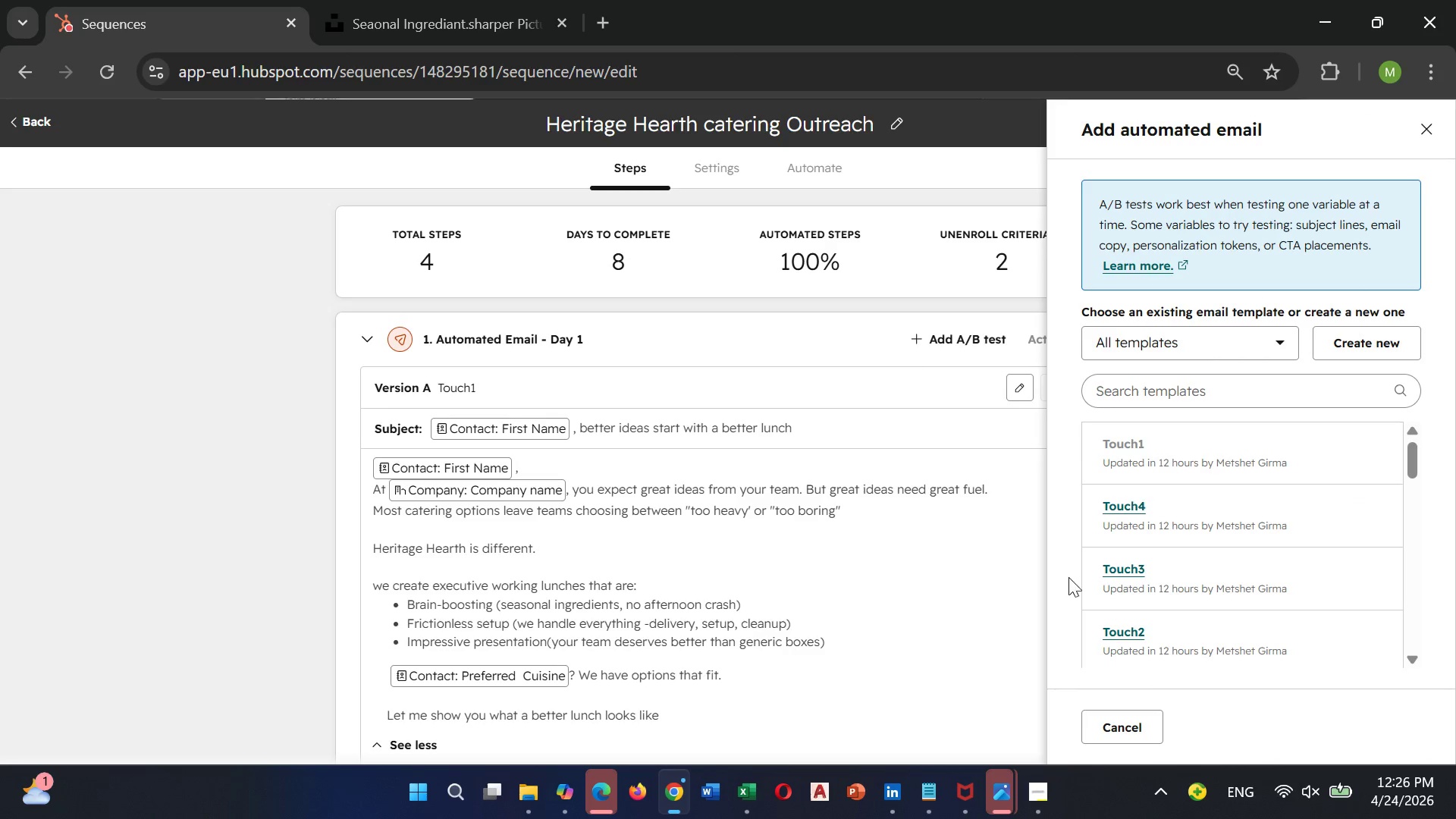 
left_click([1125, 726])
 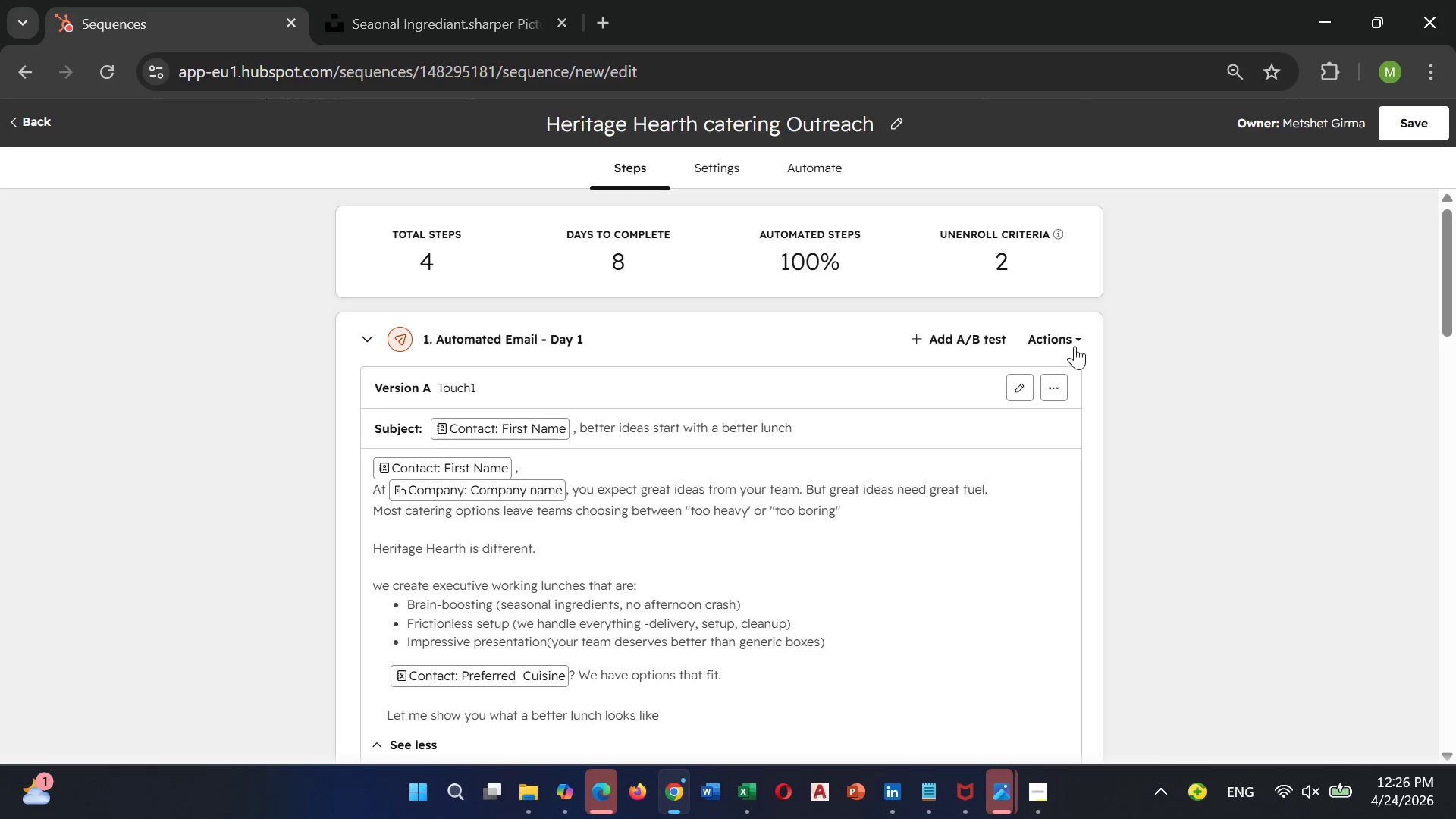 
left_click([1075, 343])
 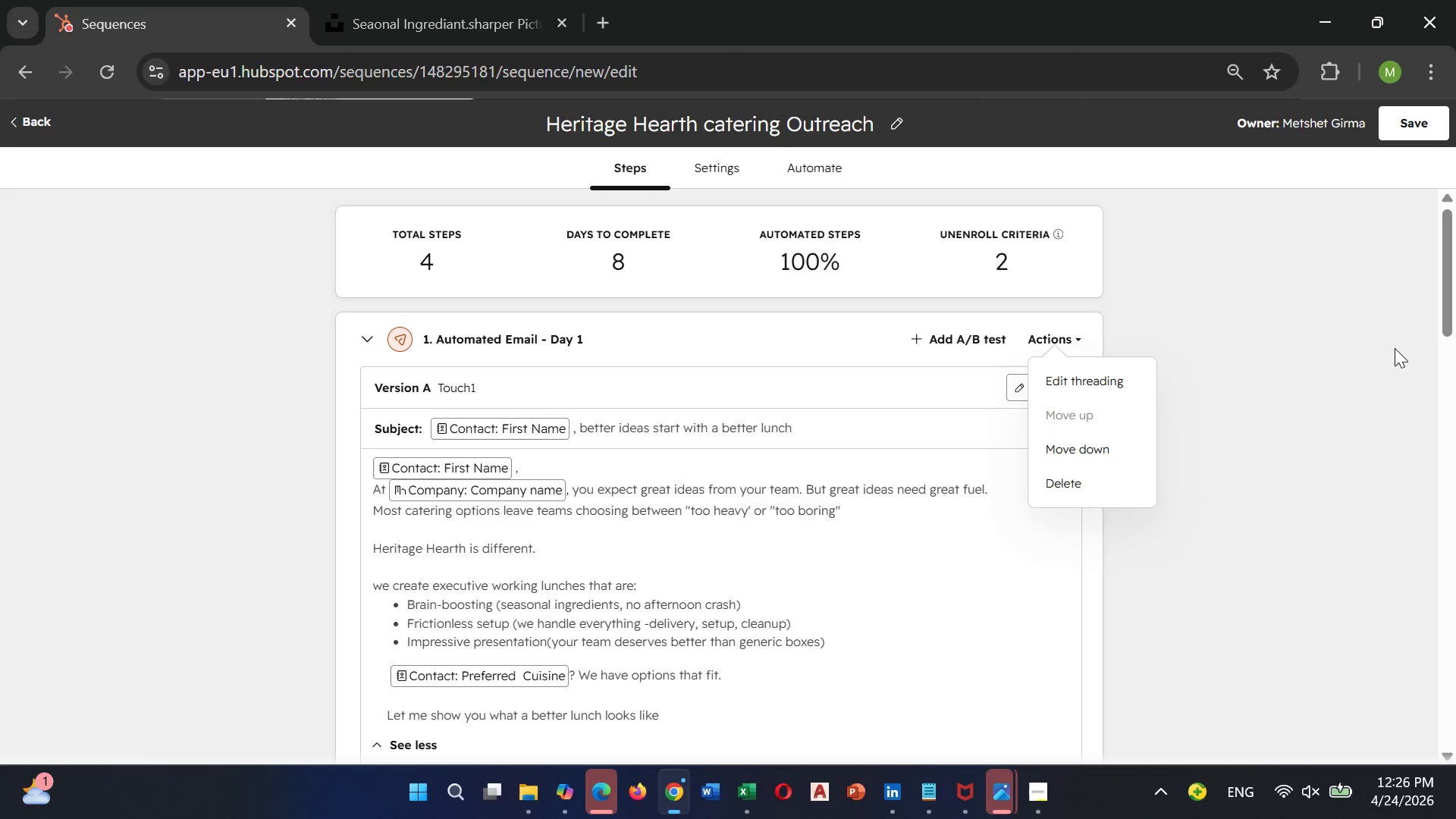 
left_click([1367, 362])
 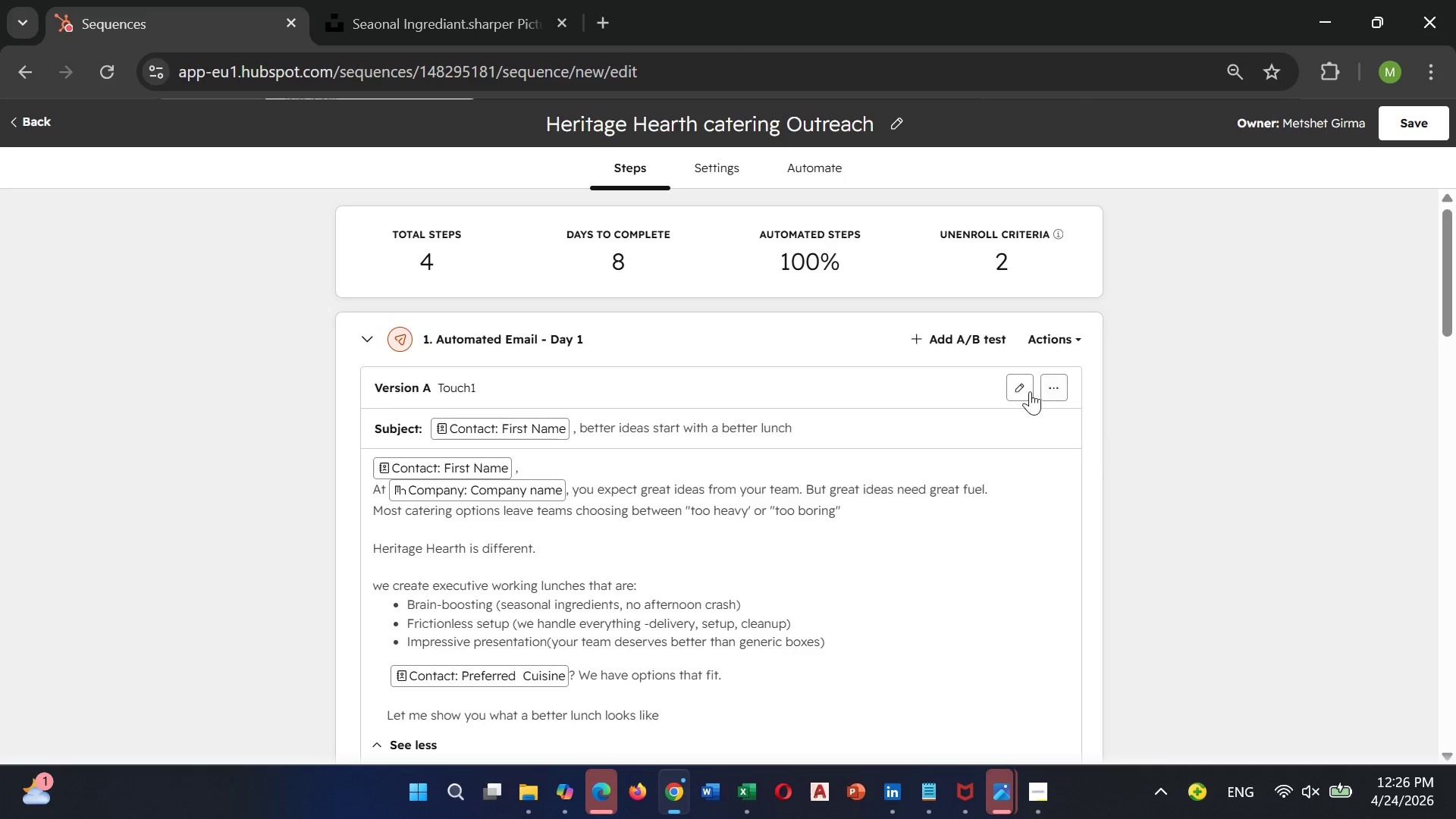 
left_click([1023, 389])
 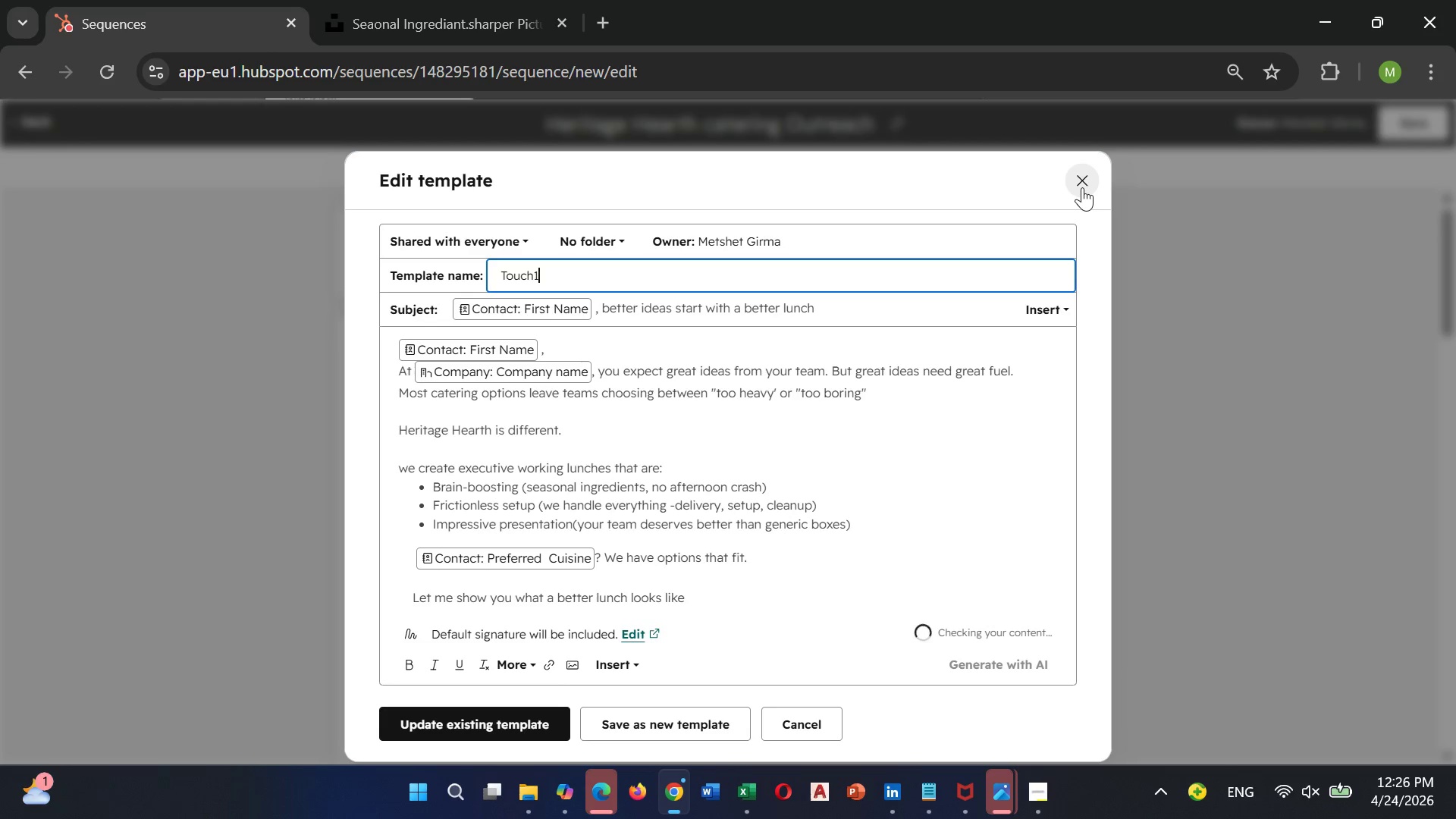 
left_click([1082, 187])
 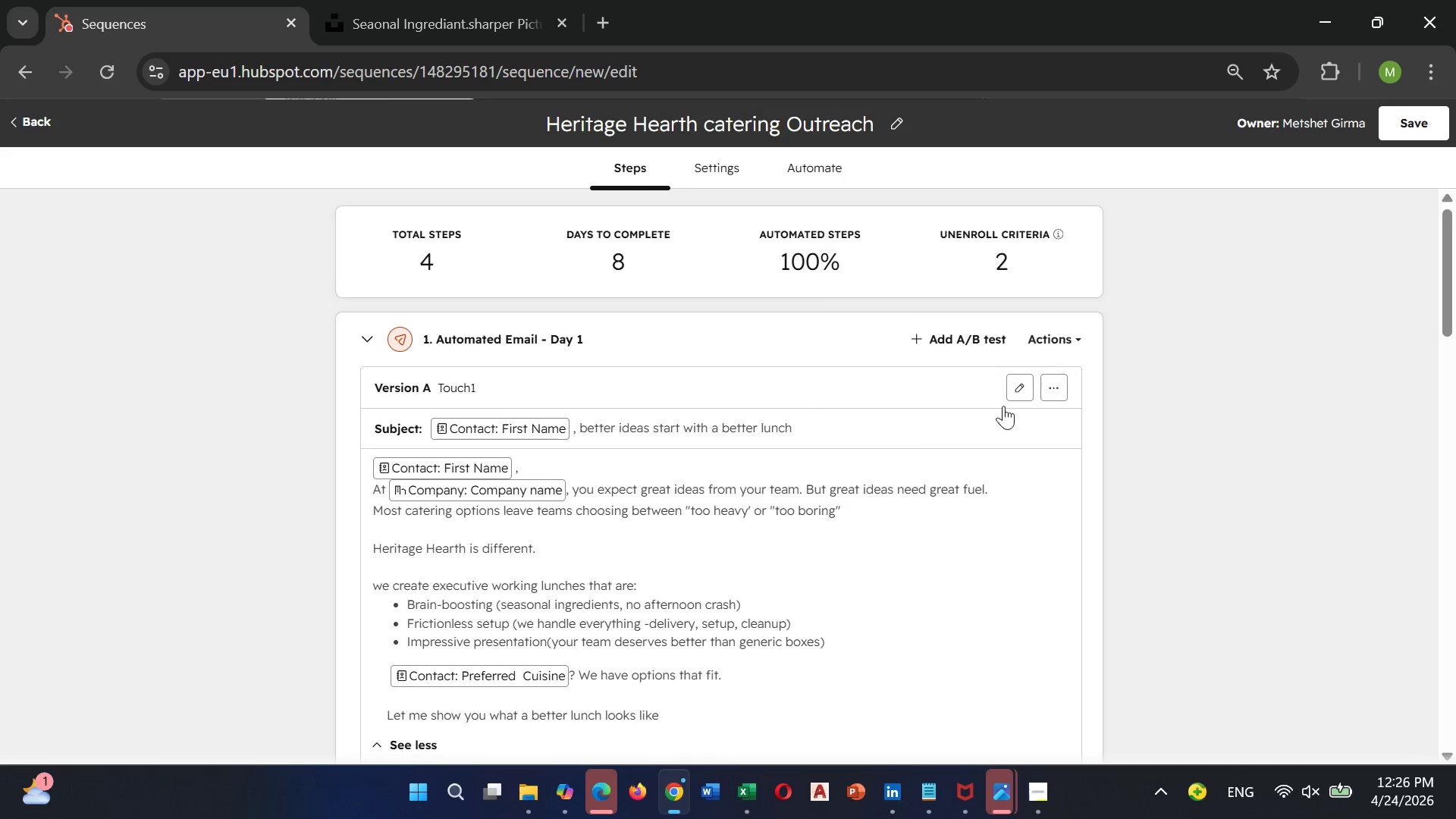 
scroll: coordinate [865, 460], scroll_direction: down, amount: 7.0
 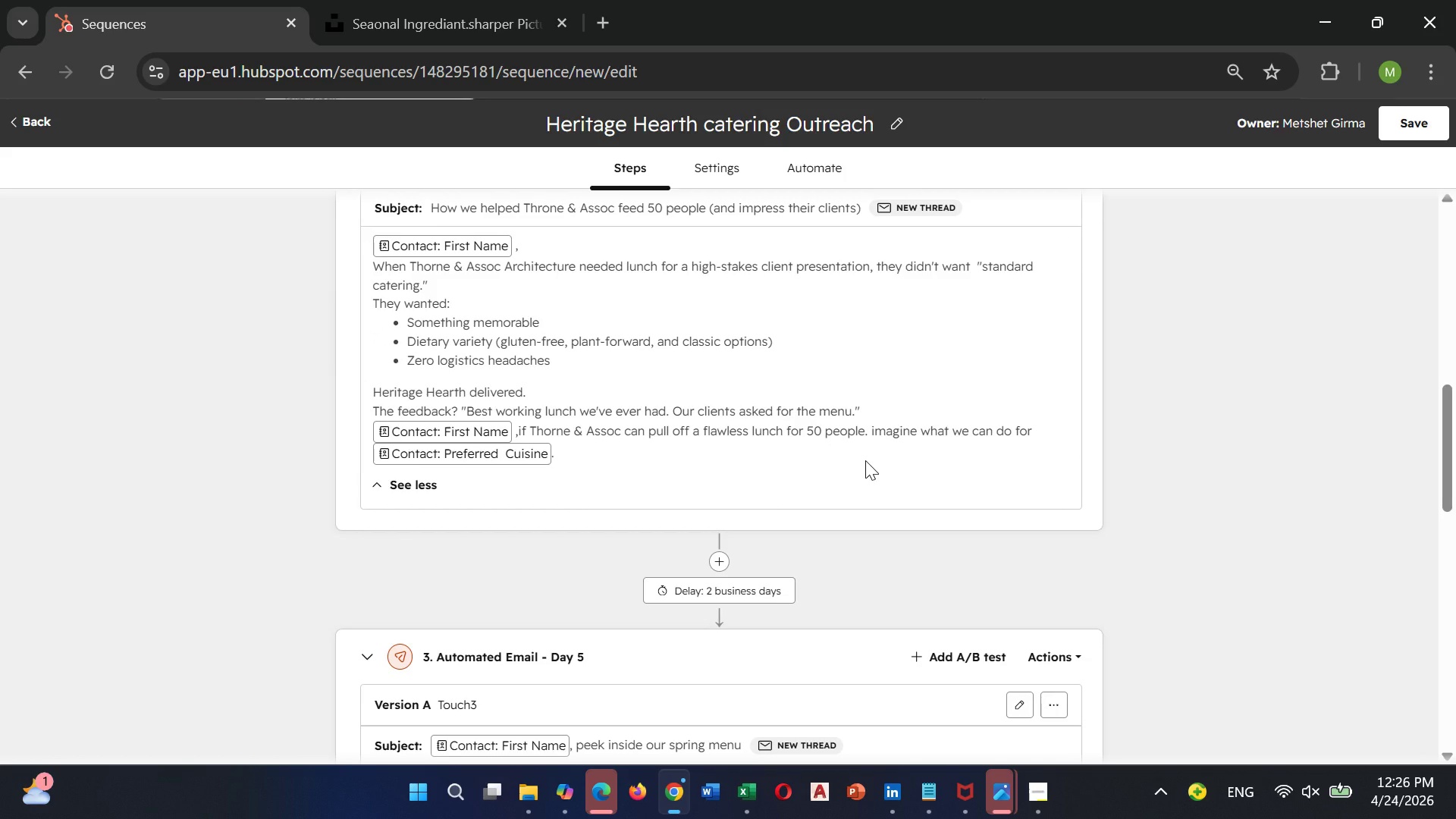 
wait(8.61)
 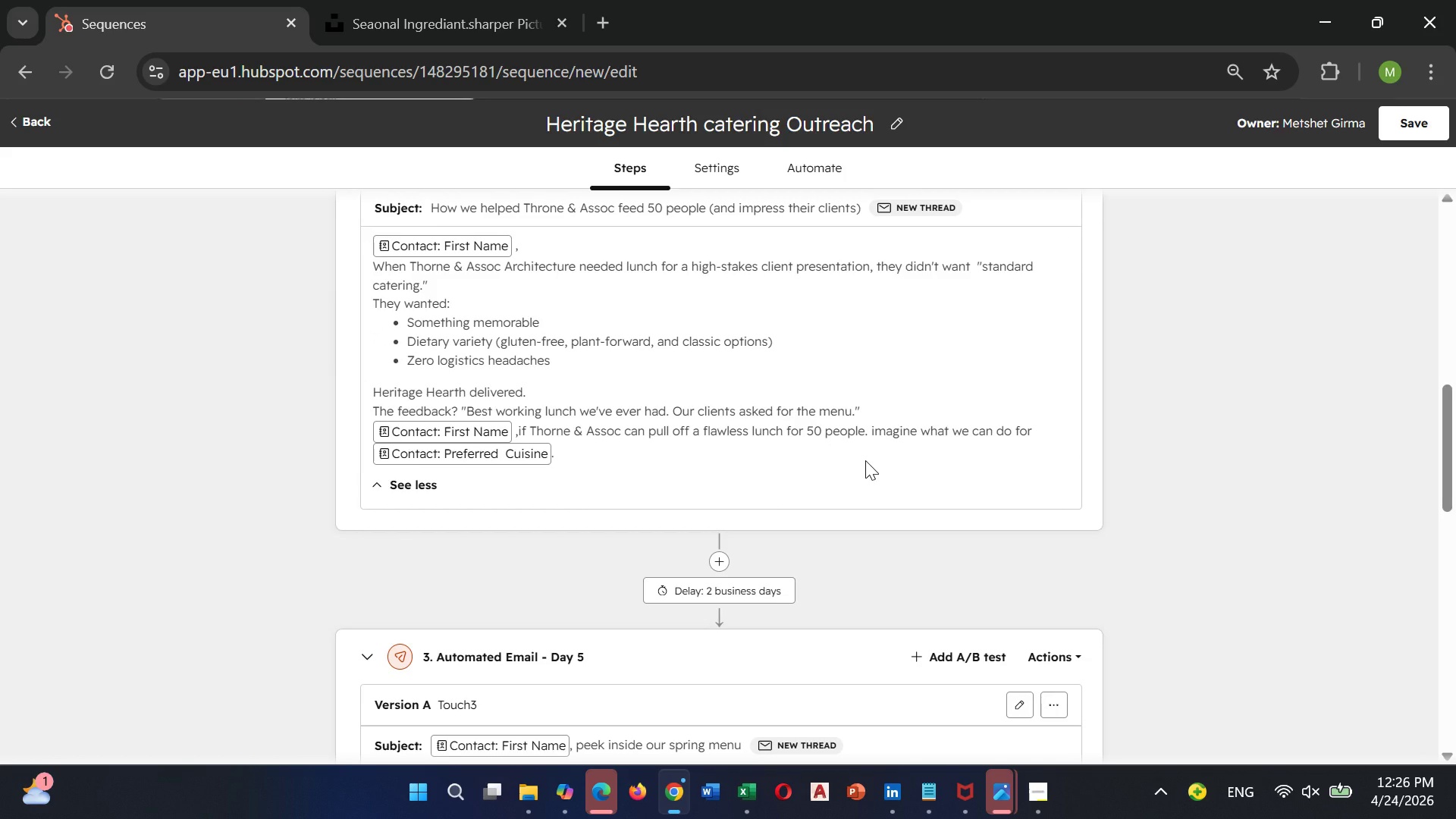 
scroll: coordinate [865, 460], scroll_direction: down, amount: 5.0
 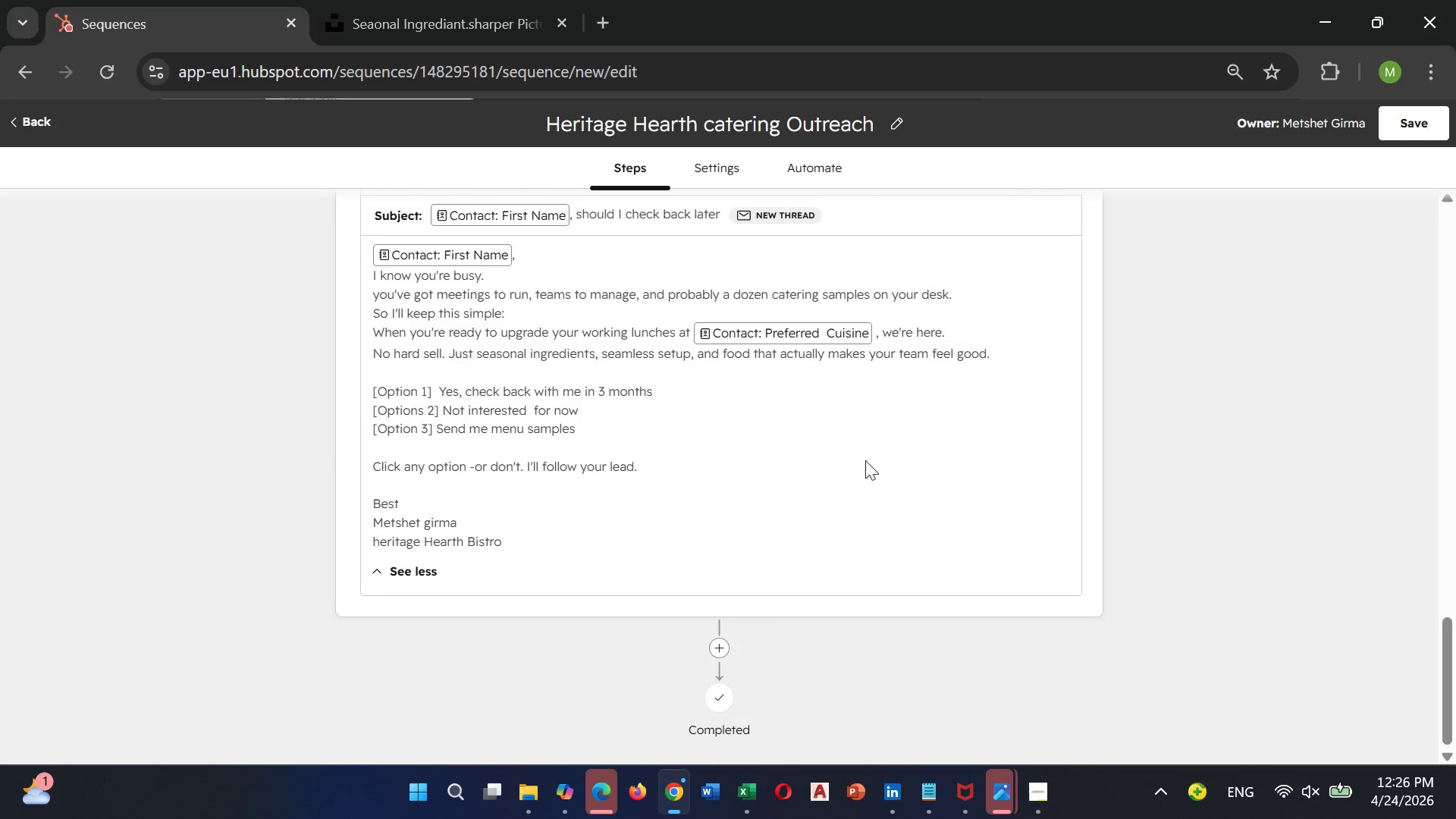 
key(Control+Minus)
 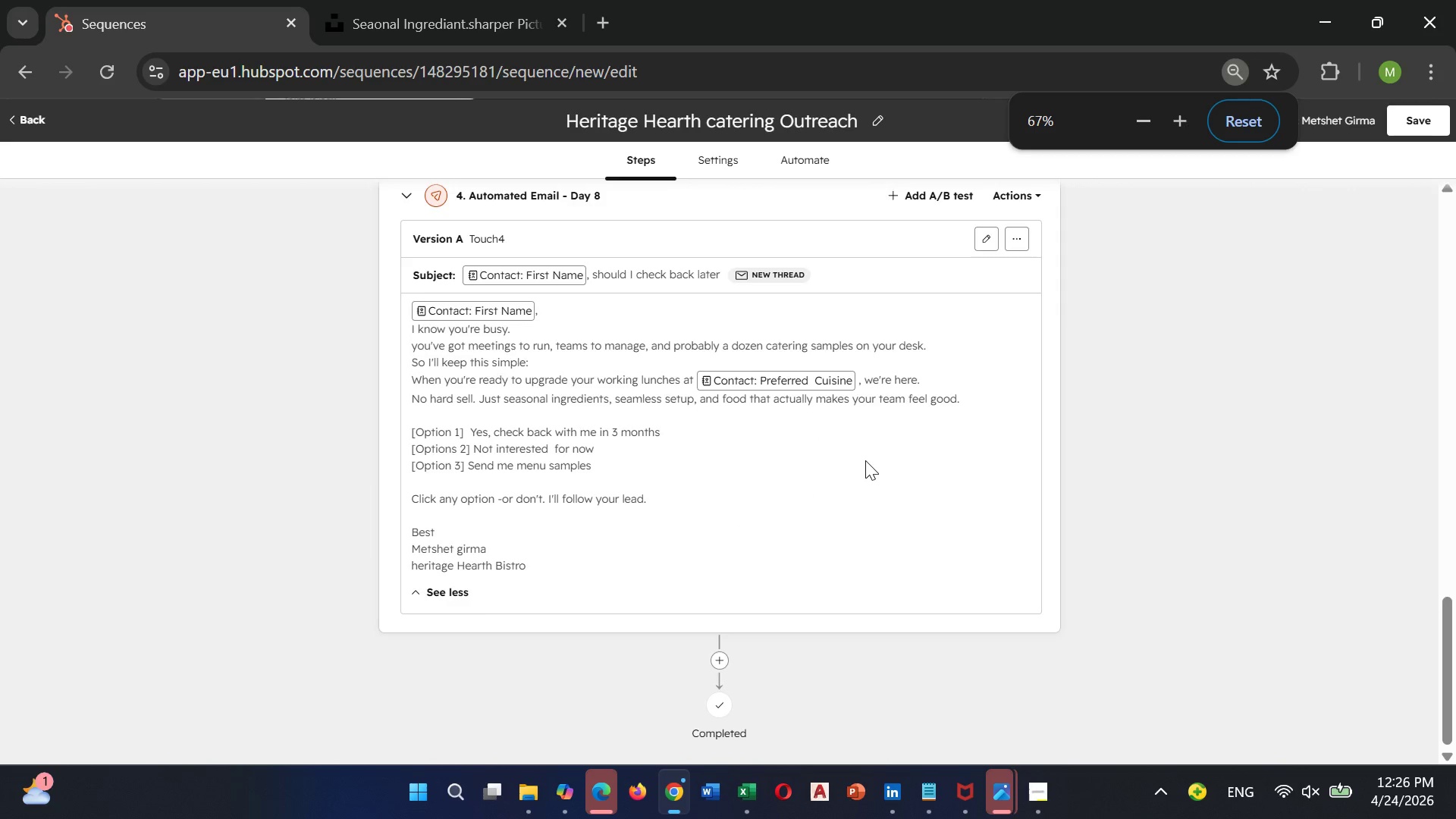 
key(Control+Minus)
 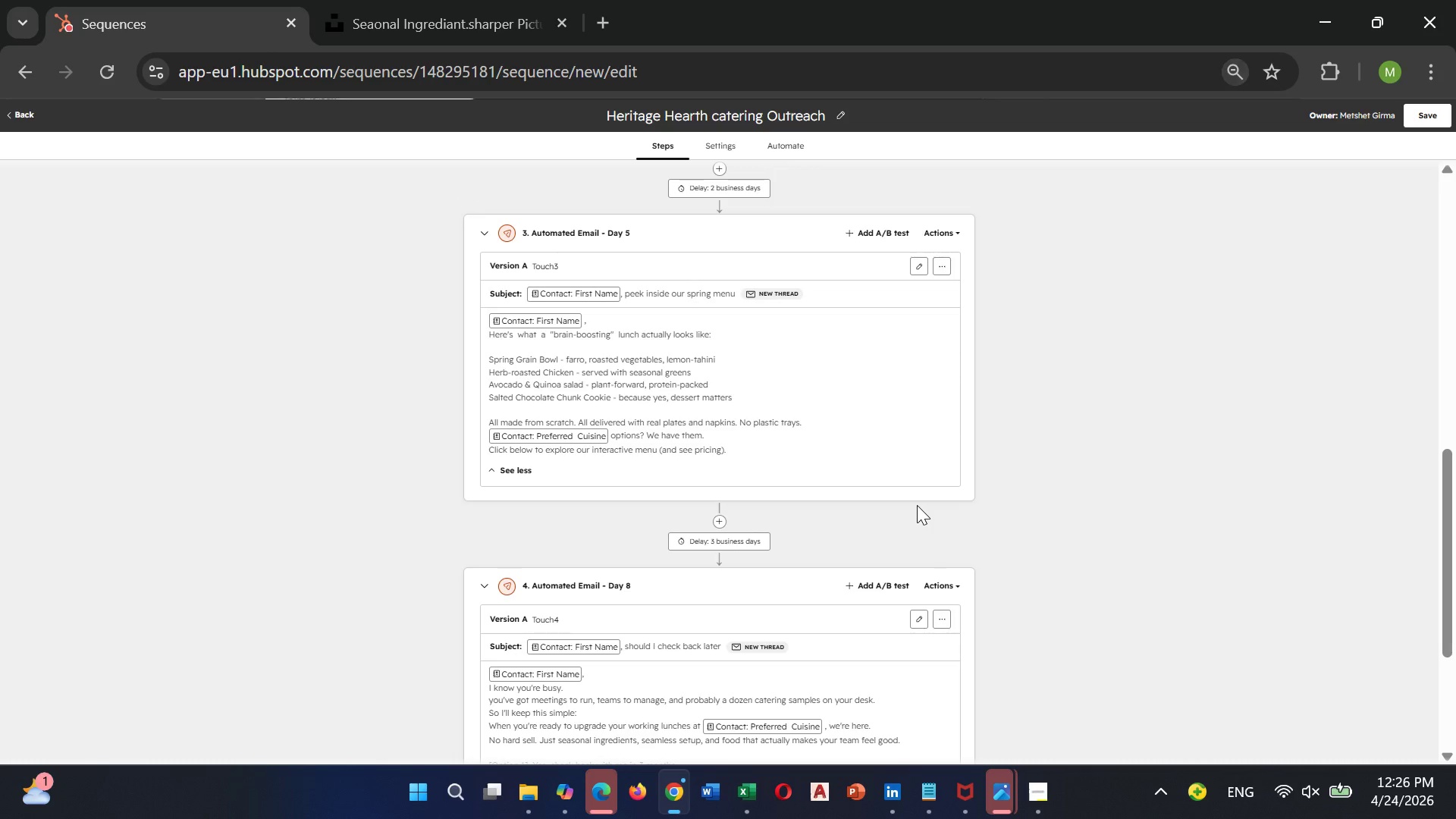 
key(Control+Minus)
 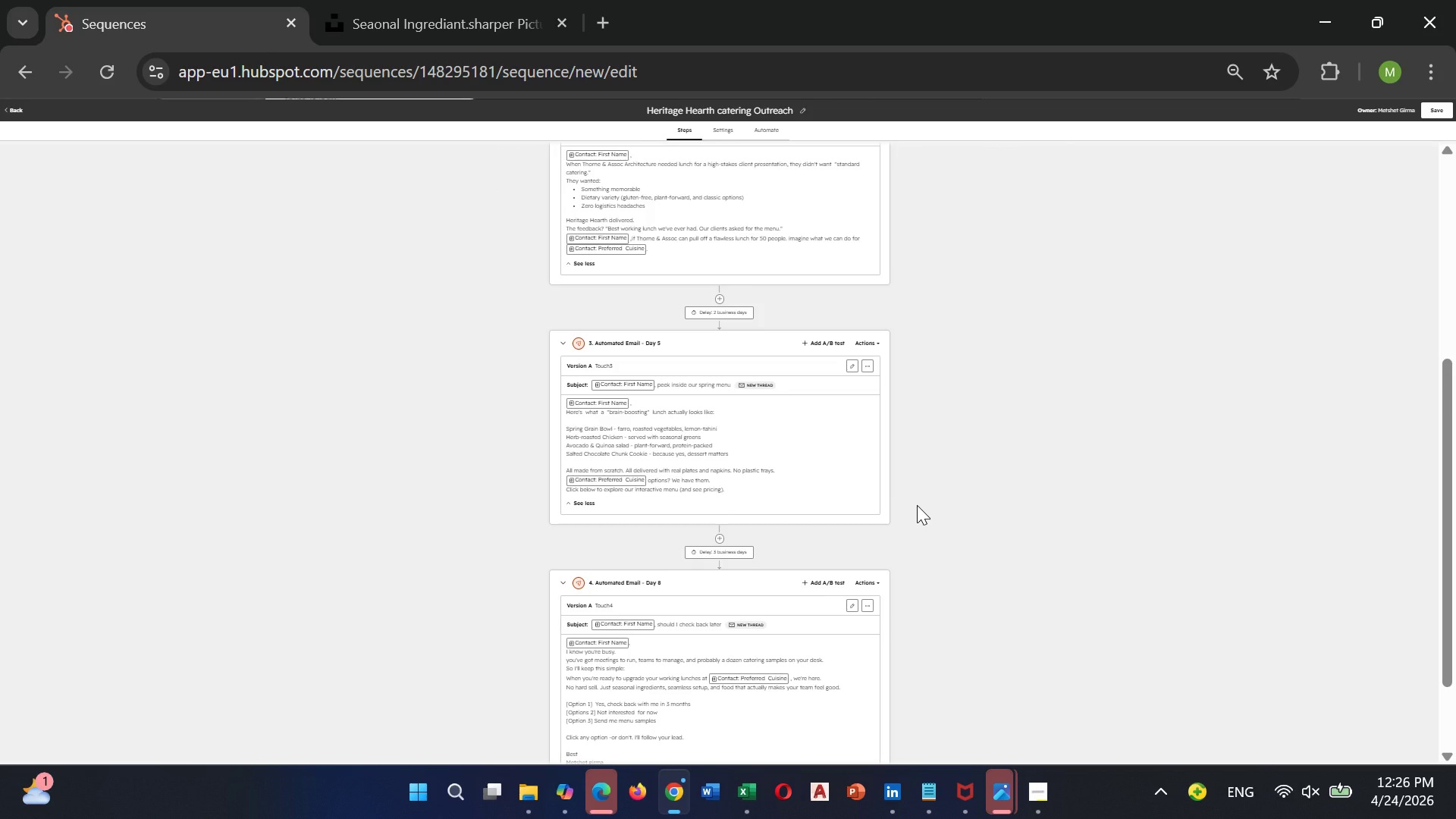 
key(Control+Minus)
 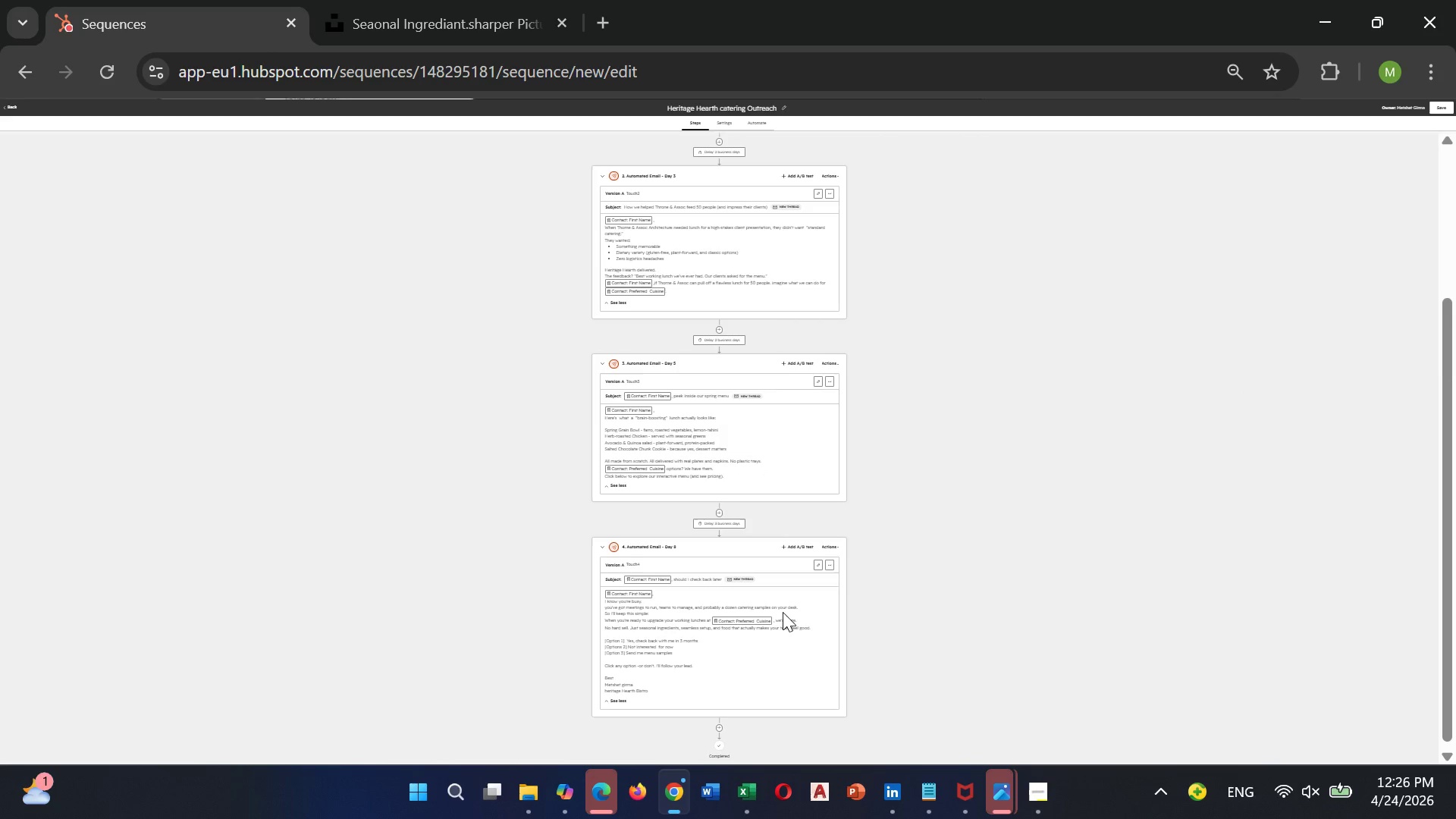 
mouse_move([533, 754])
 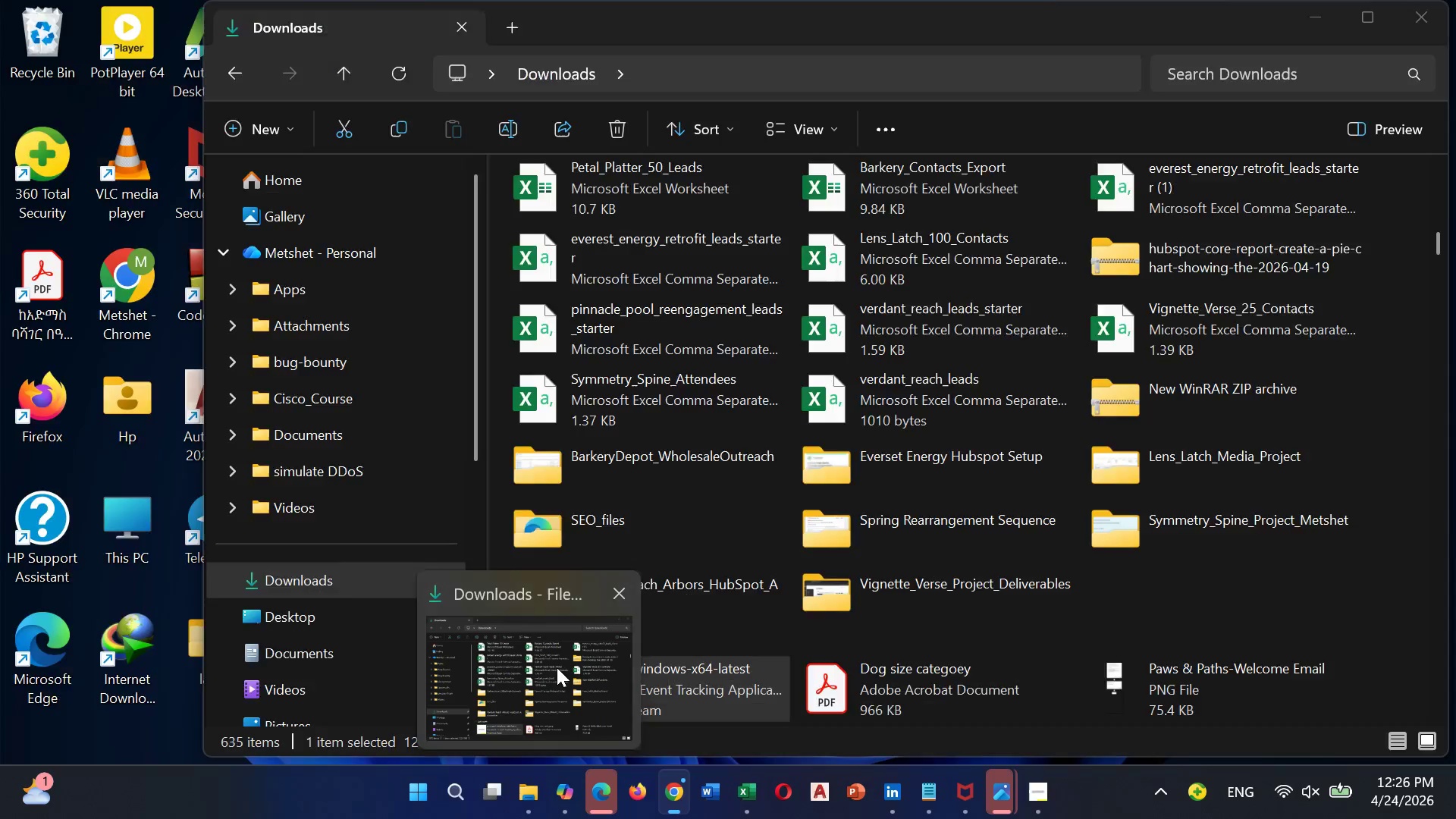 
left_click([557, 667])
 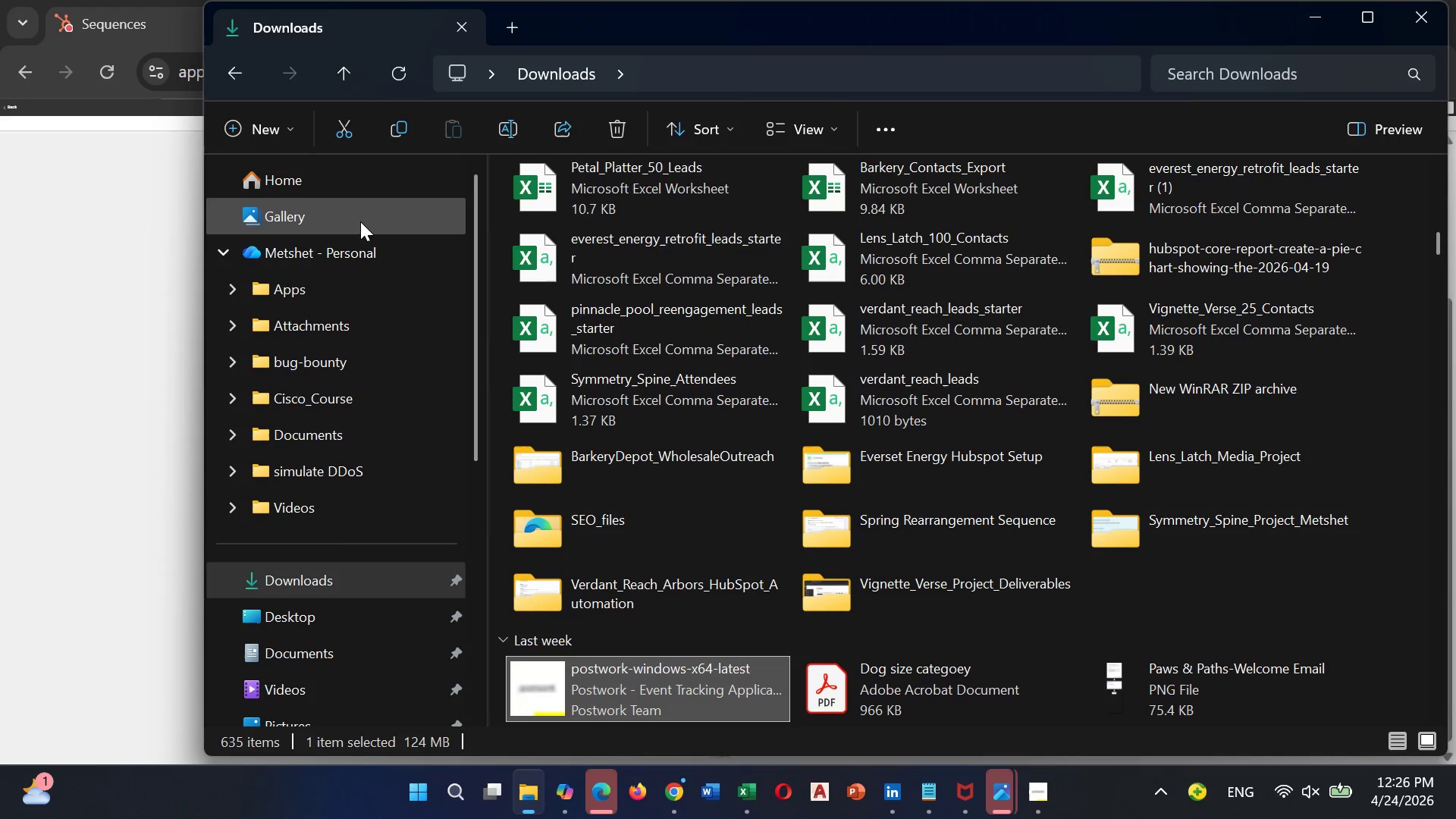 
left_click([353, 221])
 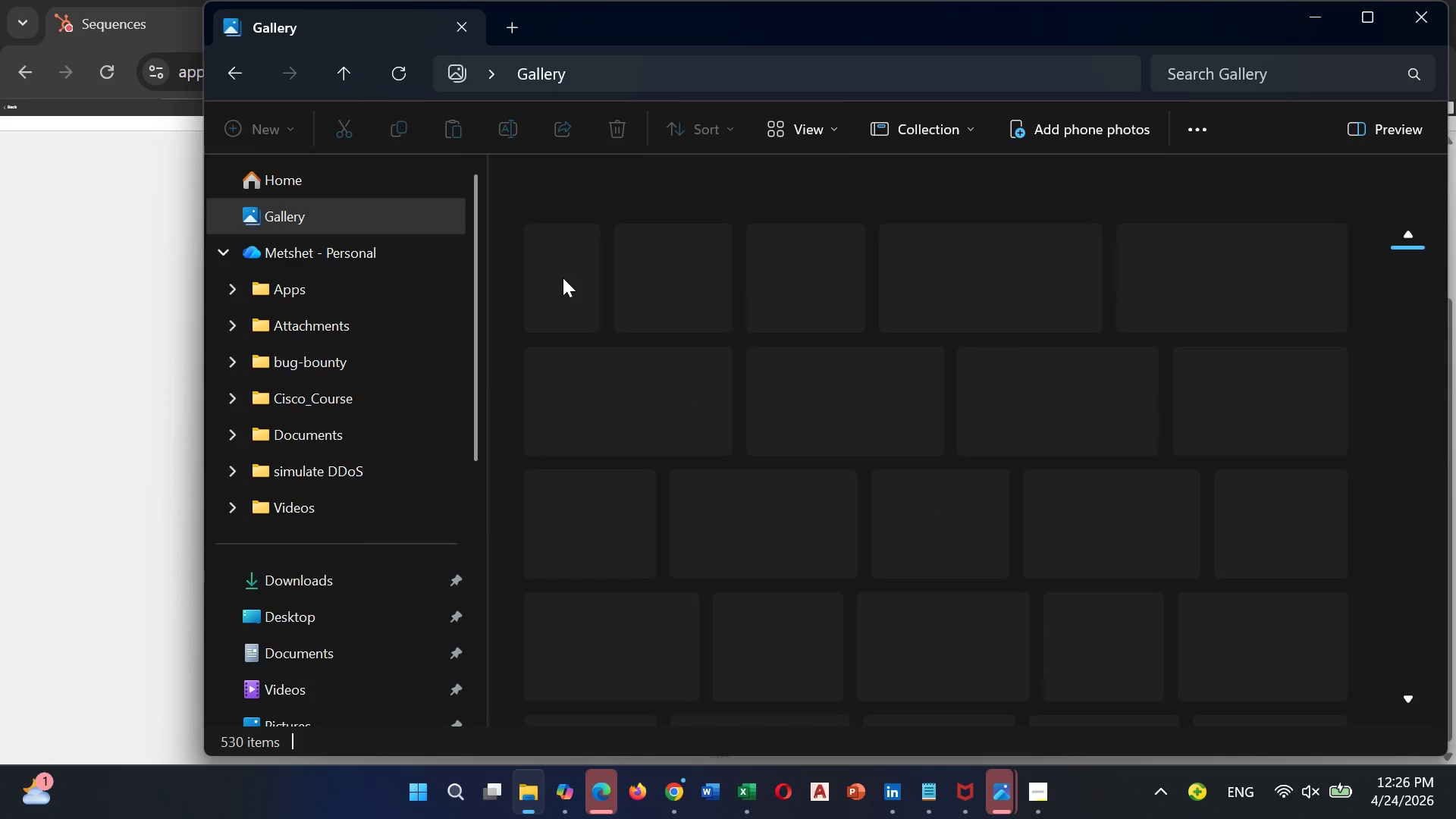 
double_click([562, 277])
 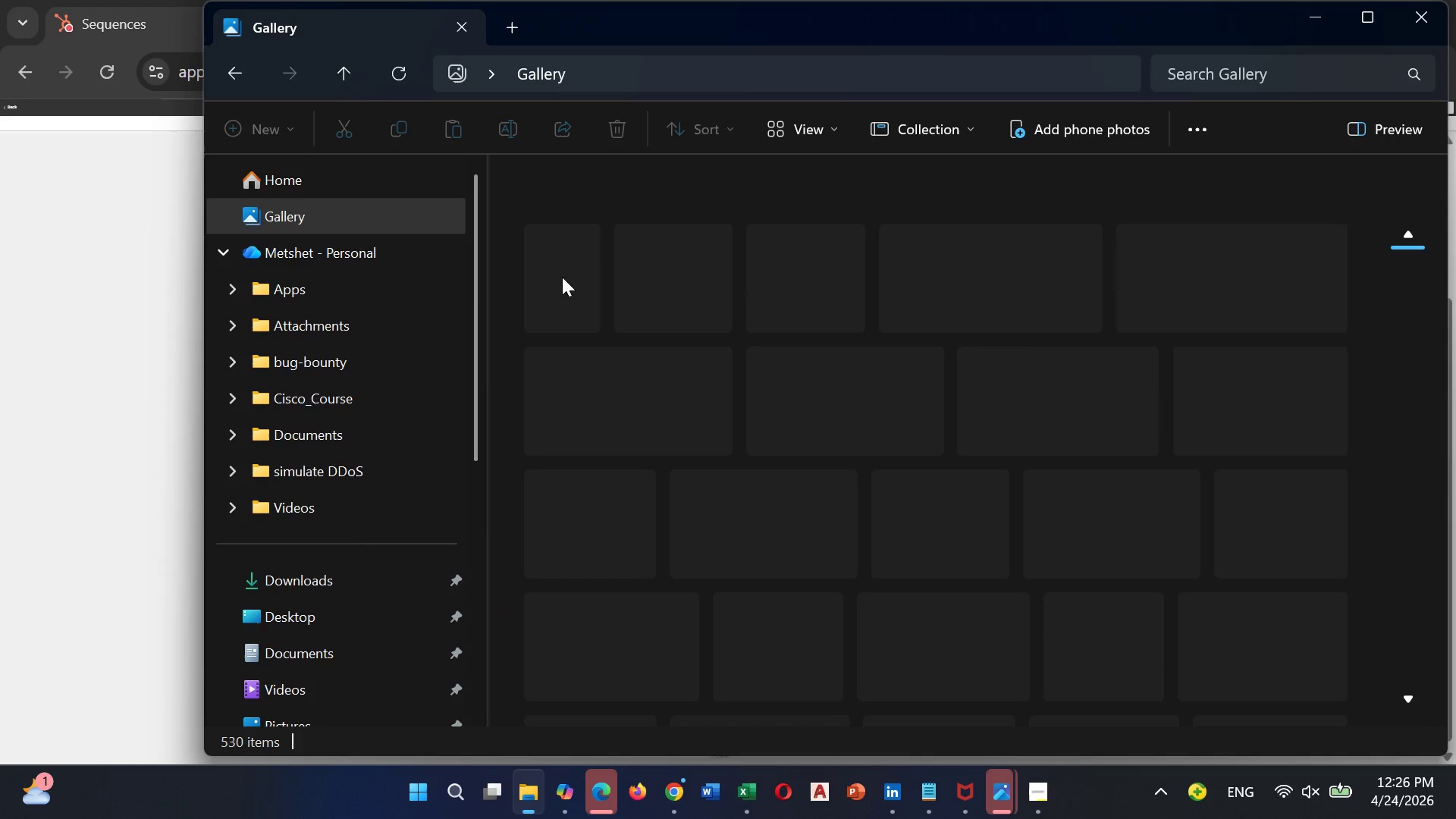 
left_click_drag(start_coordinate=[562, 277], to_coordinate=[580, 295])
 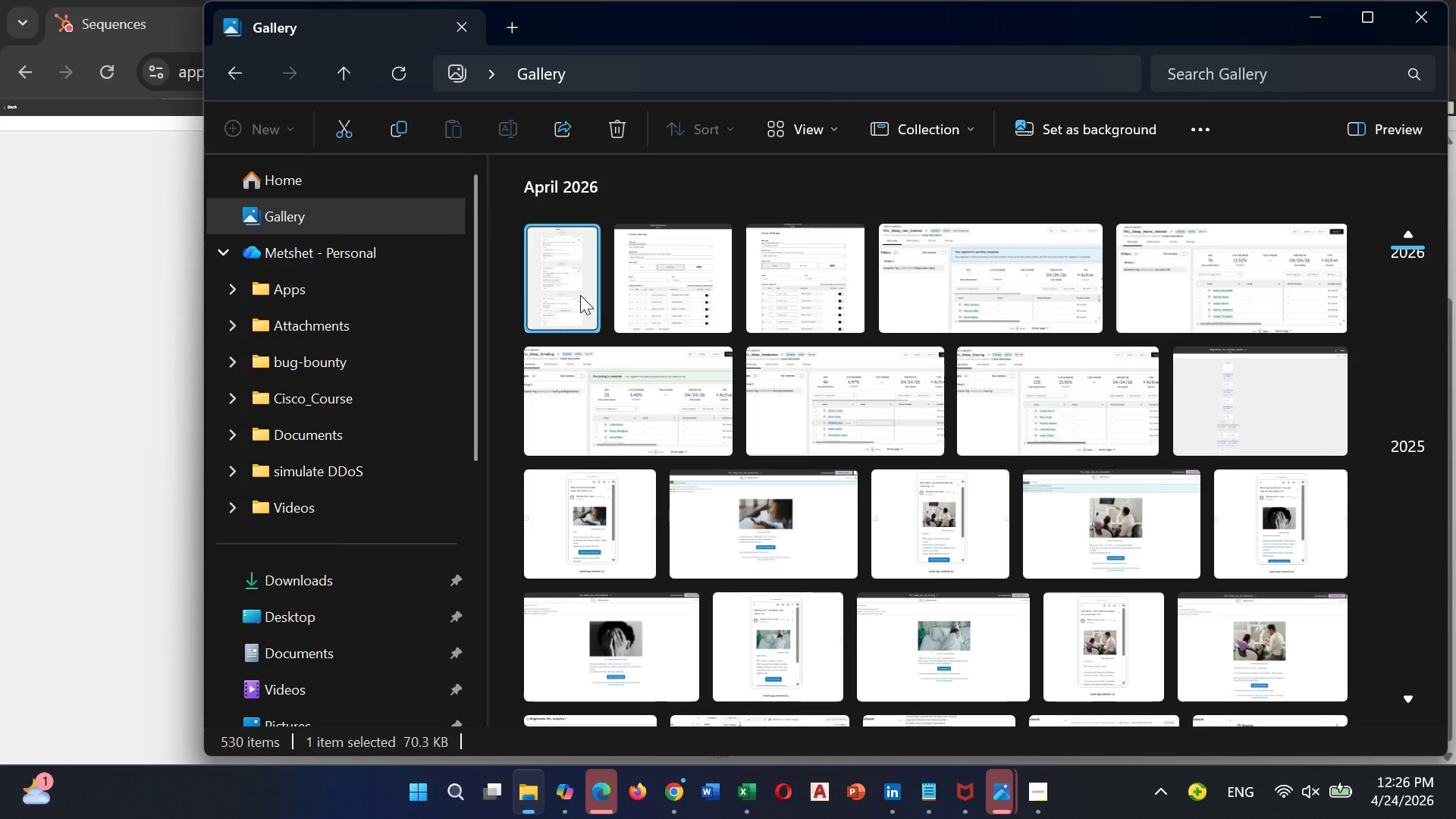 
key(Unknown)
 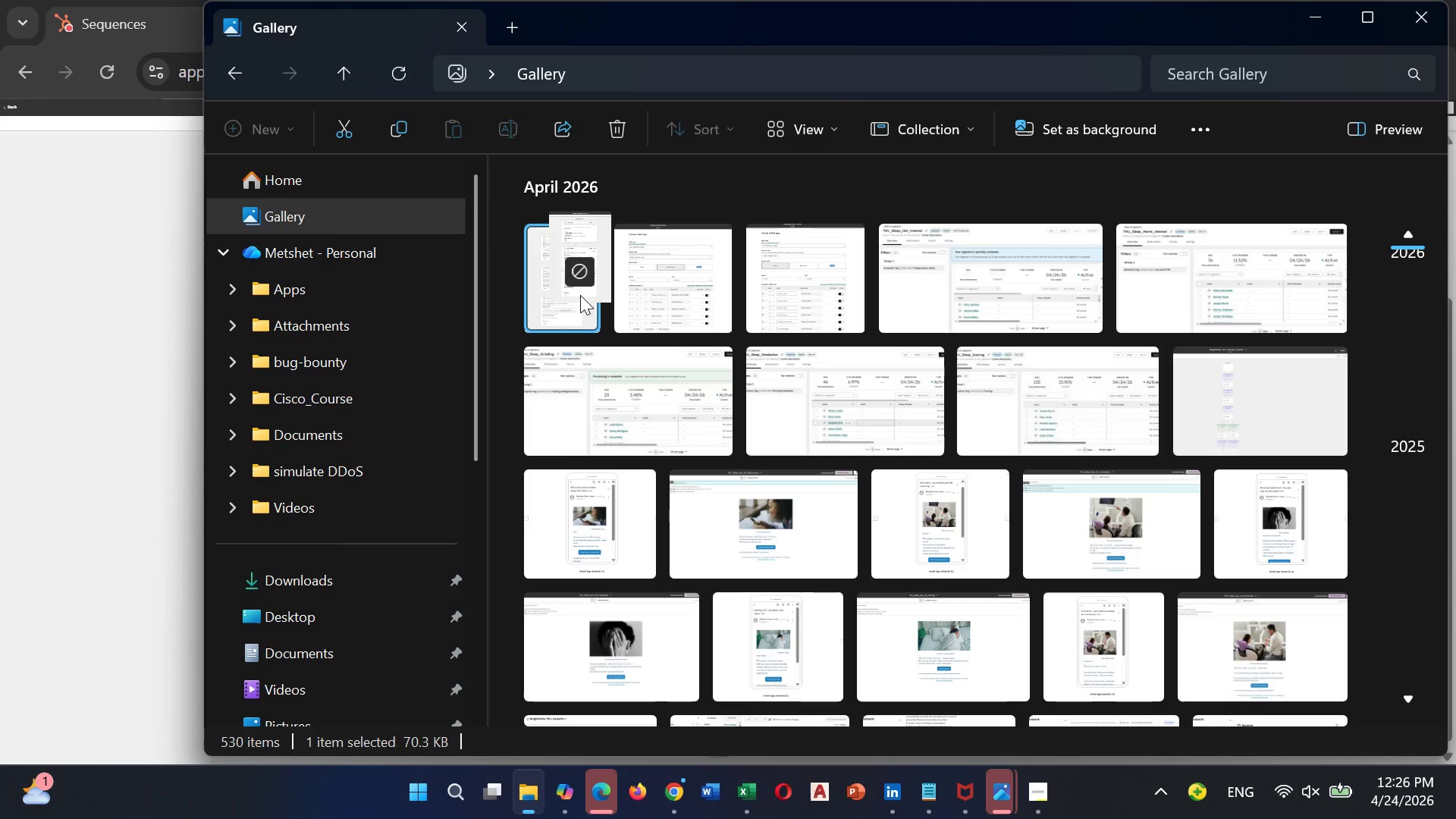 
left_click([580, 295])
 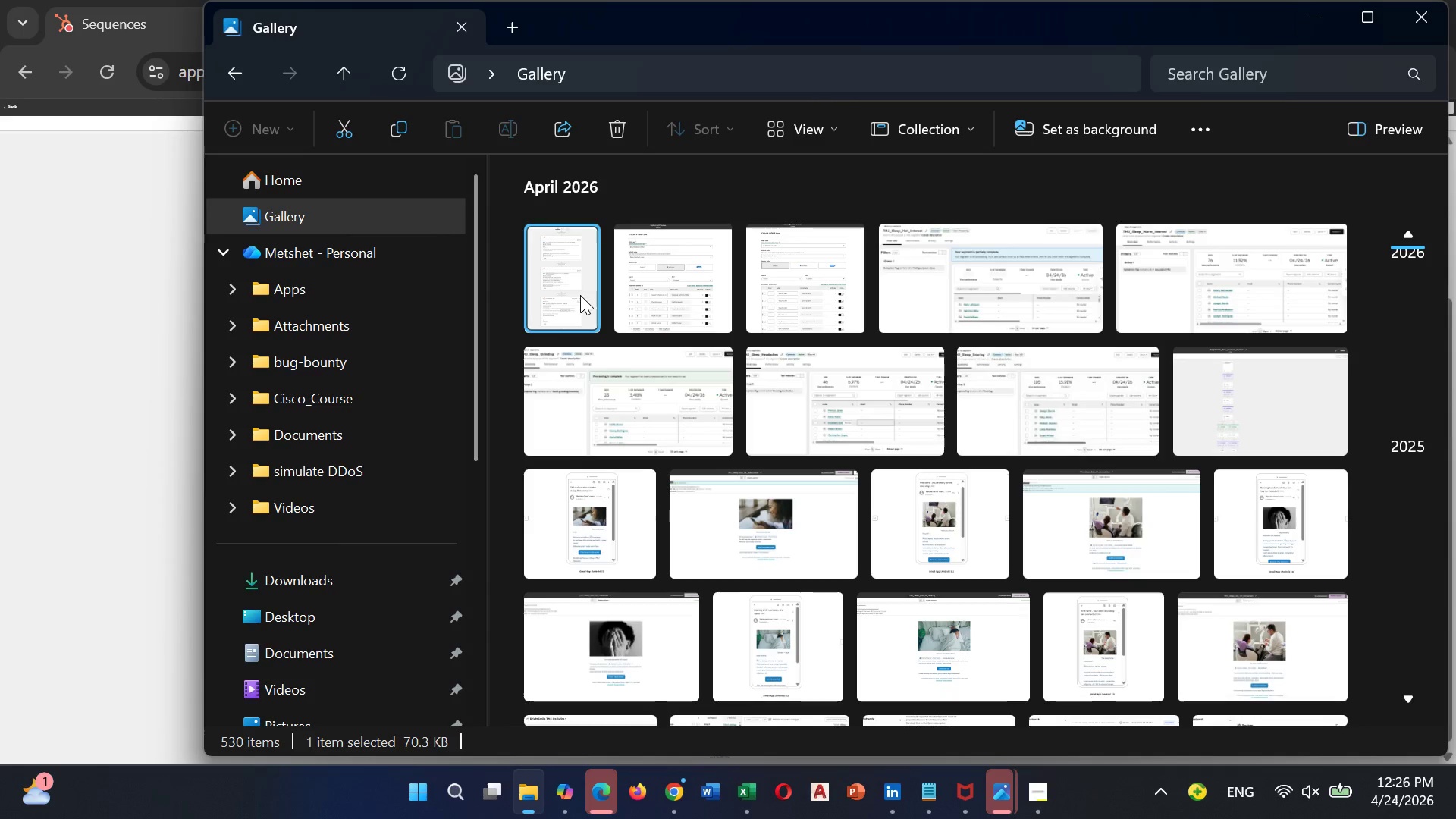 
double_click([580, 295])
 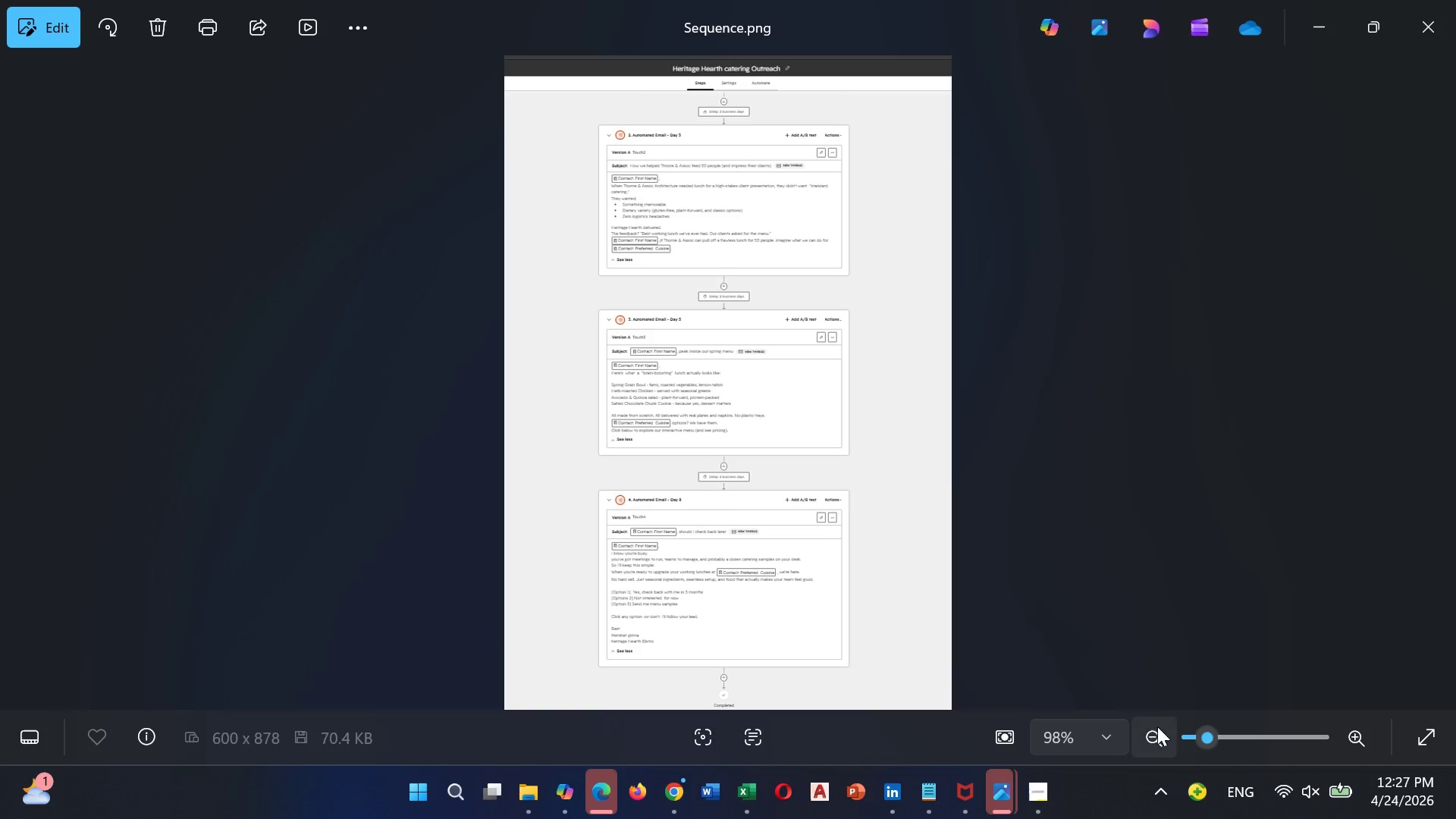 
left_click([1235, 738])
 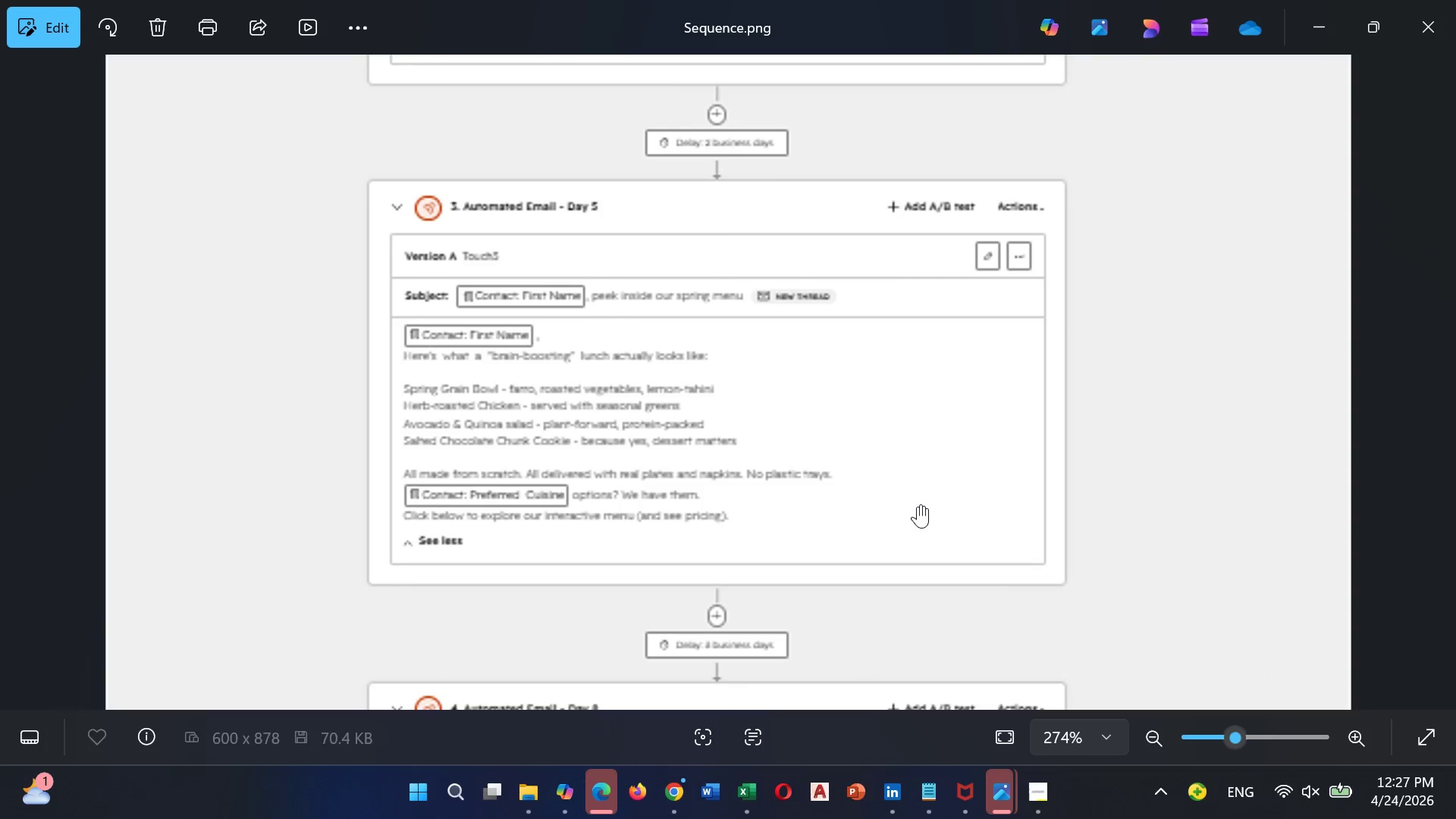 
scroll: coordinate [918, 506], scroll_direction: up, amount: 3.0
 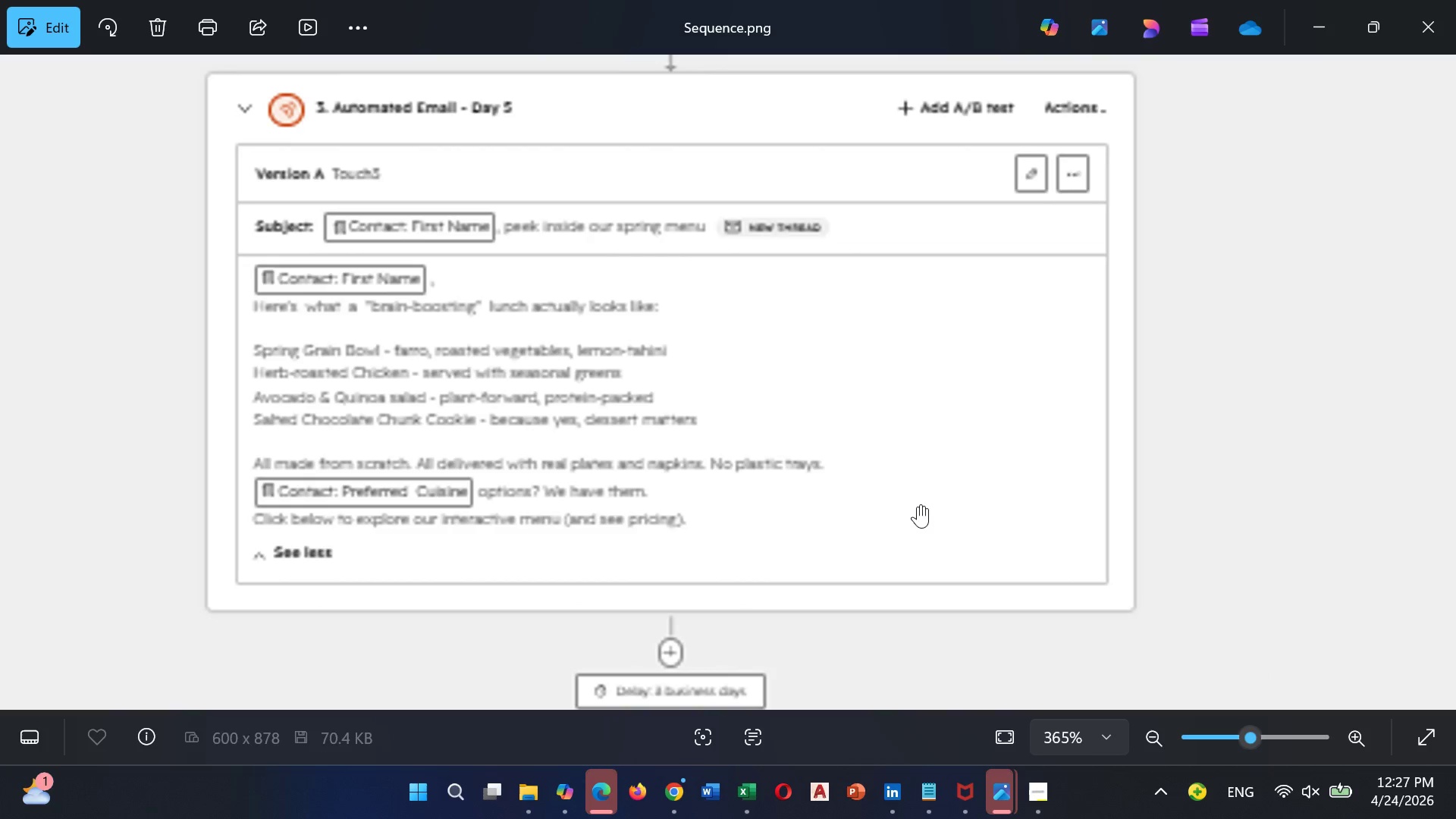 
scroll: coordinate [918, 505], scroll_direction: down, amount: 9.0
 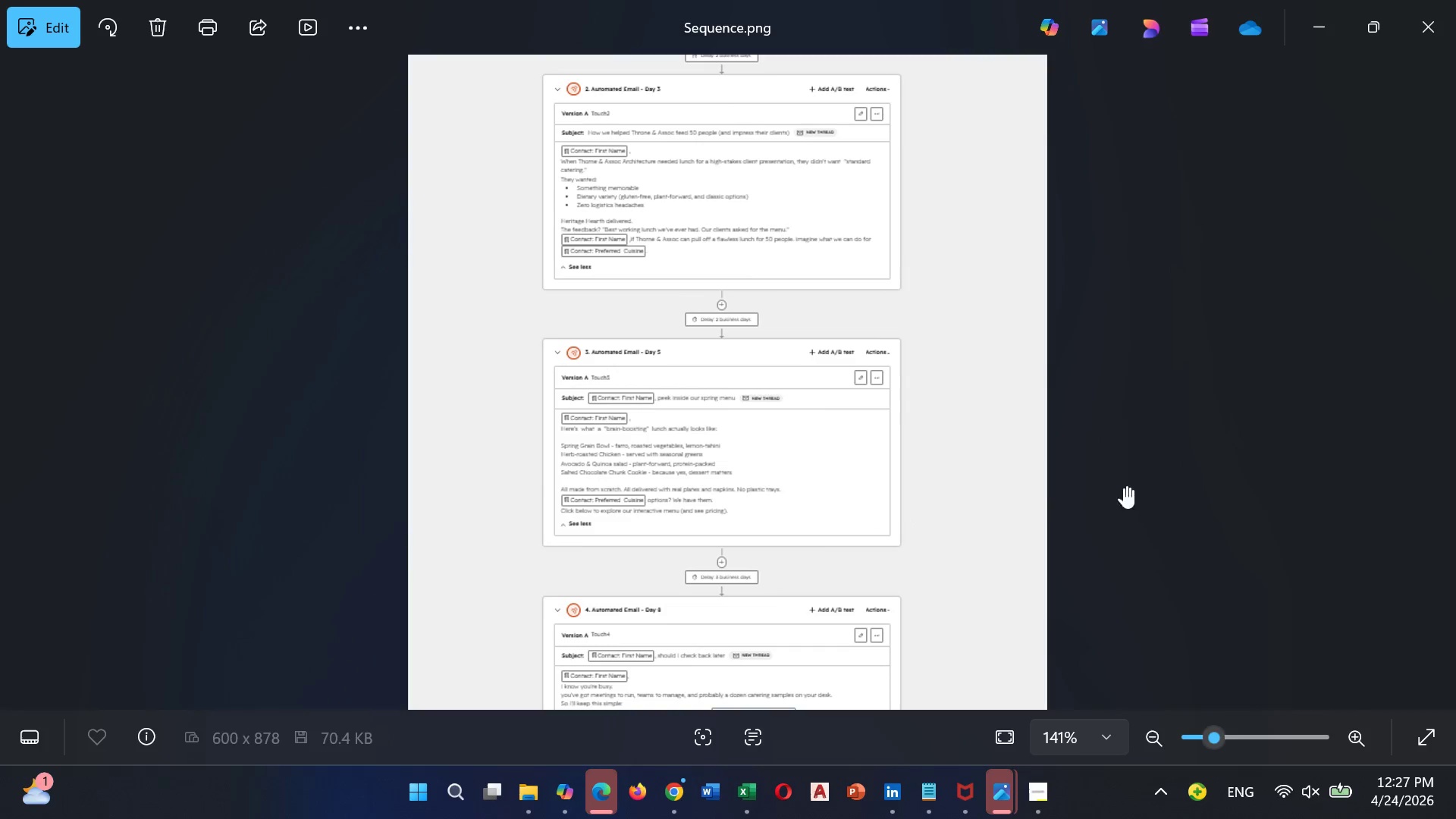 
wait(5.58)
 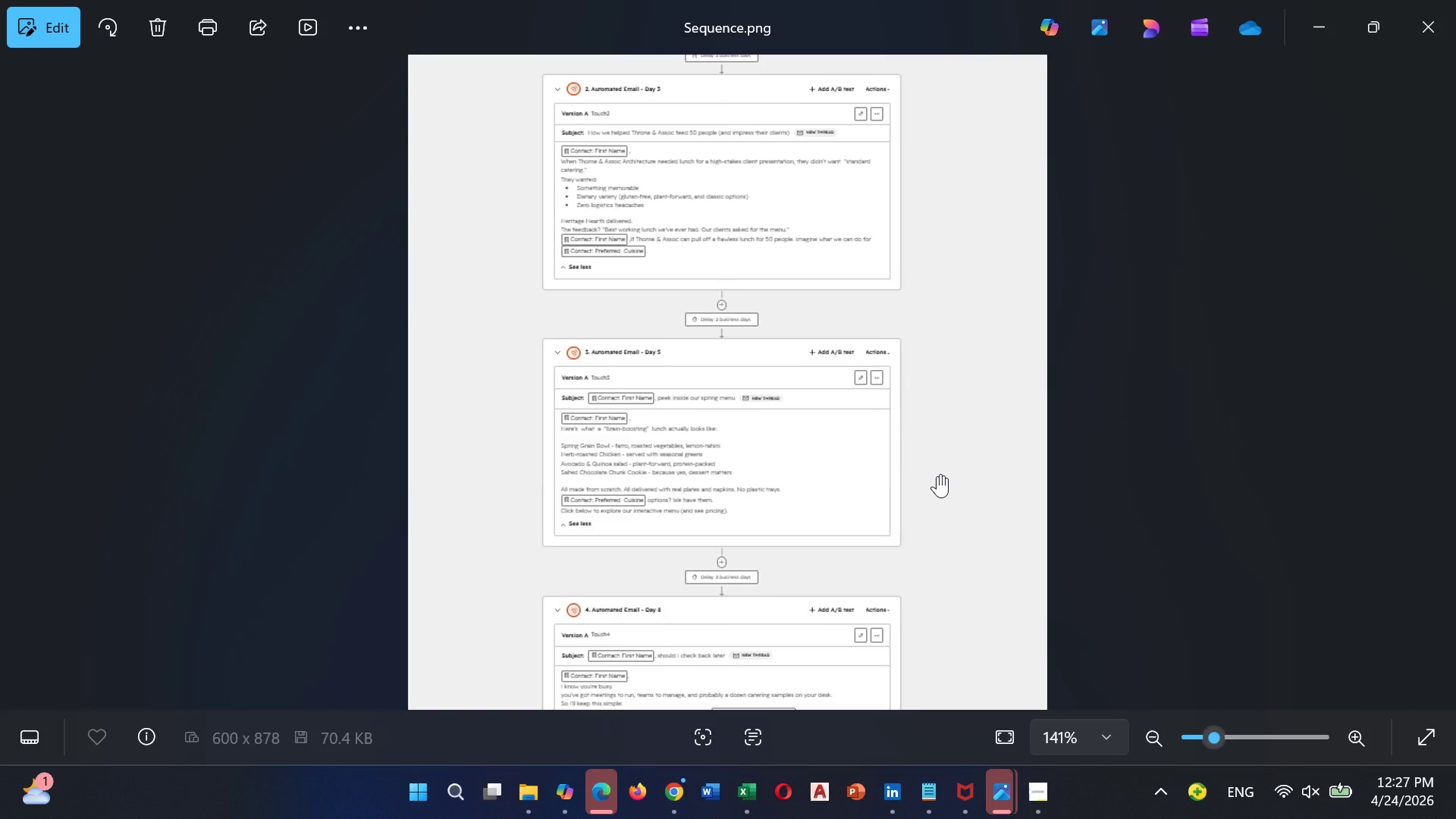 
left_click([1228, 733])
 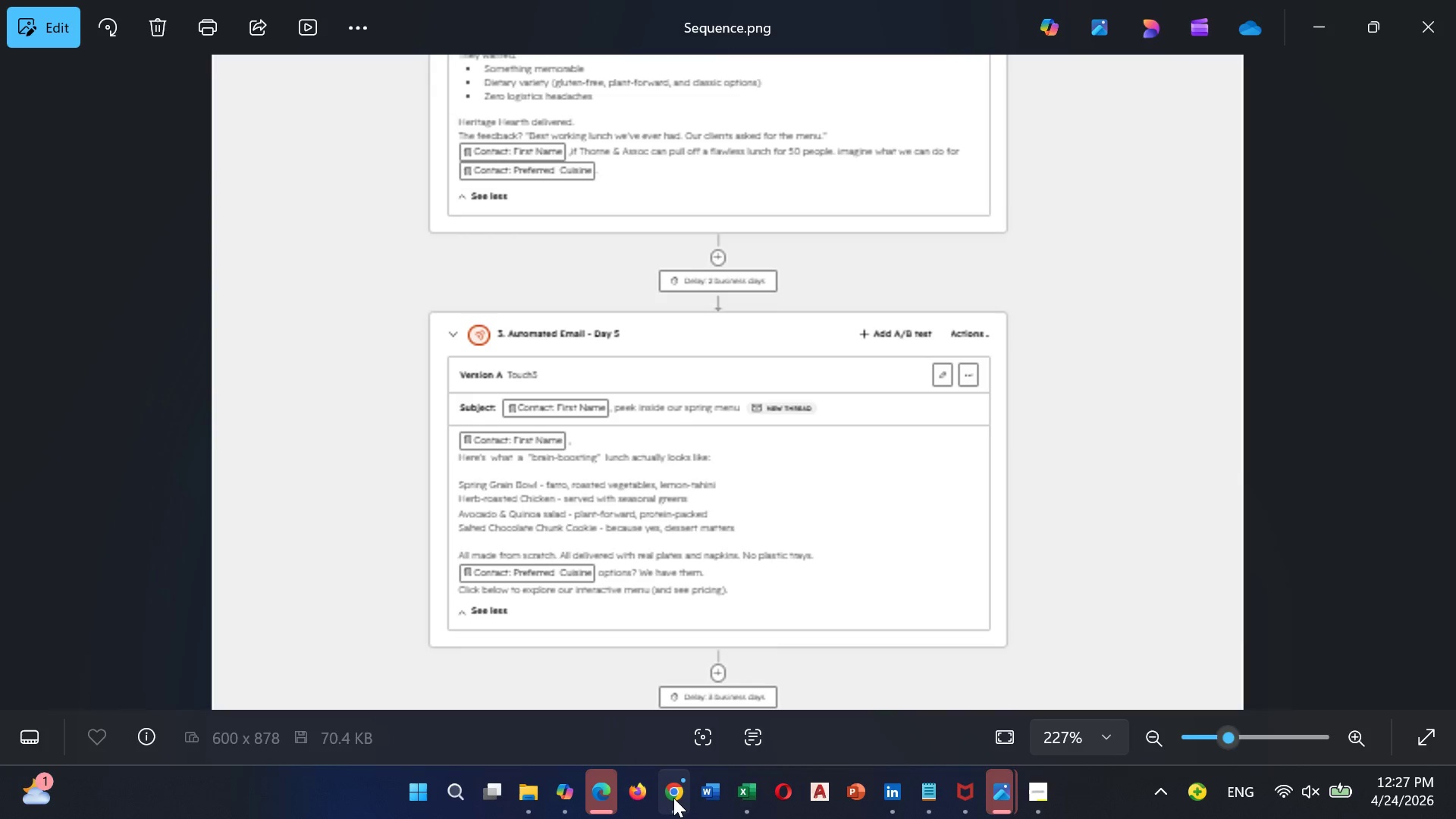 
left_click([682, 672])
 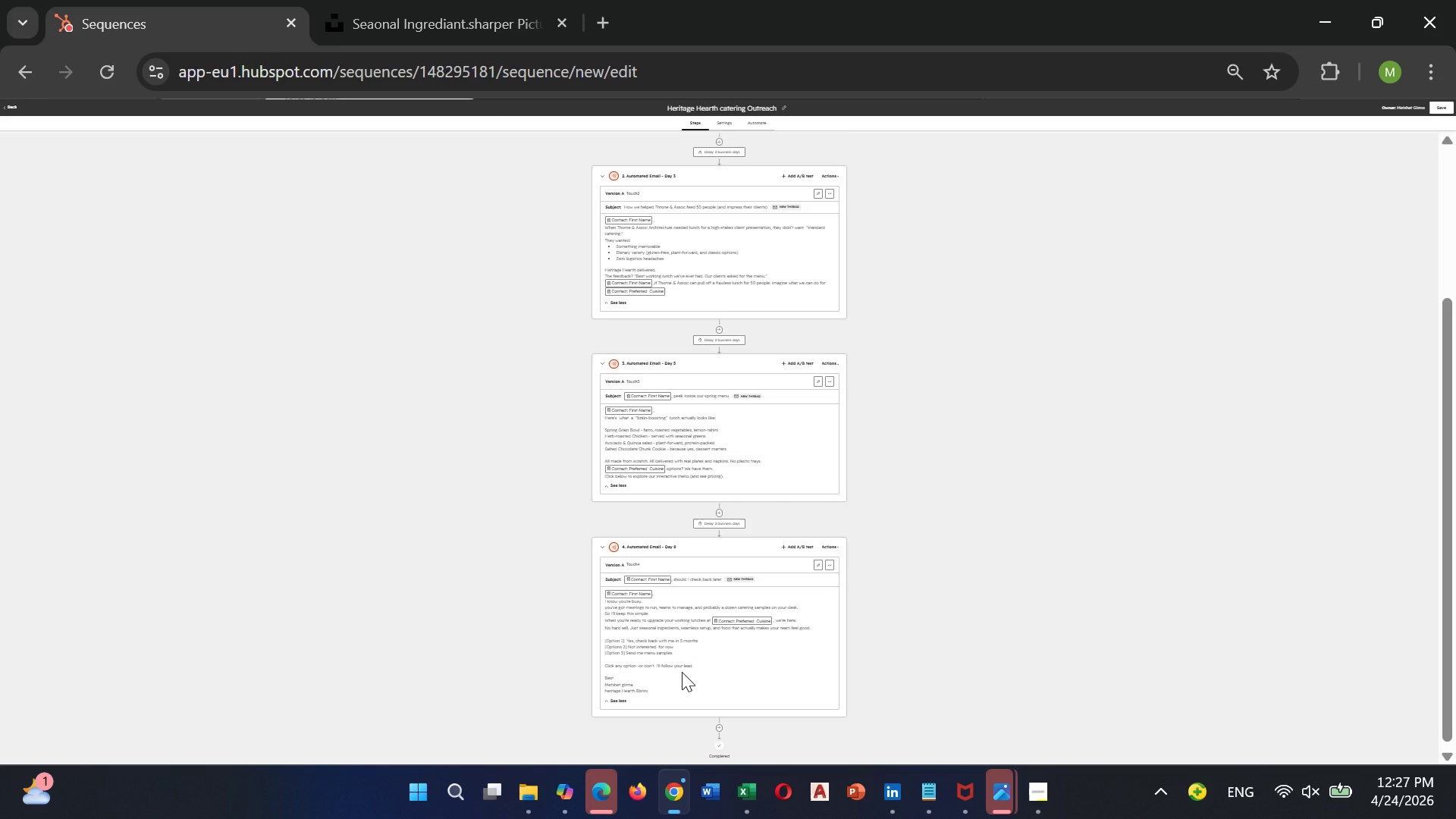 
key(Control+Minus)
 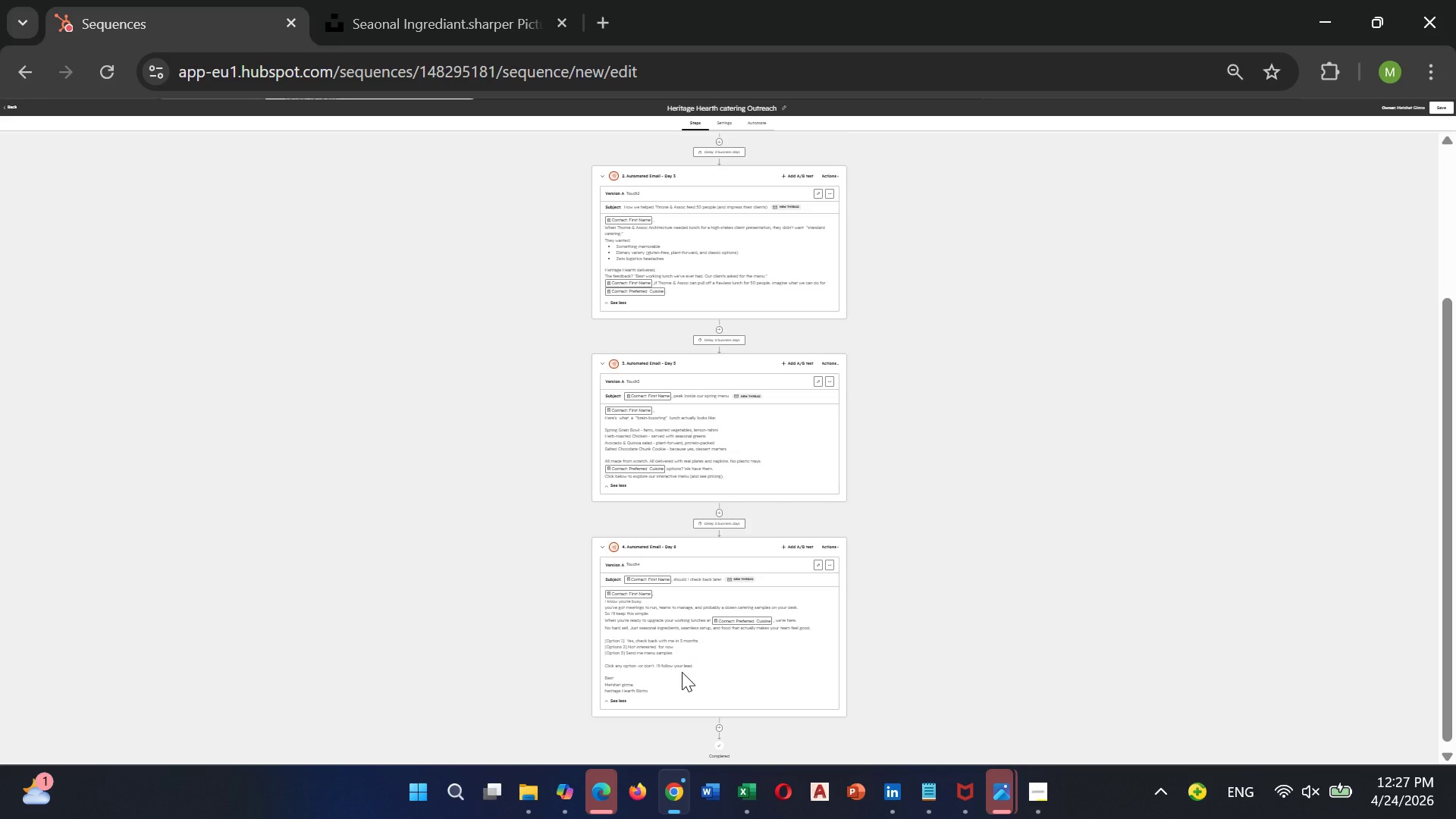 
key(Control+Minus)
 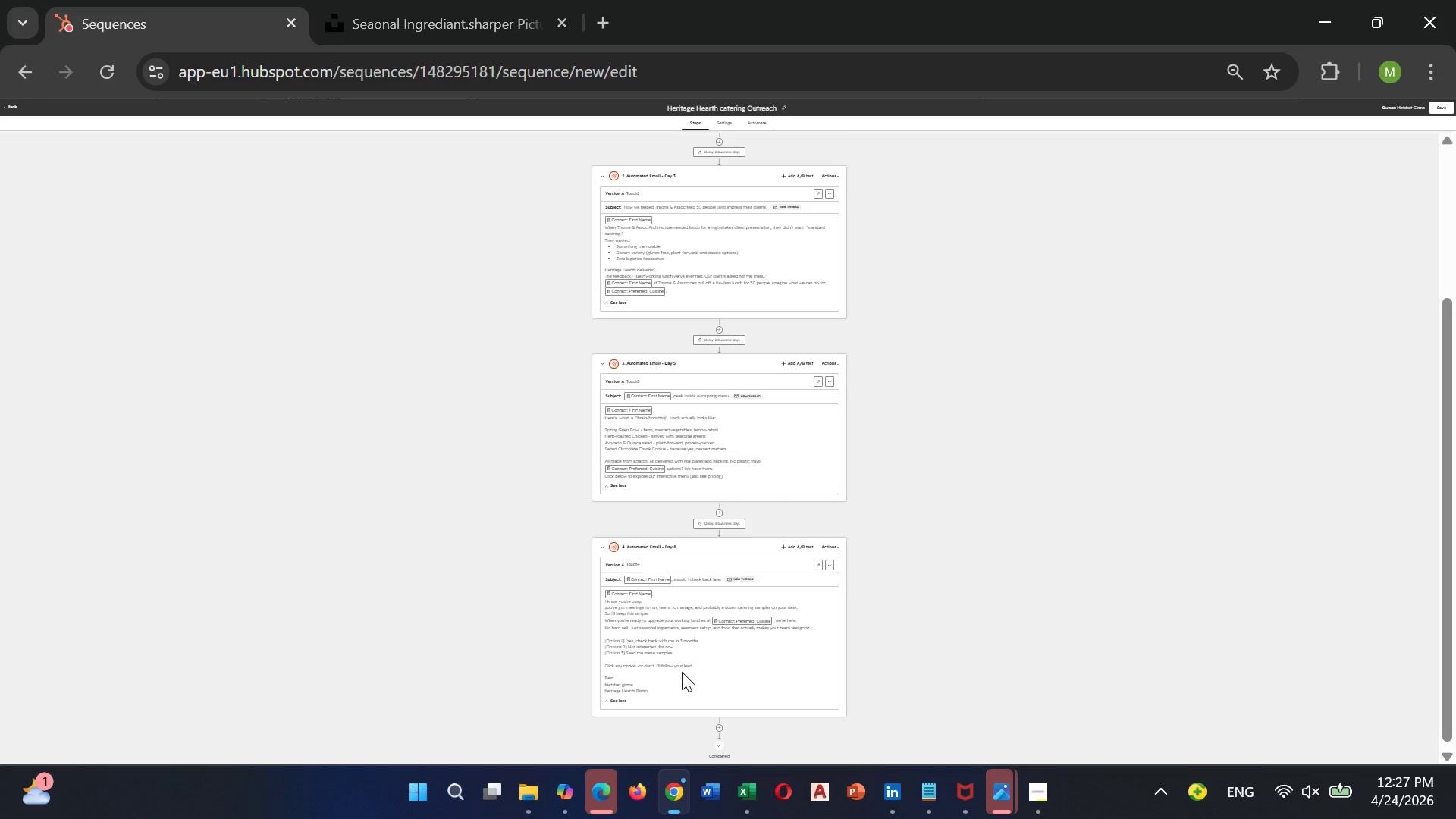 
key(Control+Equal)
 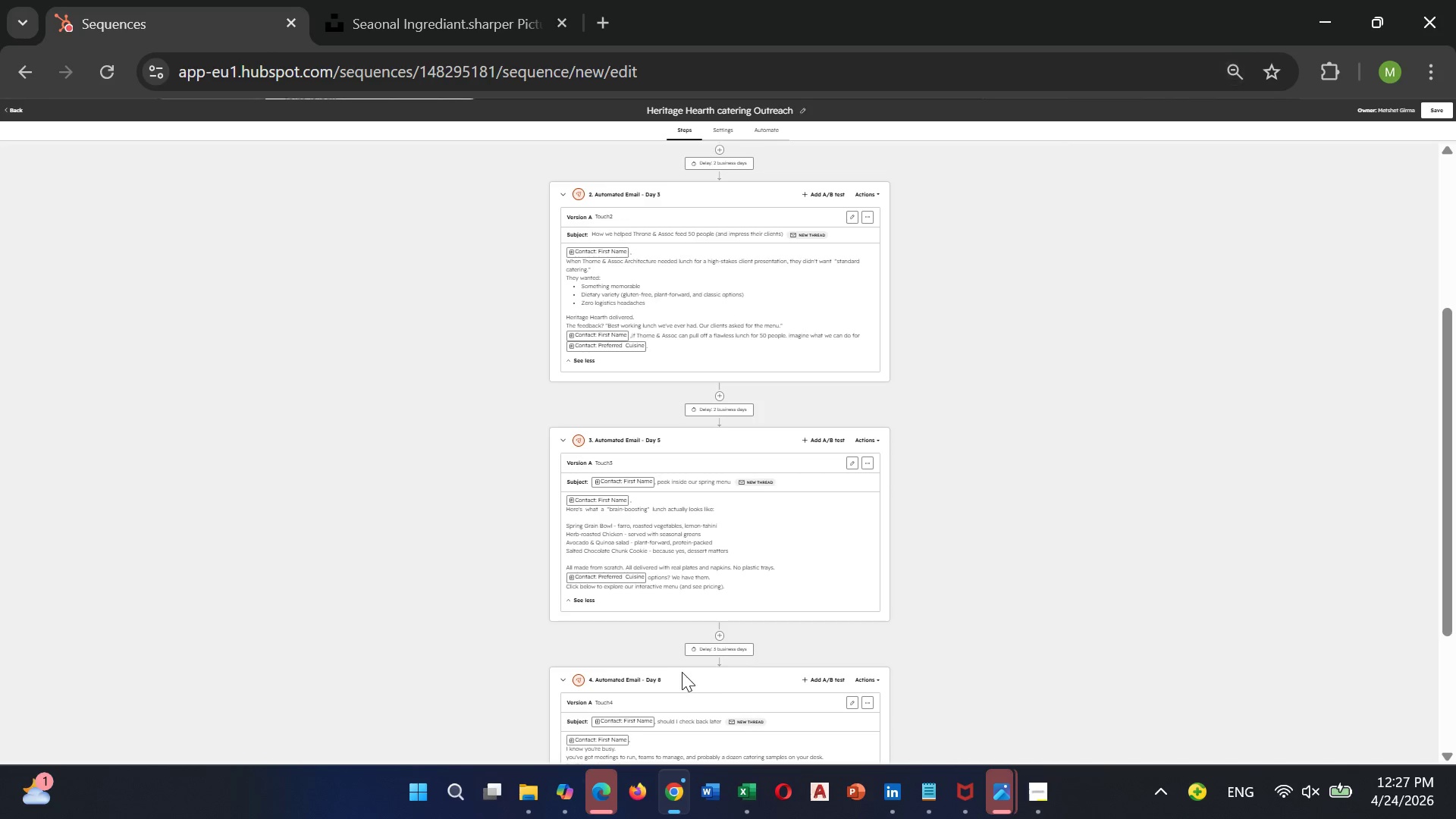 
key(Control+Equal)
 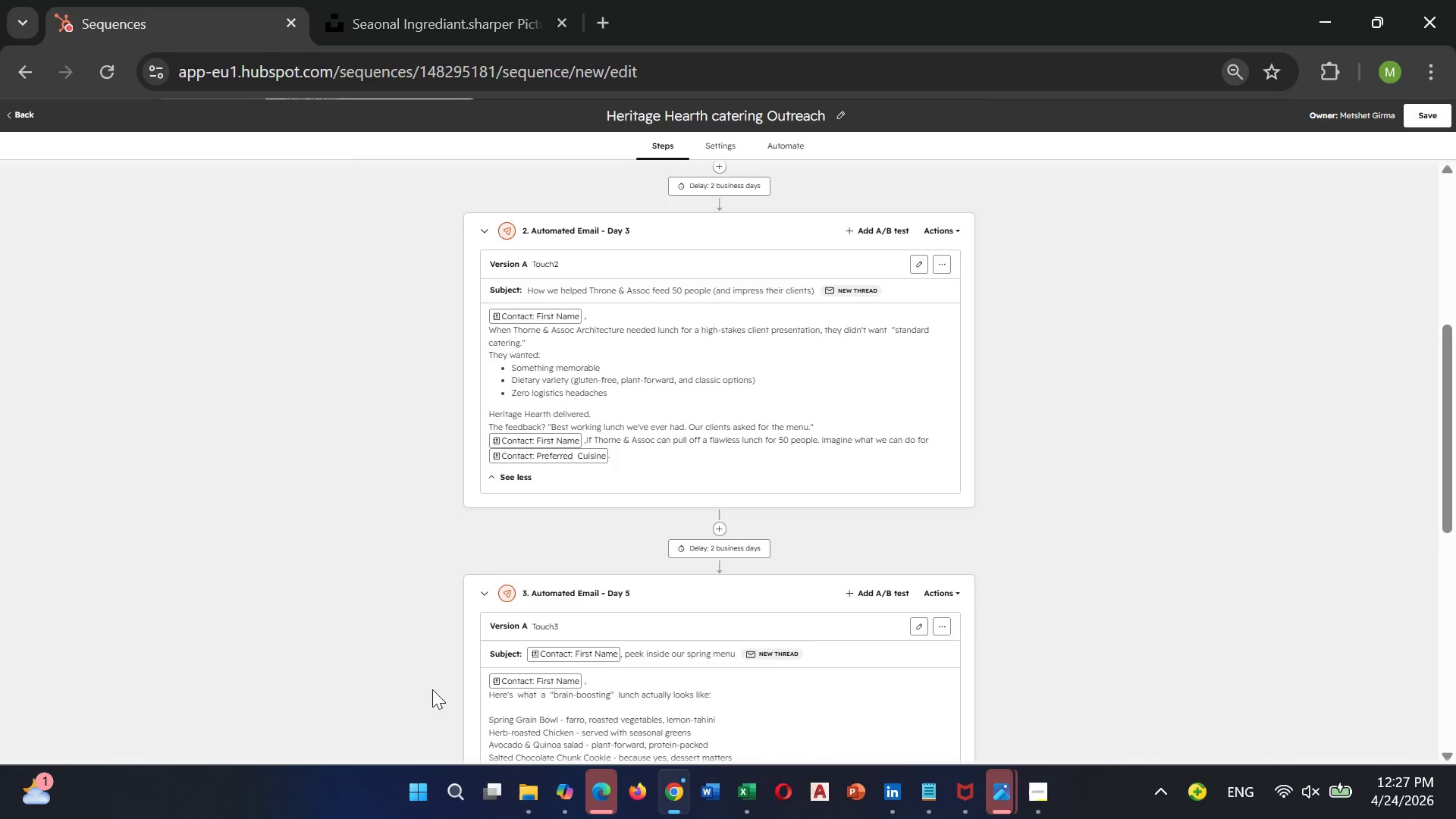 
left_click([512, 479])
 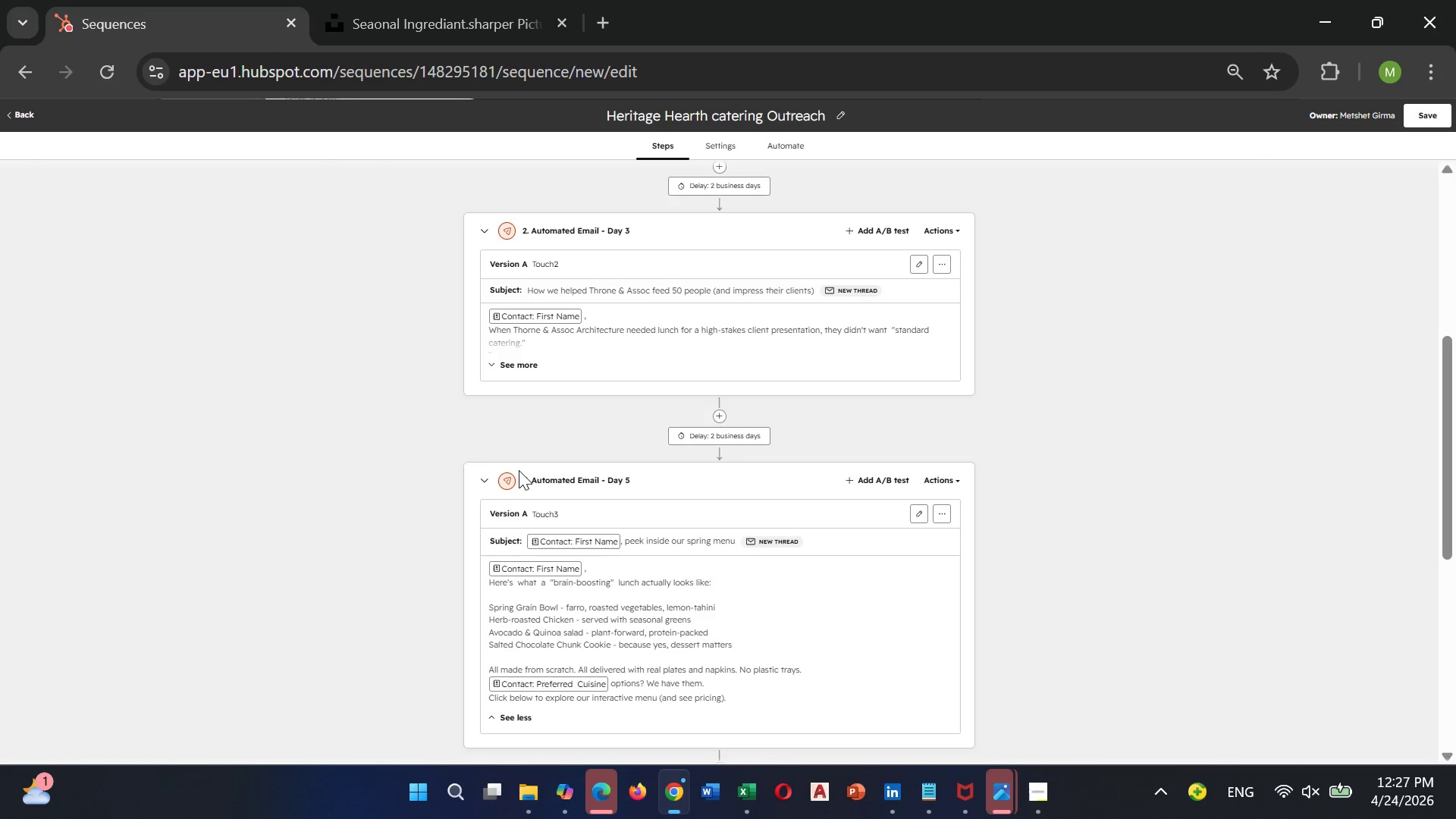 
scroll: coordinate [519, 470], scroll_direction: down, amount: 1.0
 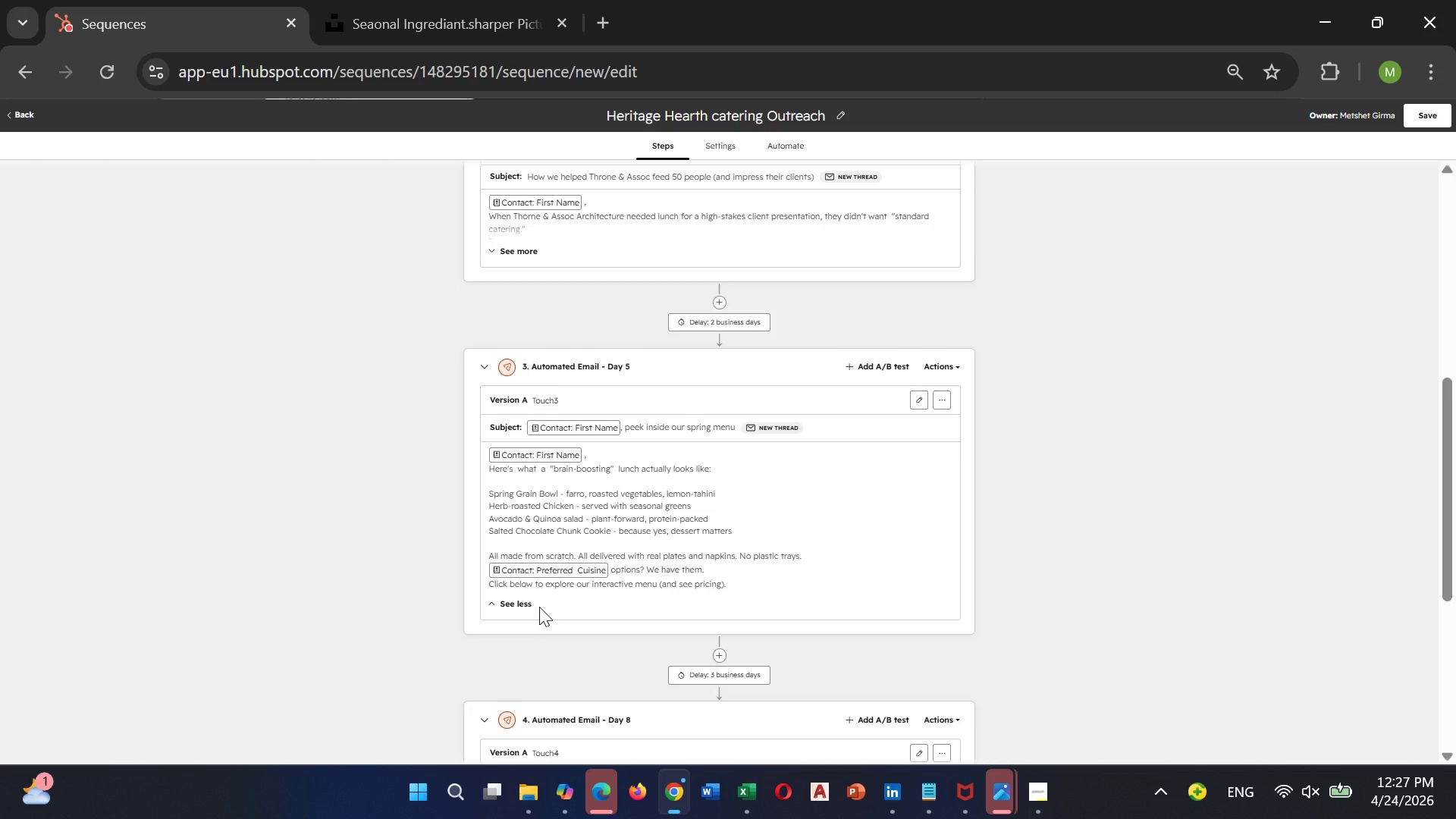 
left_click([539, 607])
 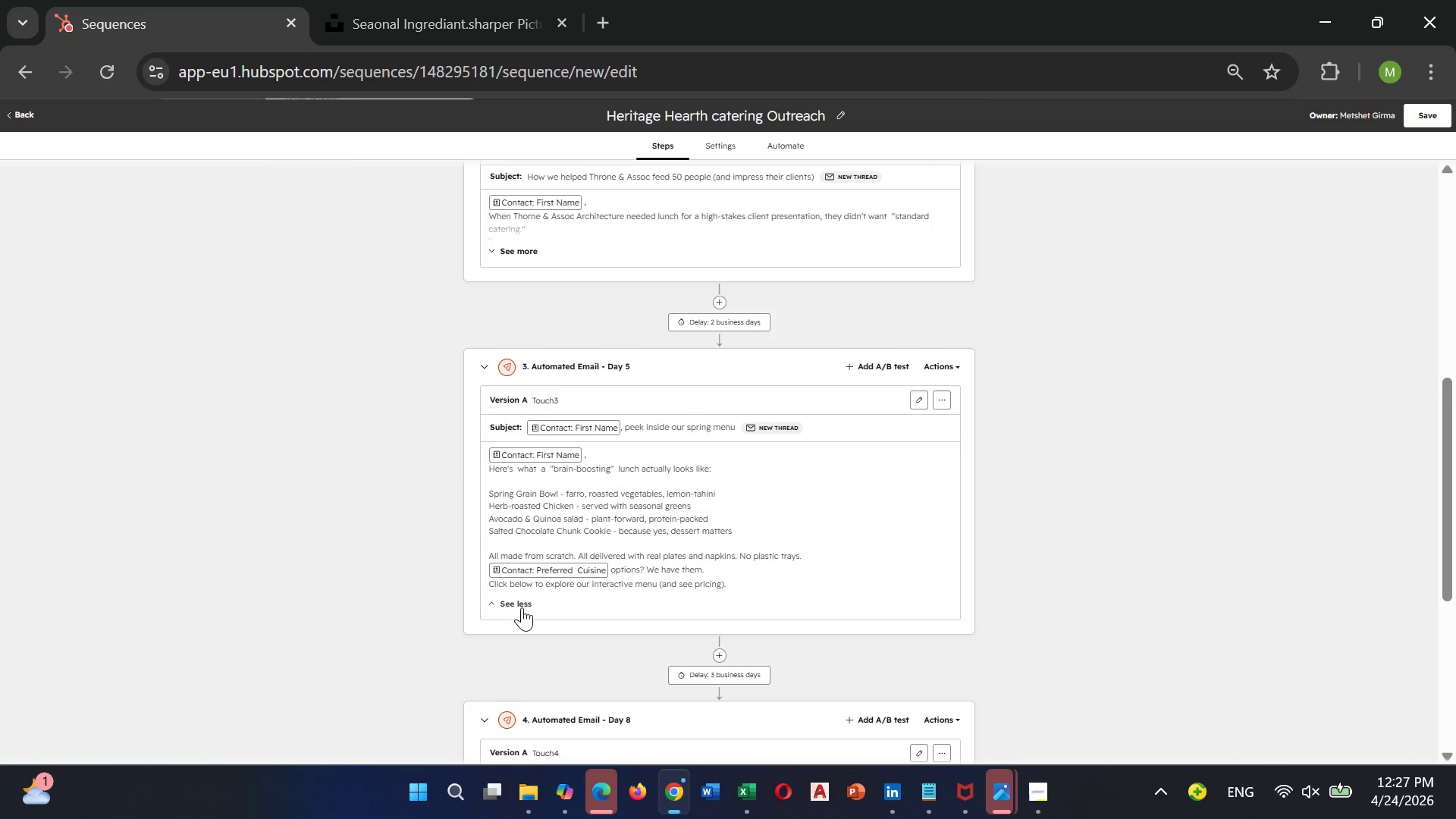 
left_click([522, 607])
 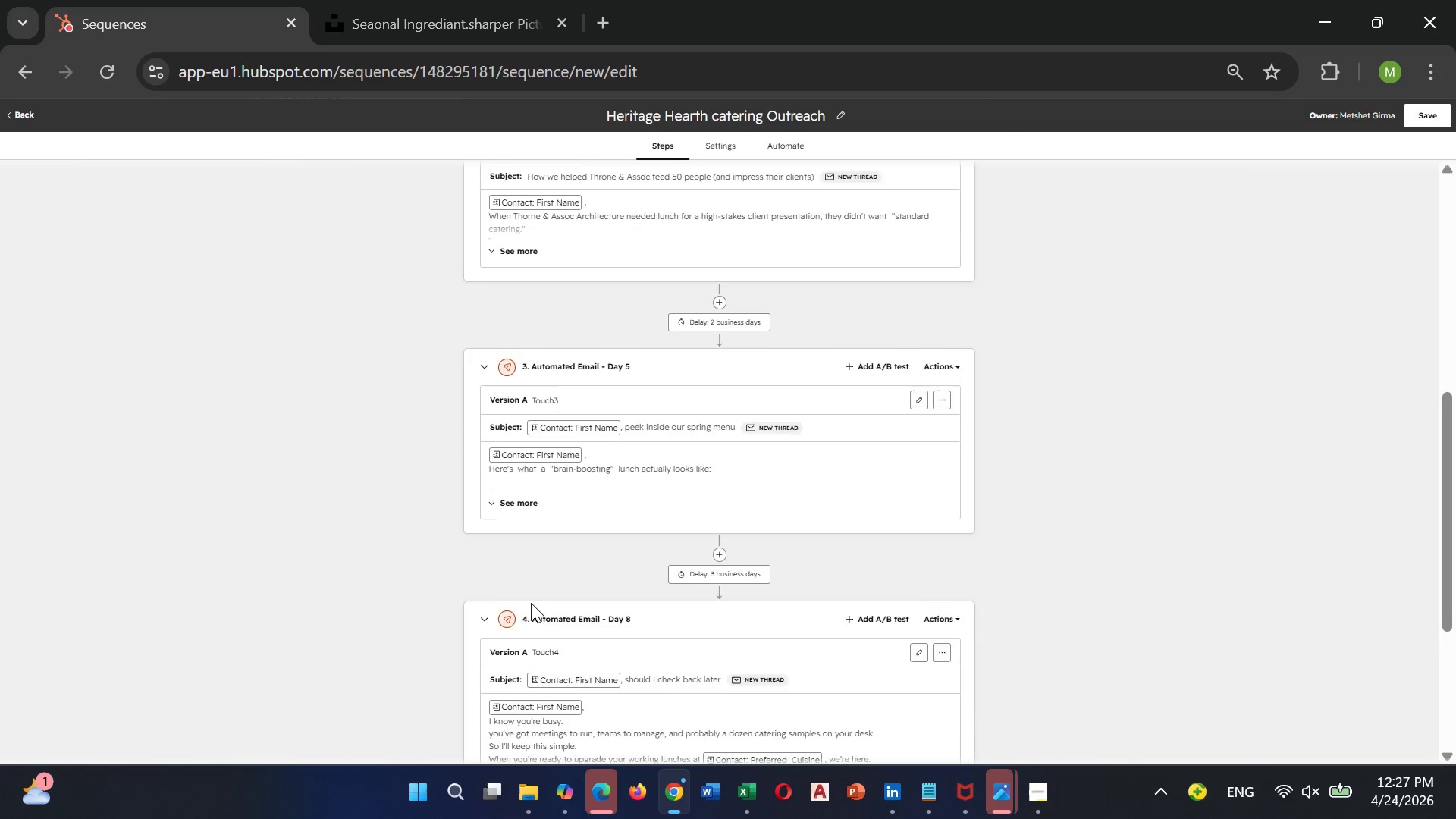 
scroll: coordinate [531, 603], scroll_direction: down, amount: 3.0
 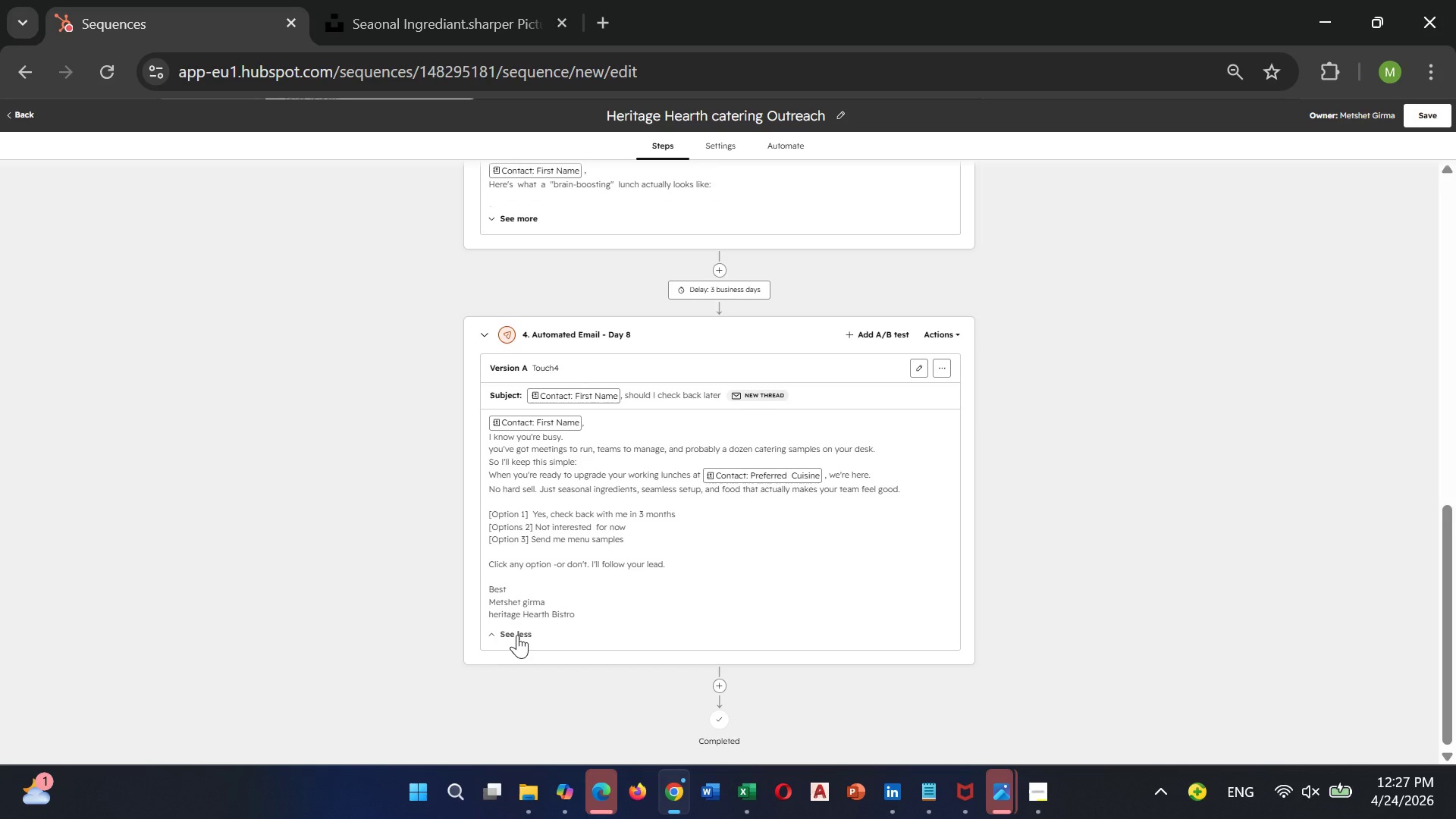 
left_click([517, 634])
 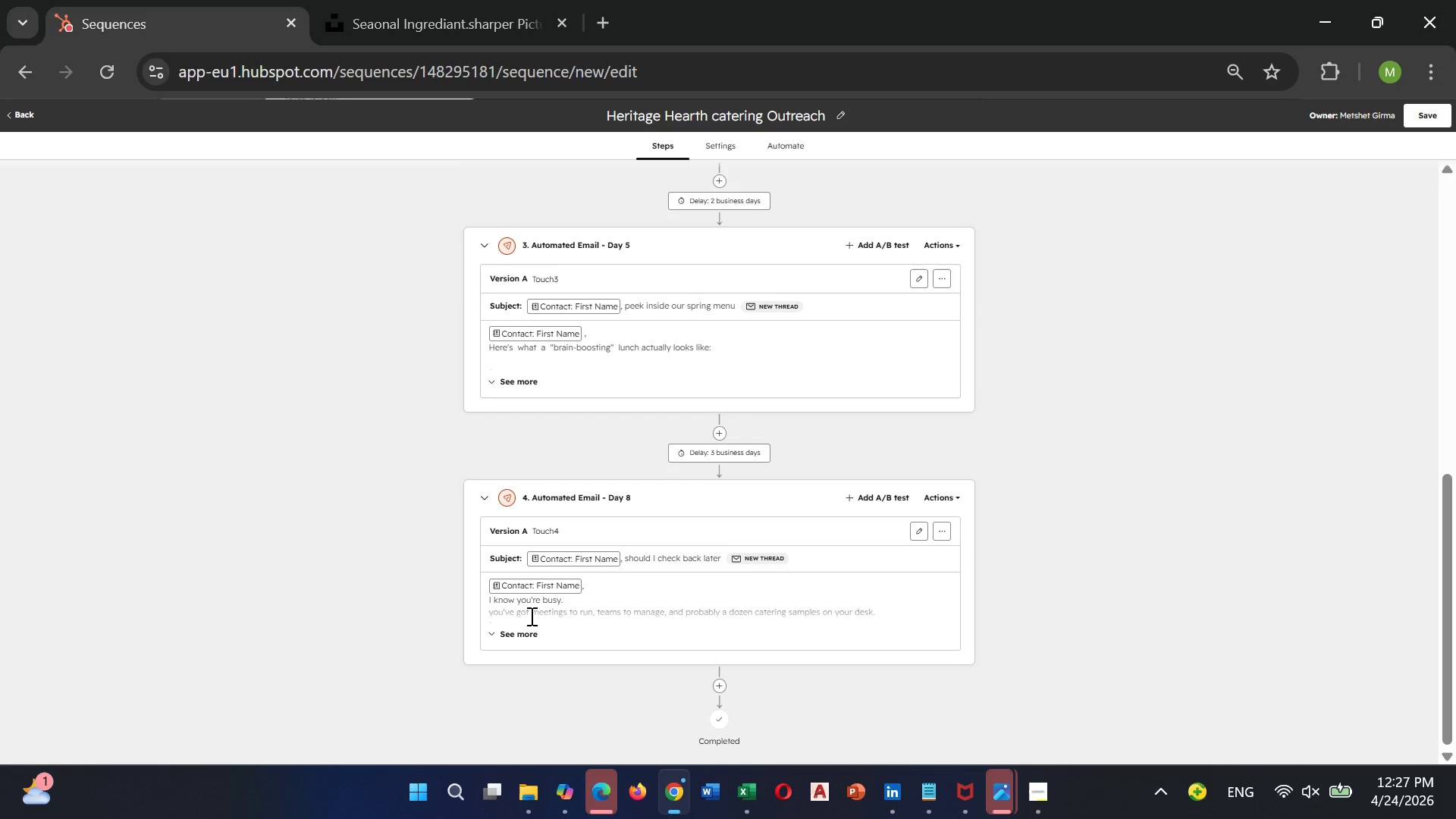 
scroll: coordinate [530, 612], scroll_direction: up, amount: 4.0
 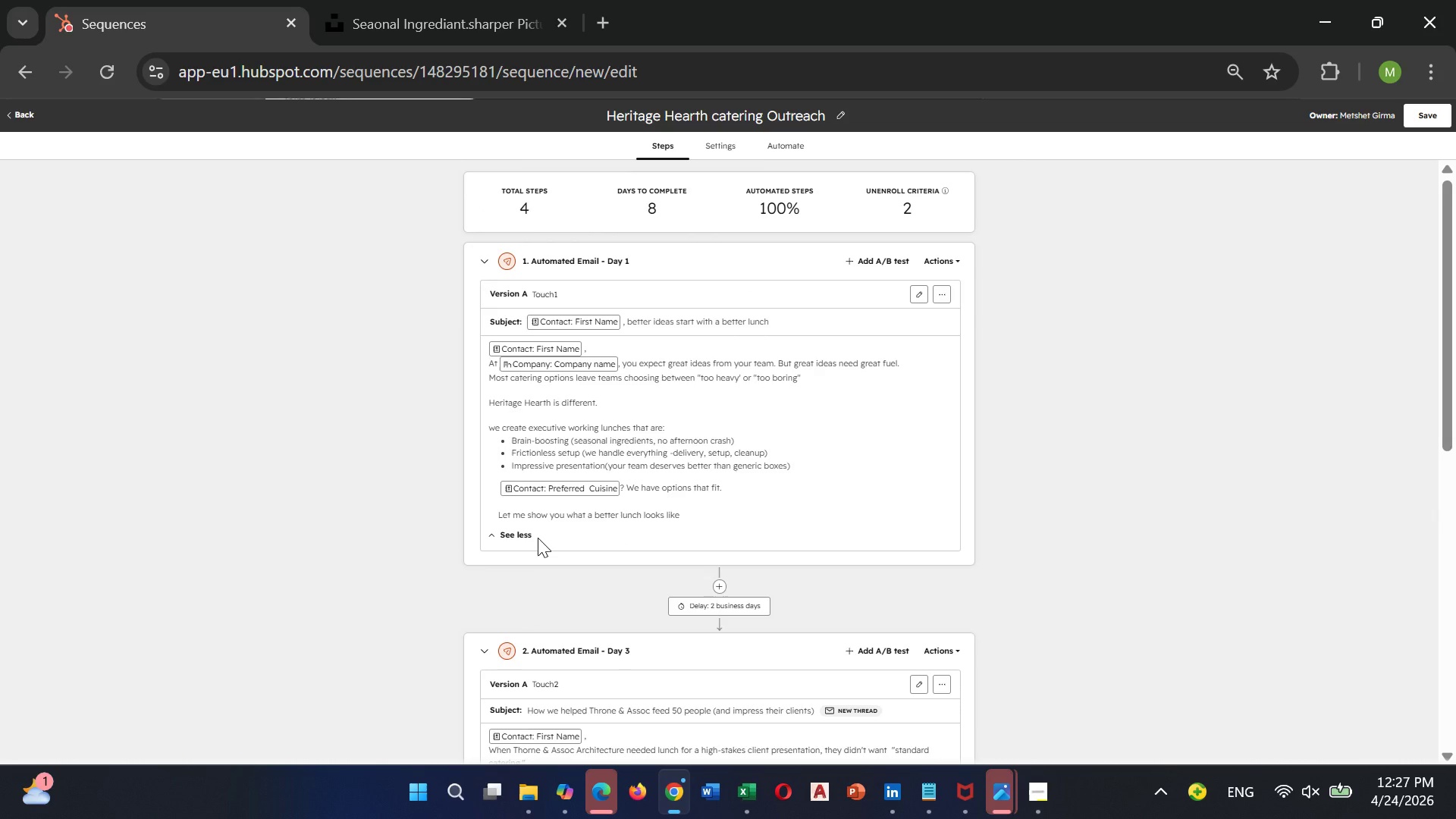 
left_click([537, 538])
 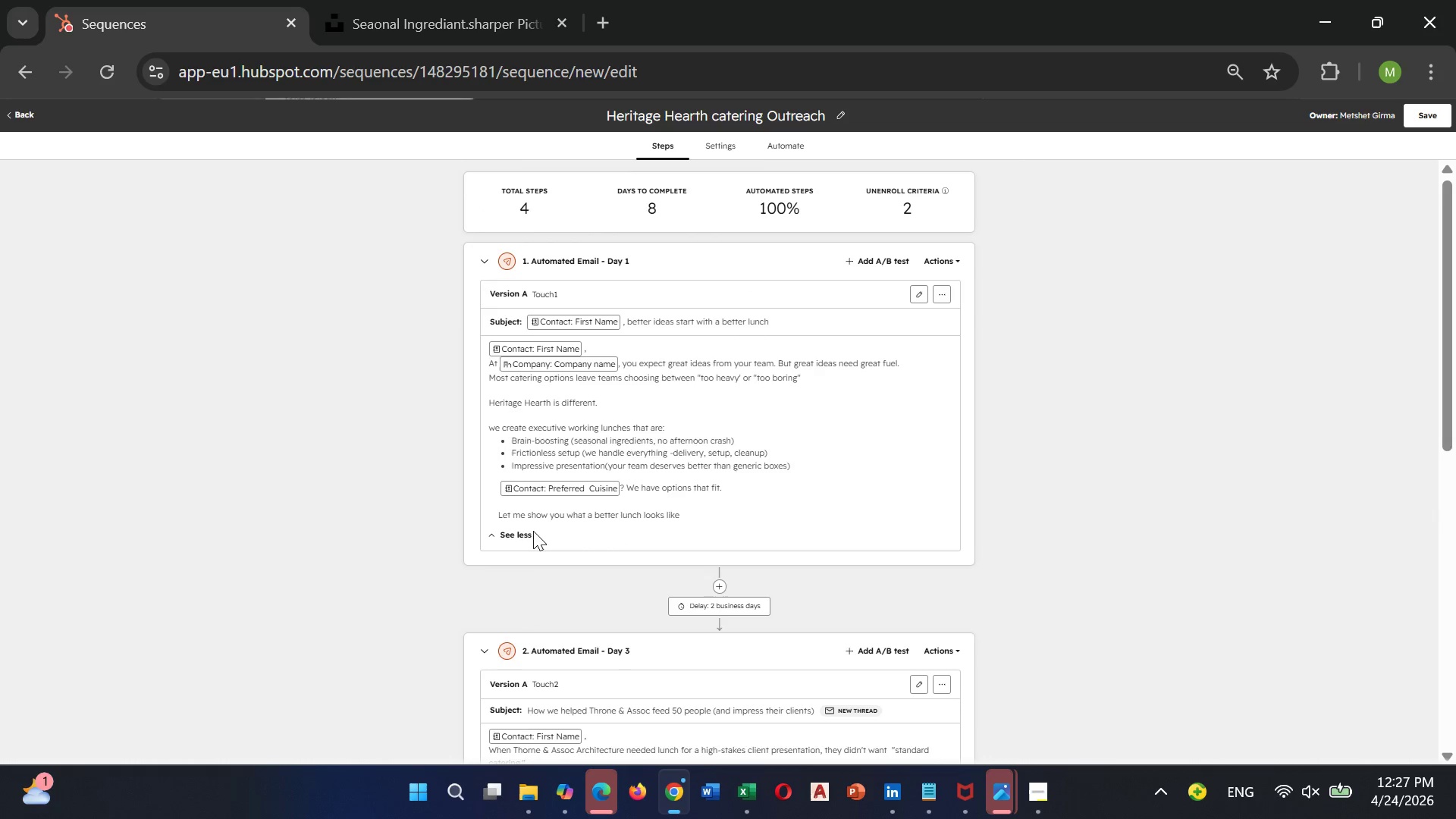 
left_click([530, 532])
 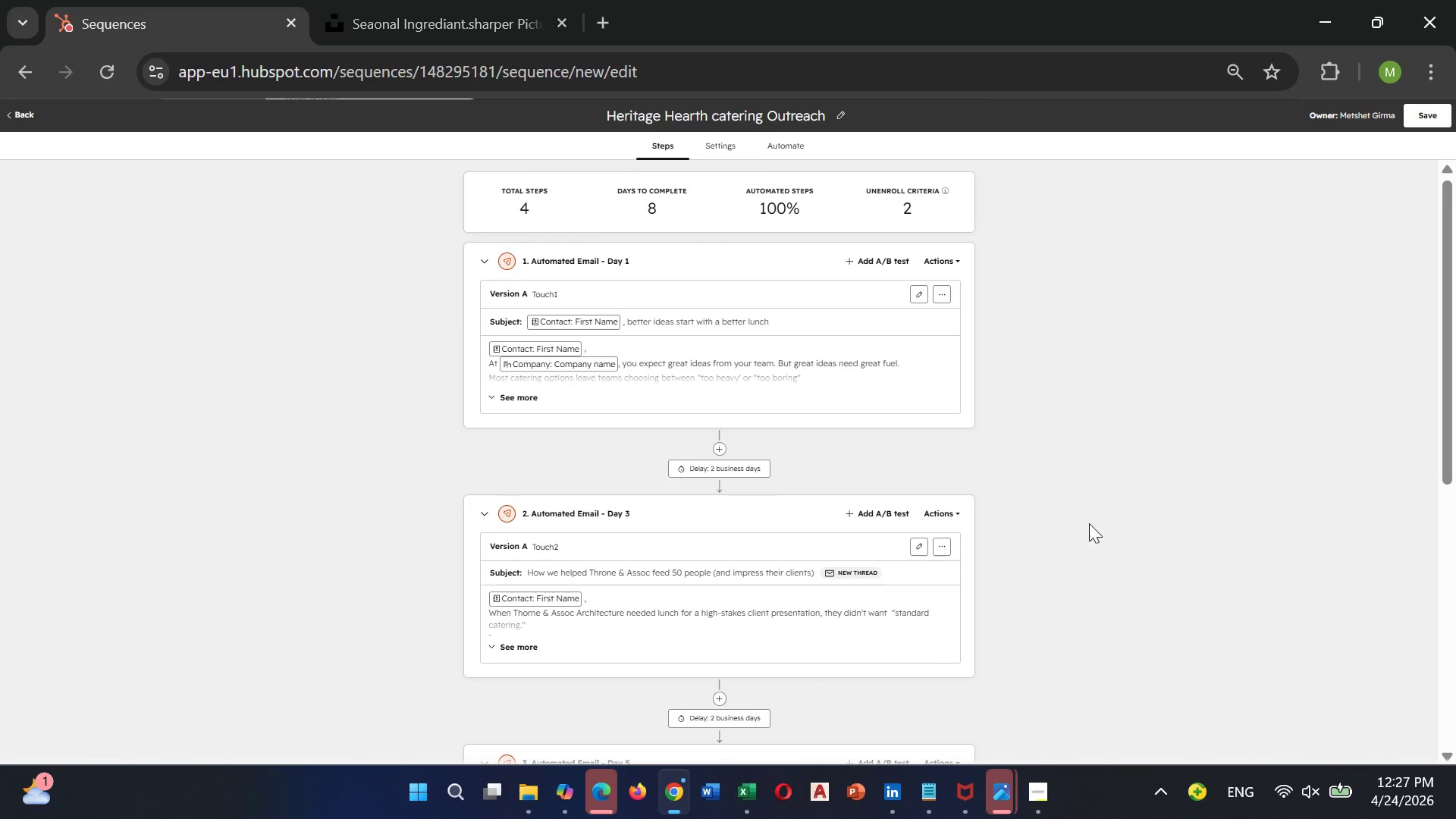 
scroll: coordinate [1180, 532], scroll_direction: down, amount: 2.0
 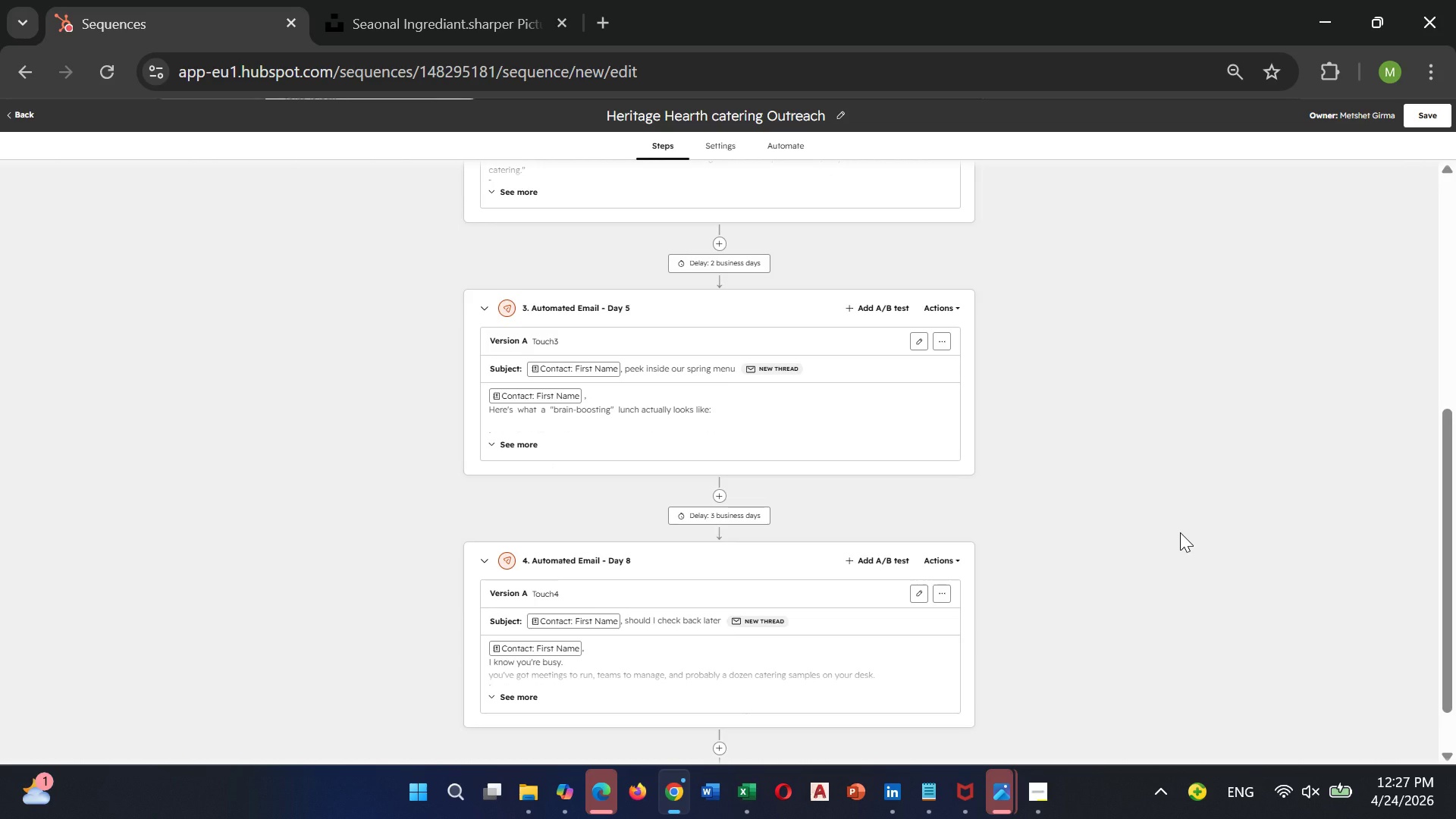 
key(Control+Minus)
 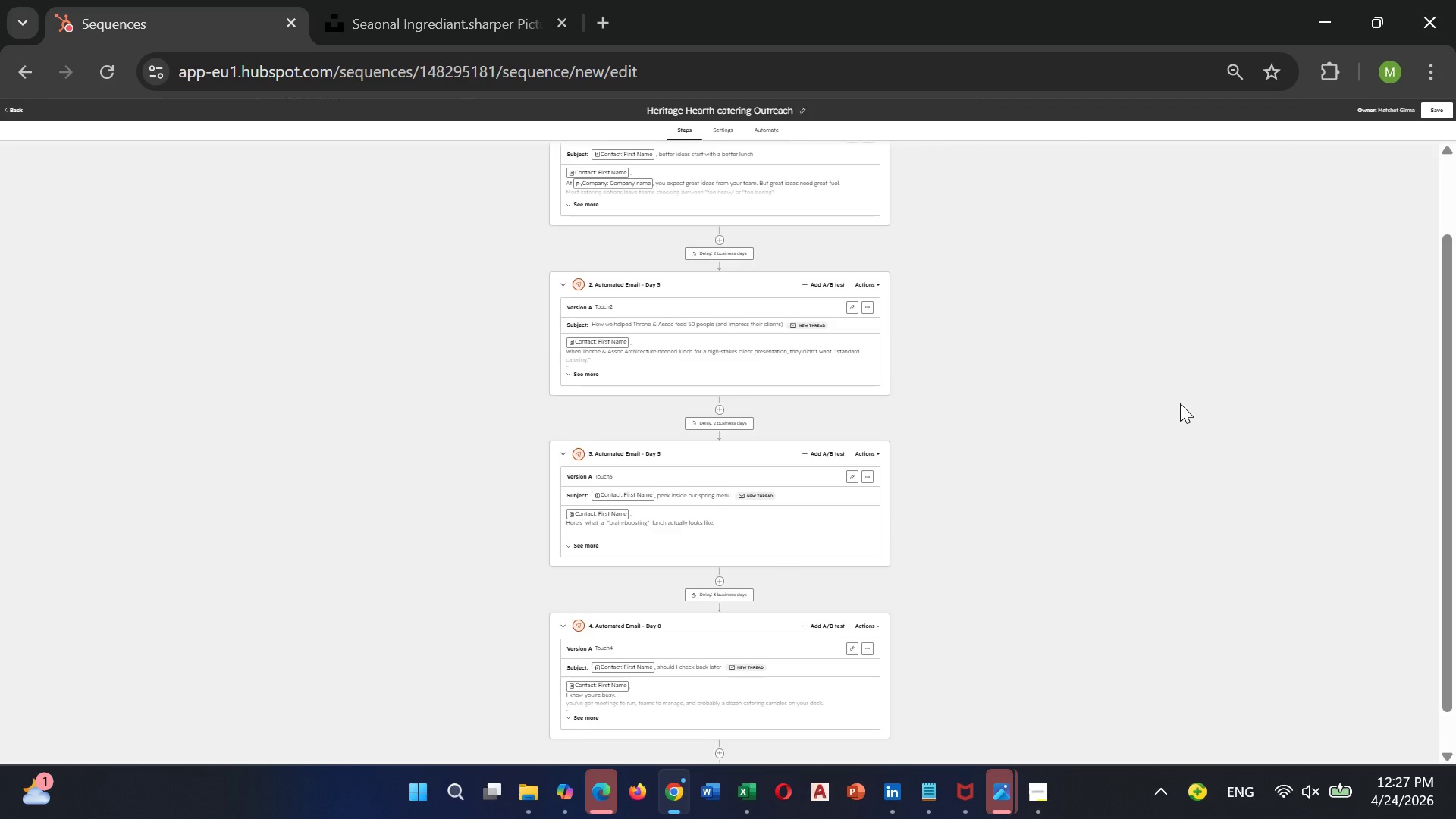 
key(PrintScreen)
 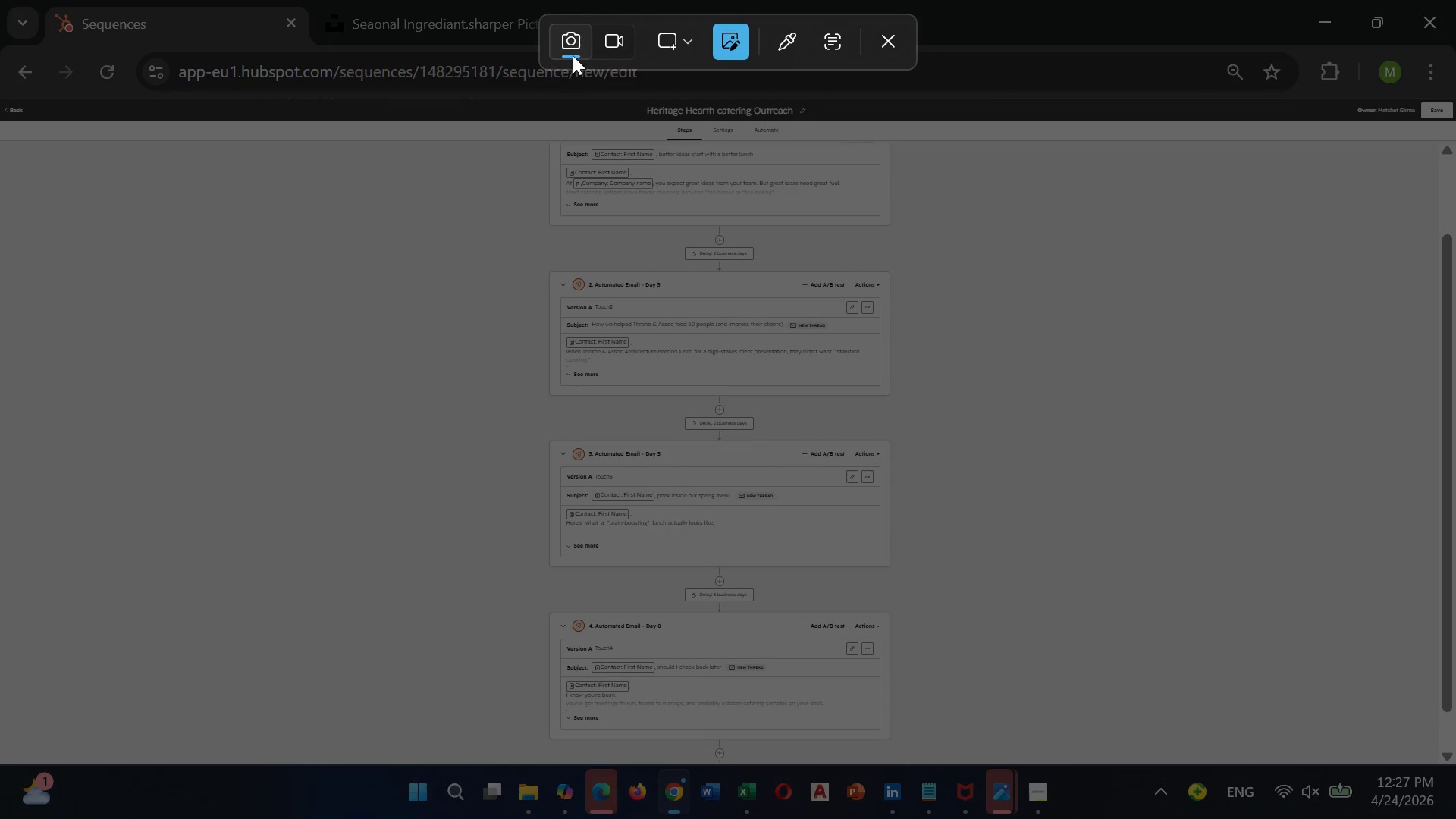 
left_click([675, 31])
 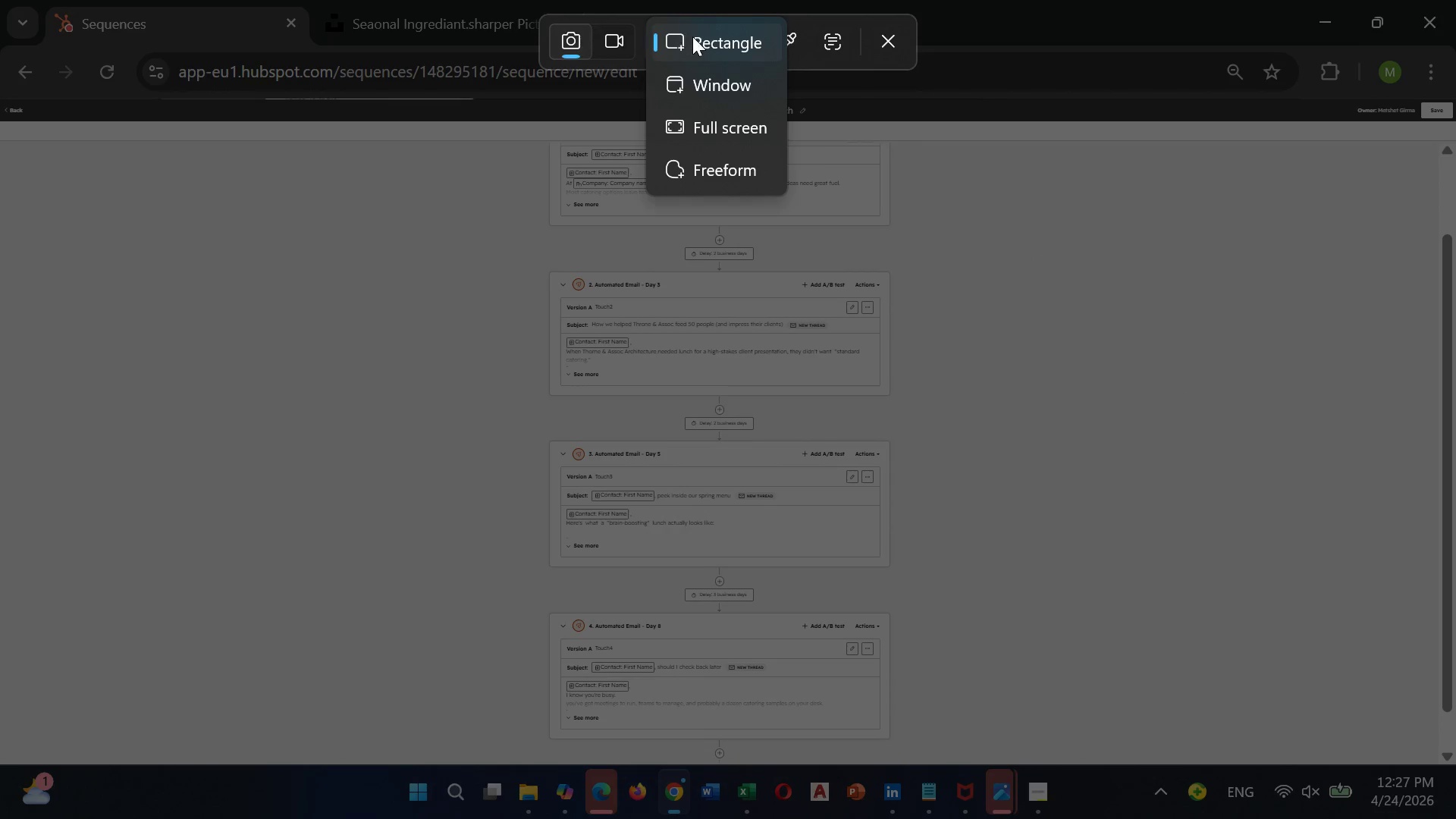 
left_click([695, 37])
 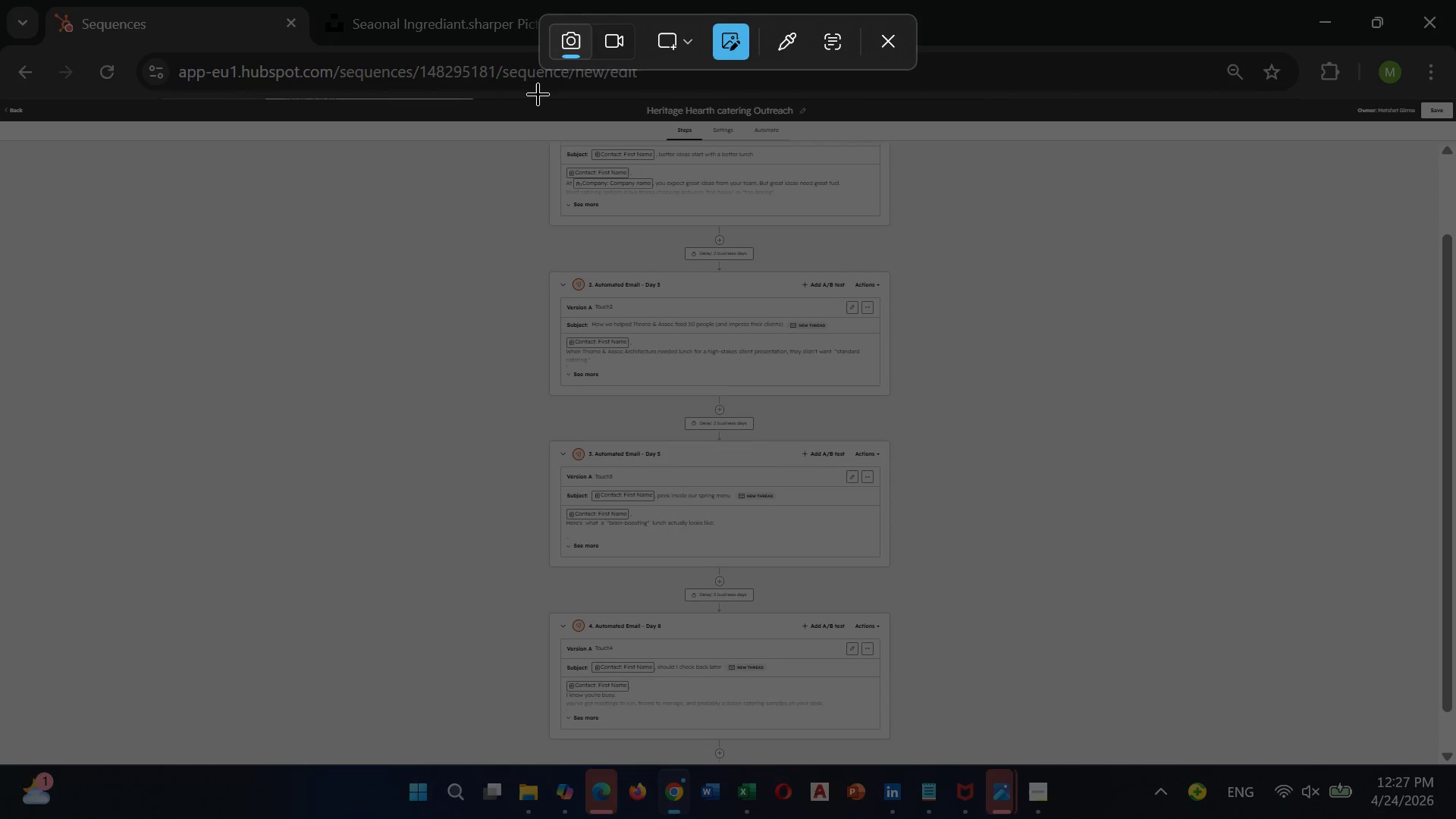 
left_click_drag(start_coordinate=[537, 93], to_coordinate=[950, 764])
 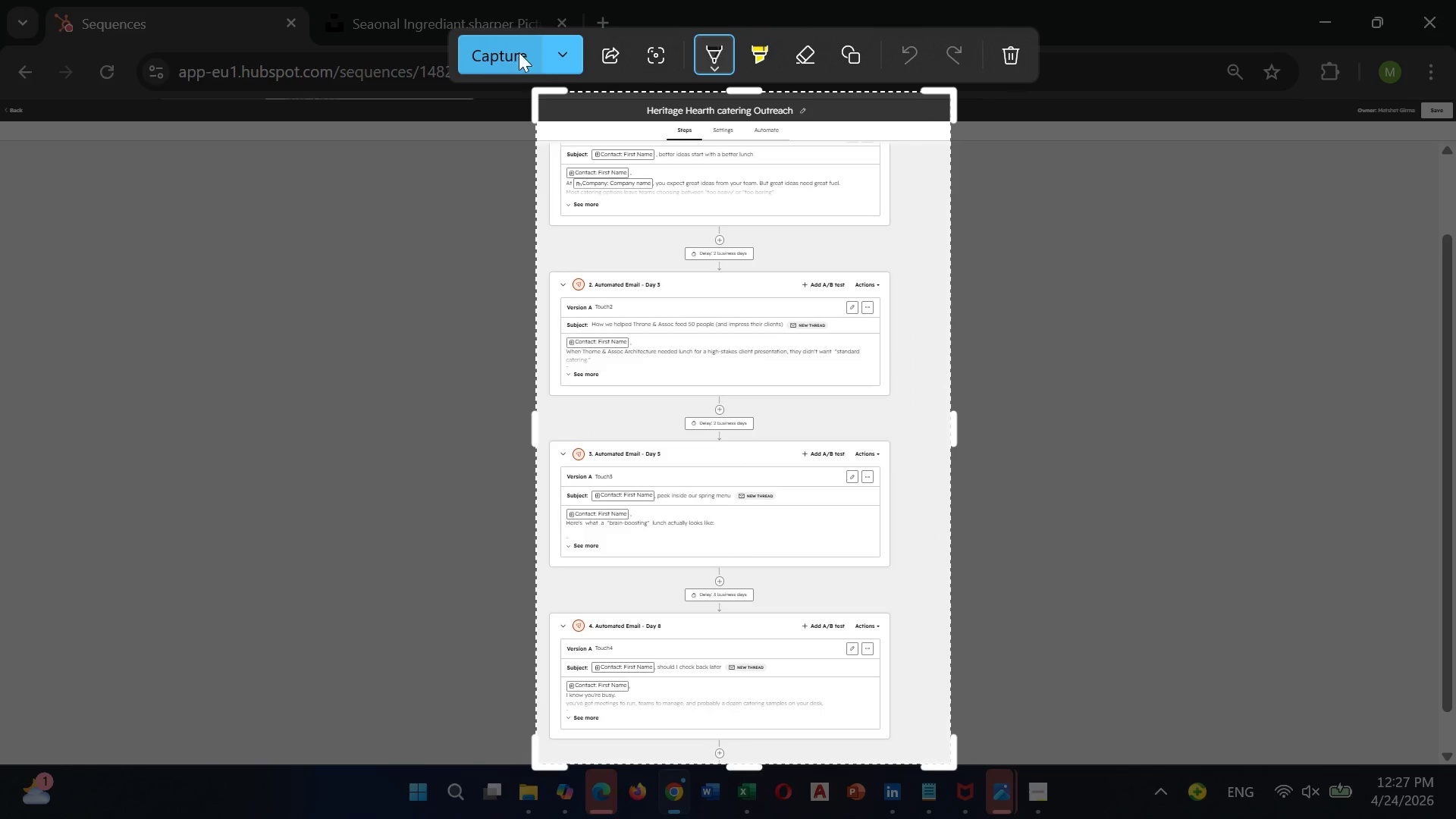 
left_click([545, 53])
 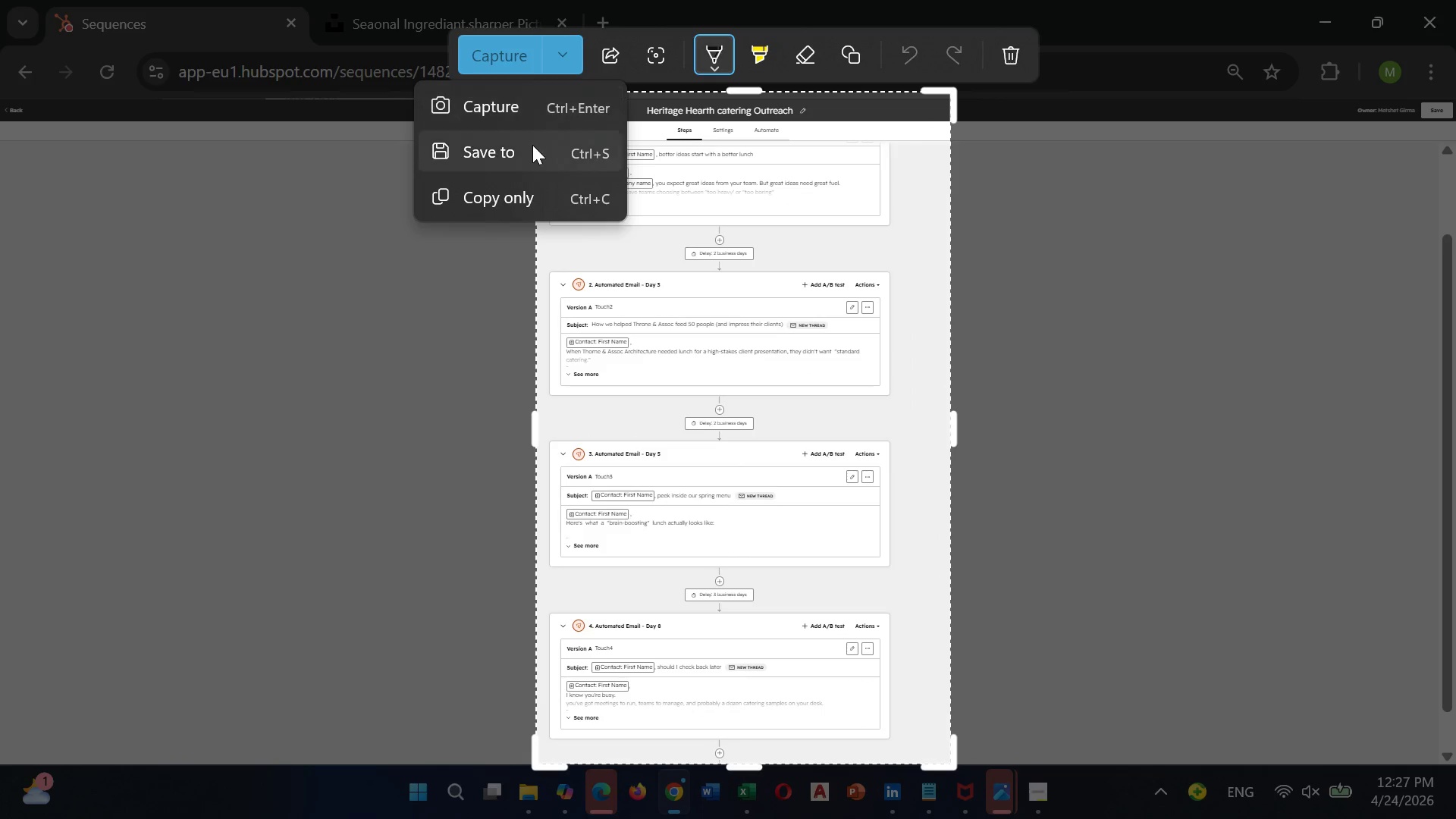 
left_click([531, 153])
 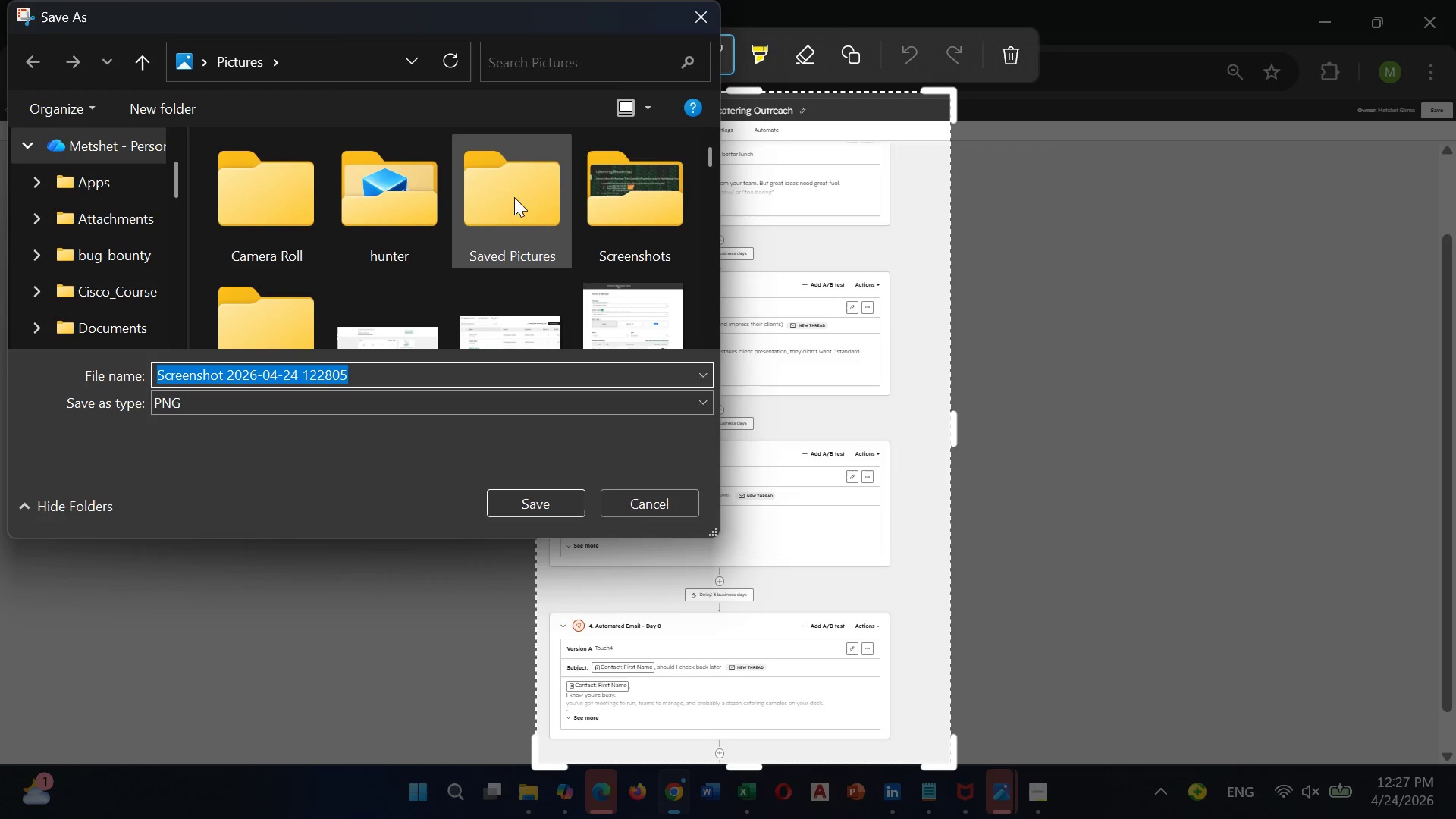 
key(Backspace)
type(heritage sequence)
 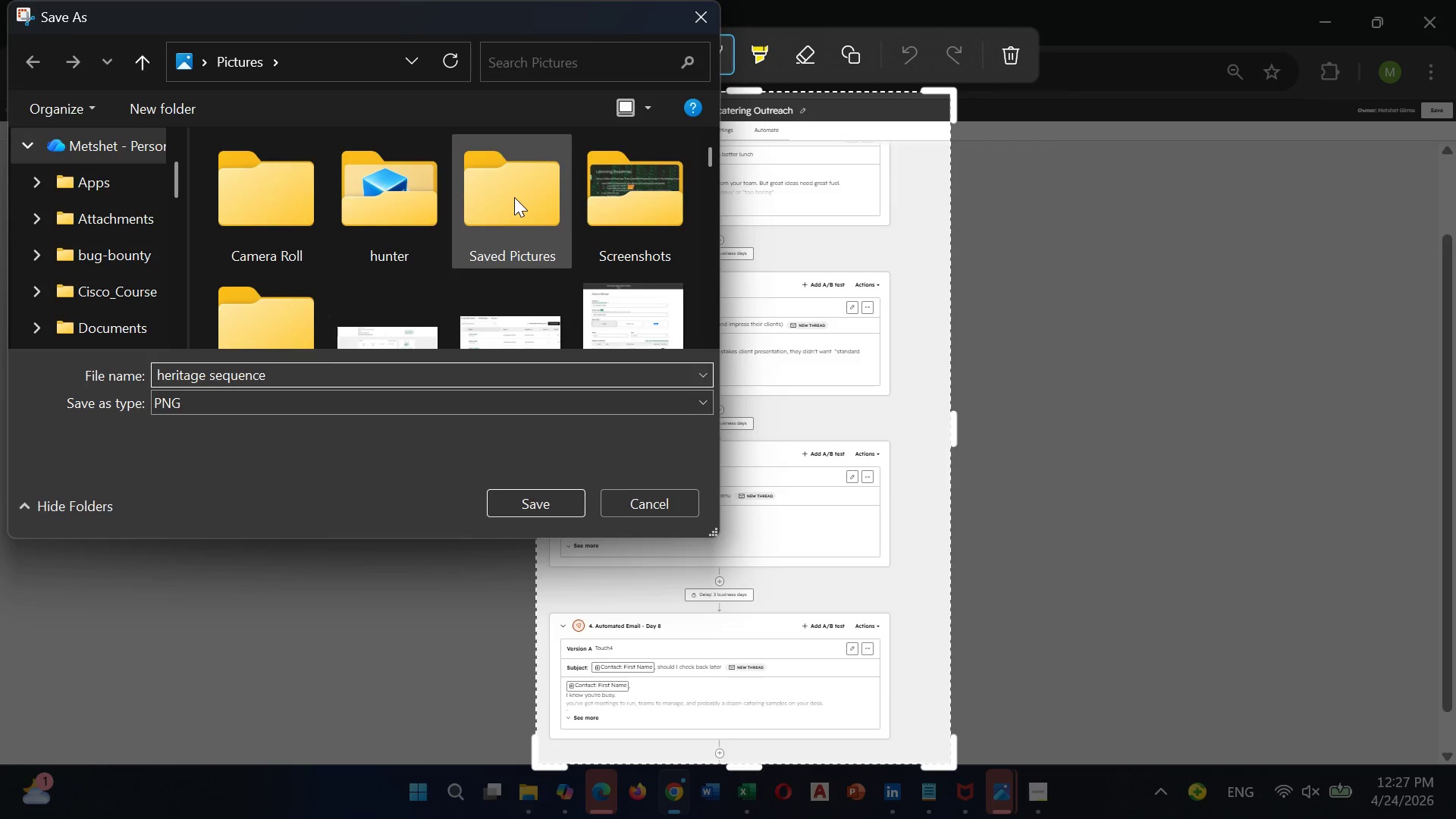 
key(Enter)
 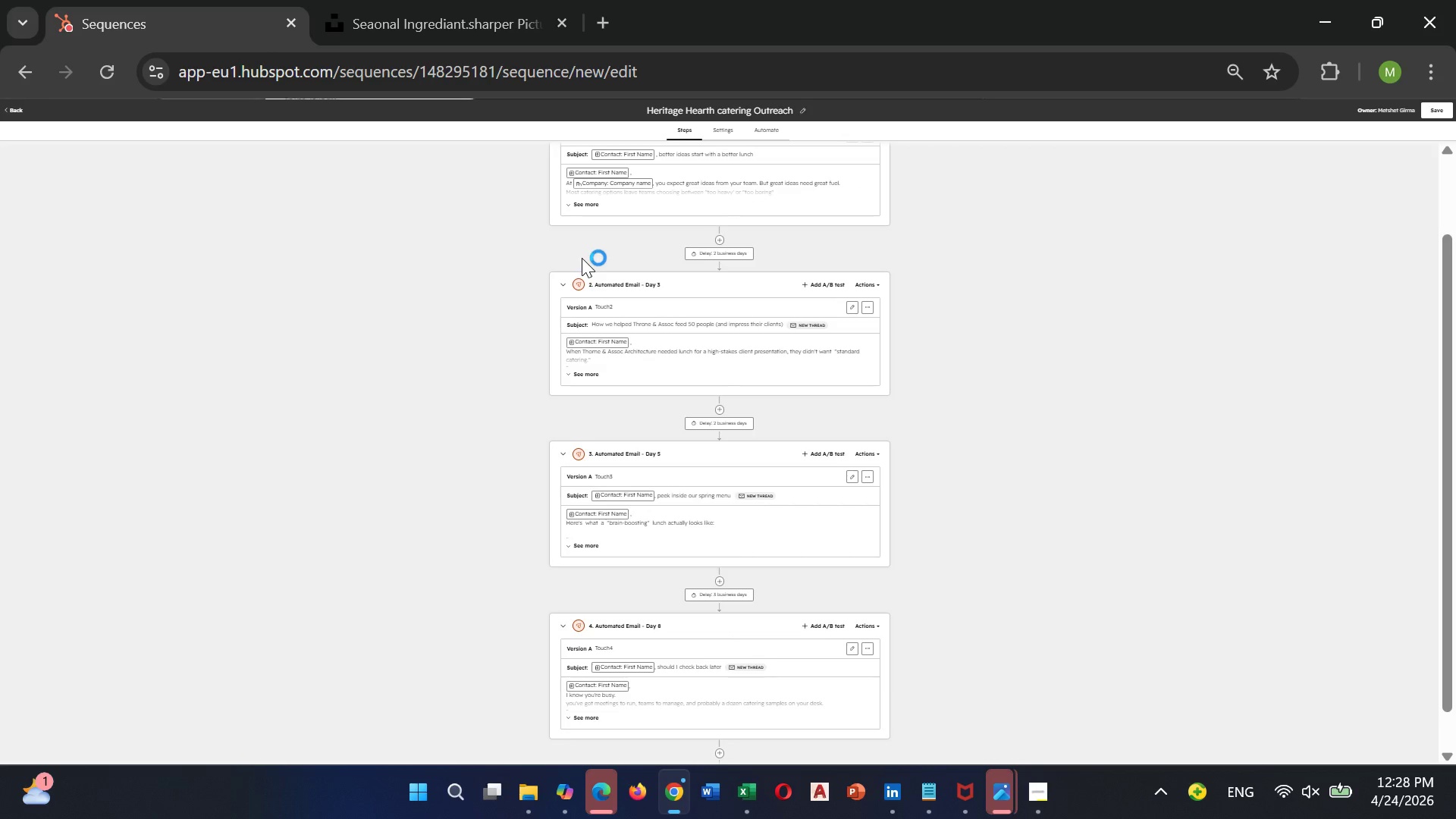 
key(Control+Equal)
 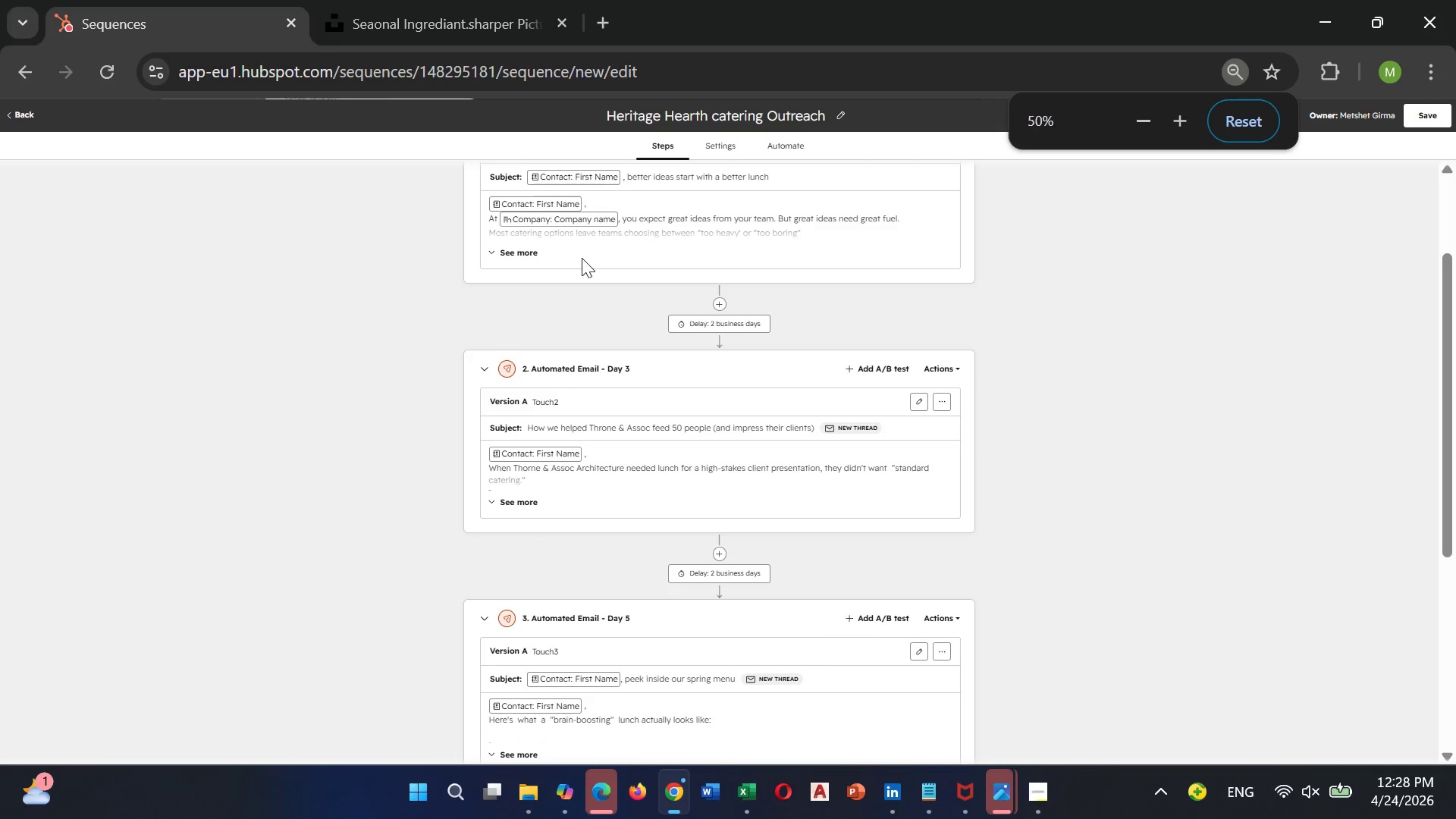 
key(Control+Equal)
 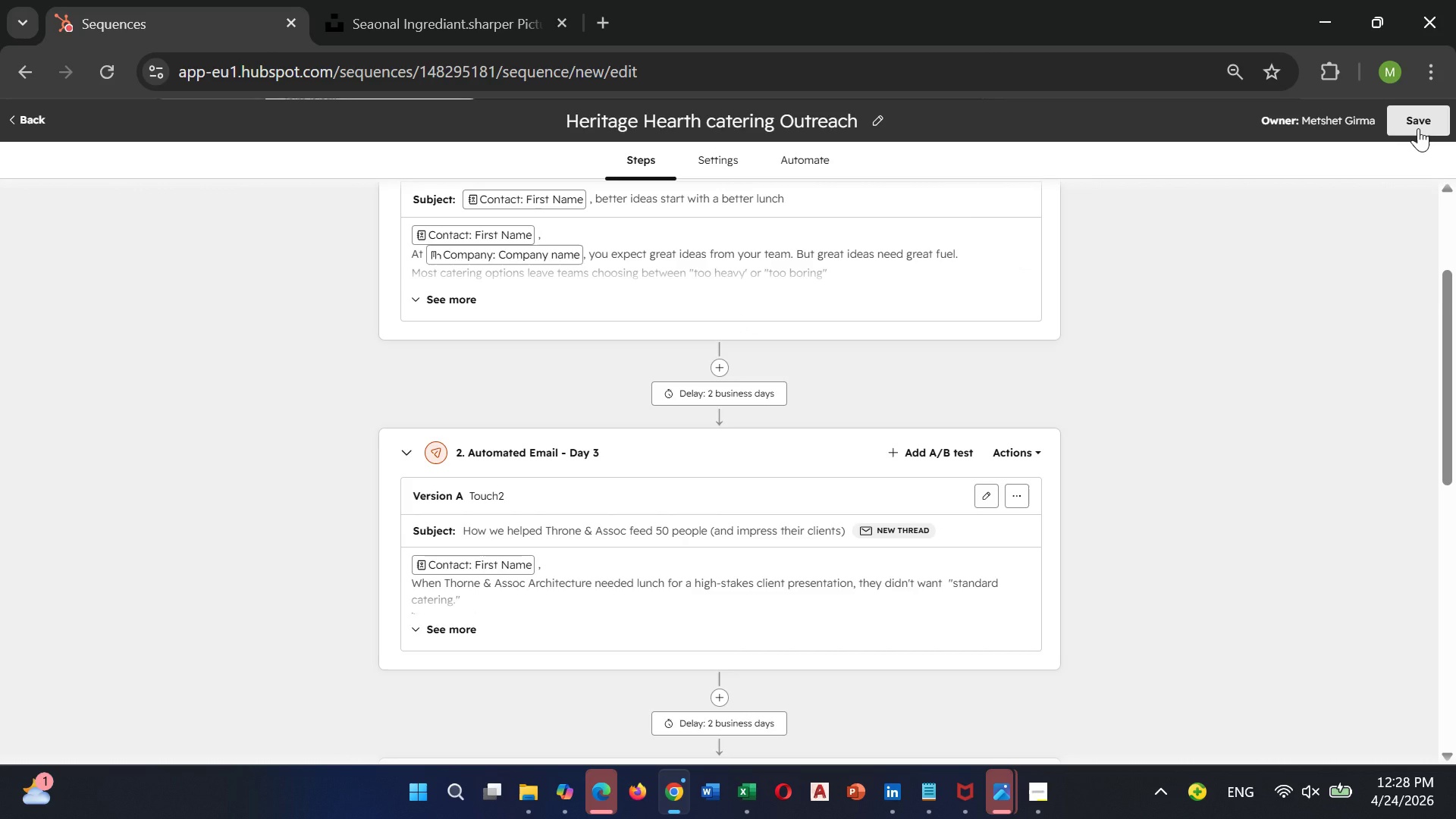 
wait(6.78)
 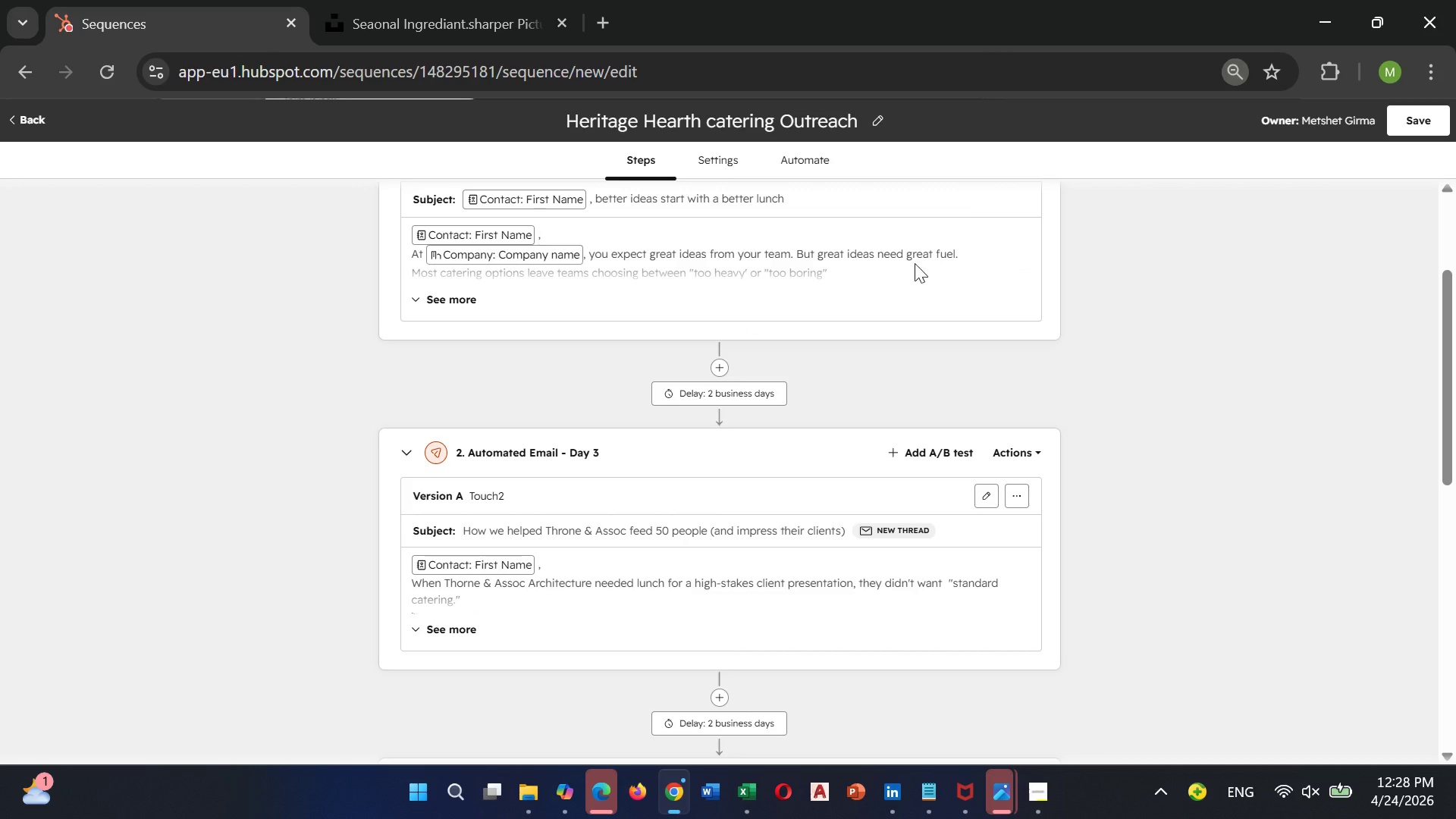 
left_click([1418, 127])
 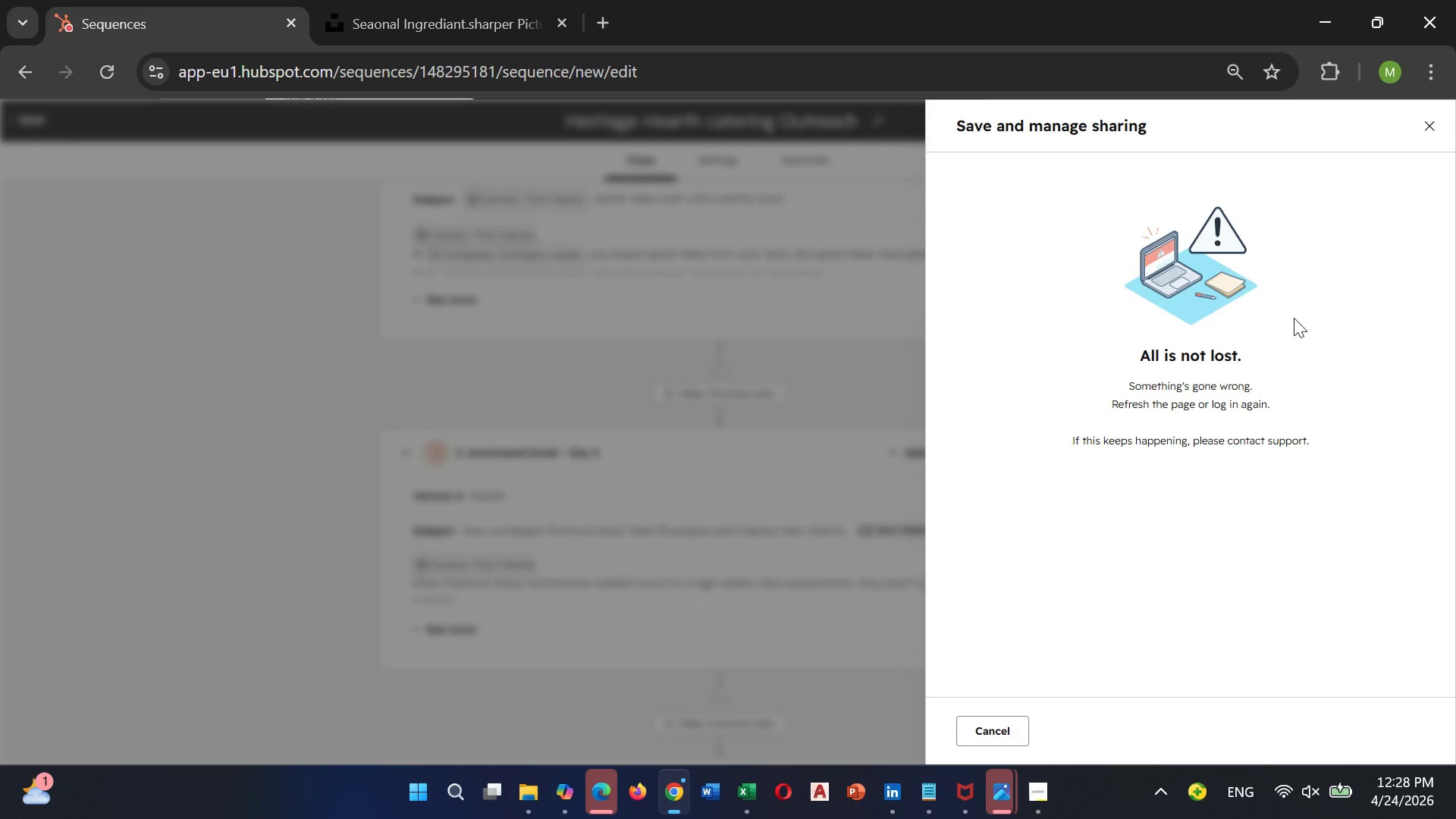 
scroll: coordinate [1213, 349], scroll_direction: down, amount: 2.0
 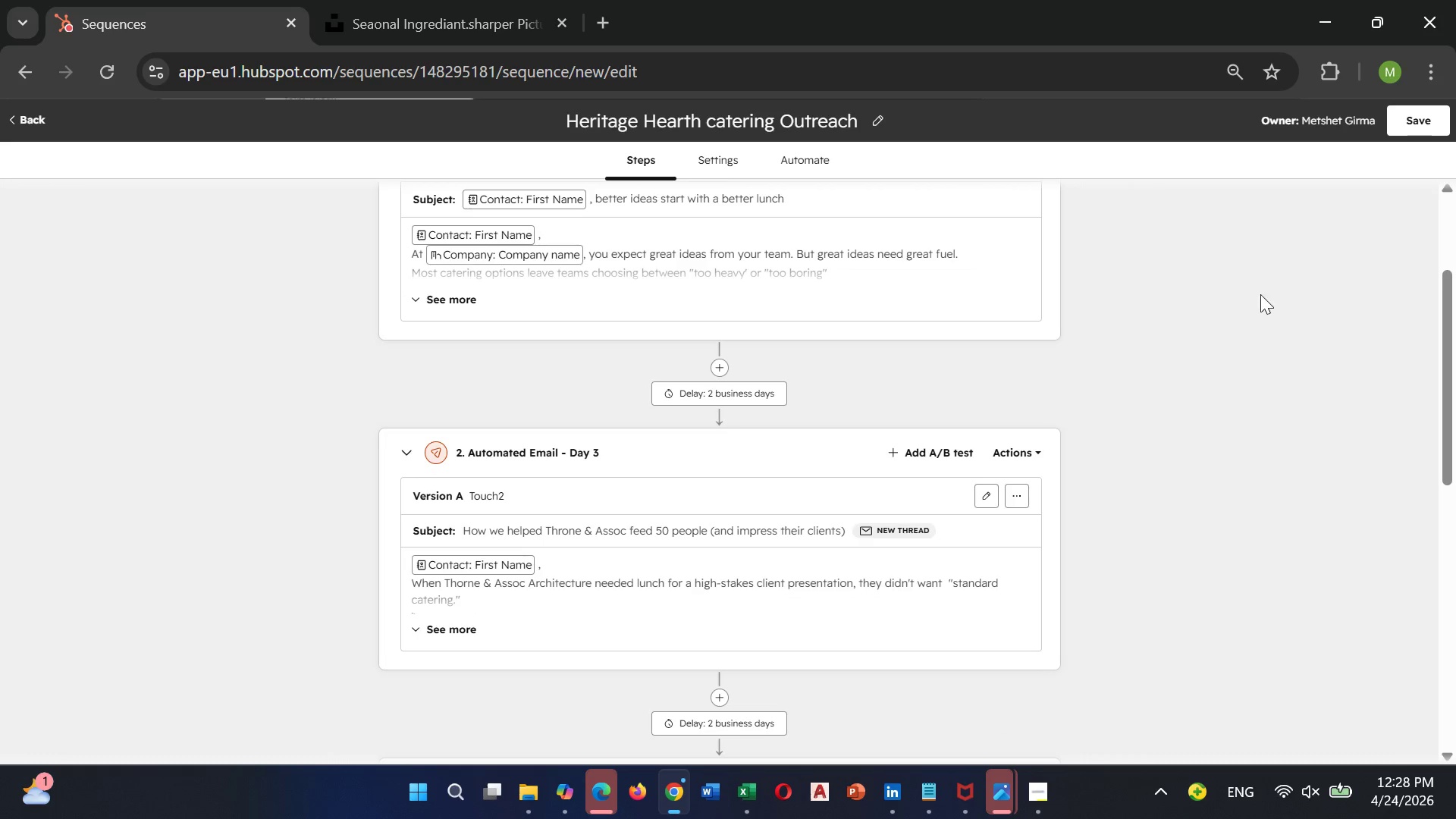 
left_click([1412, 122])
 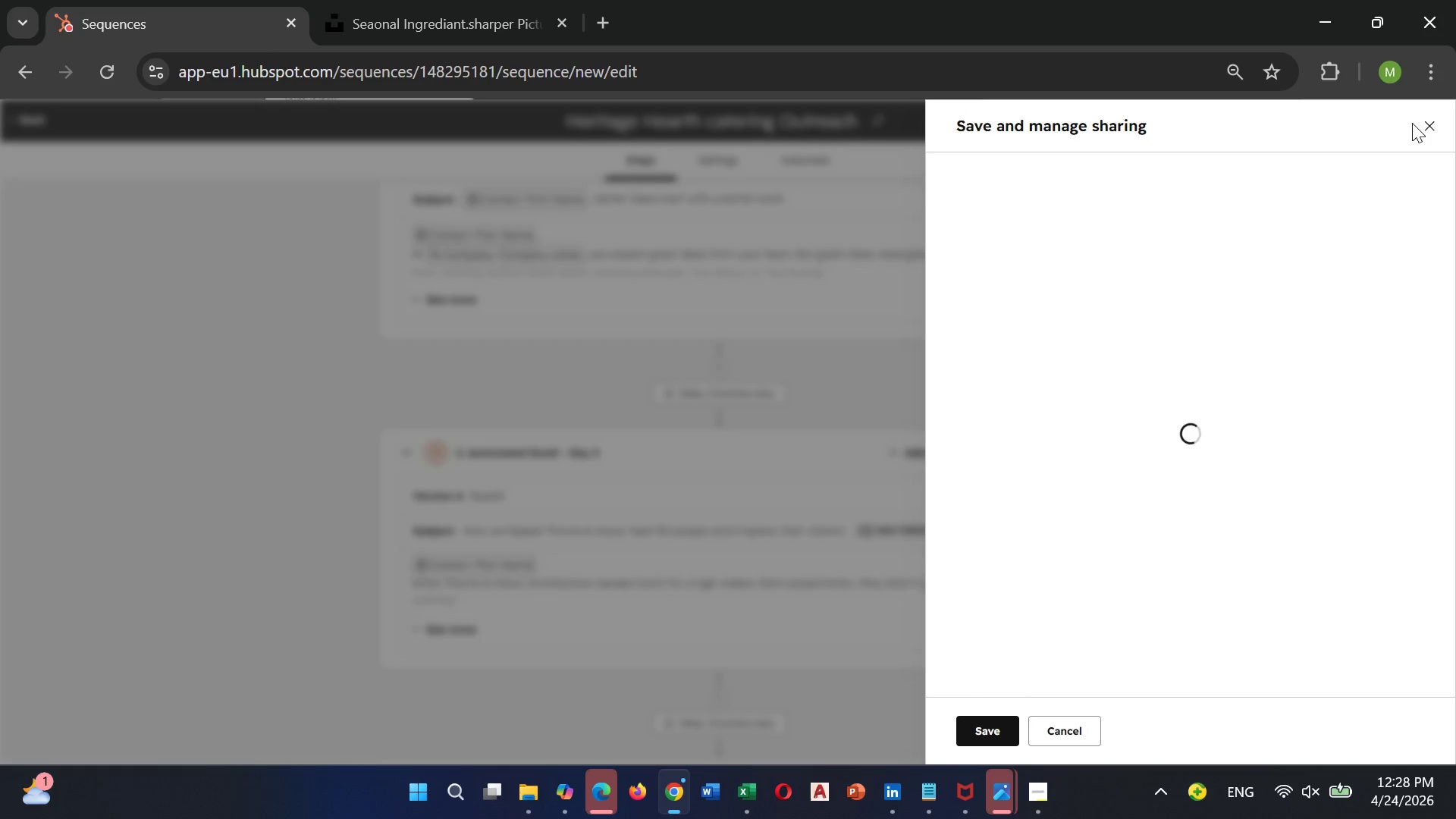 
wait(16.88)
 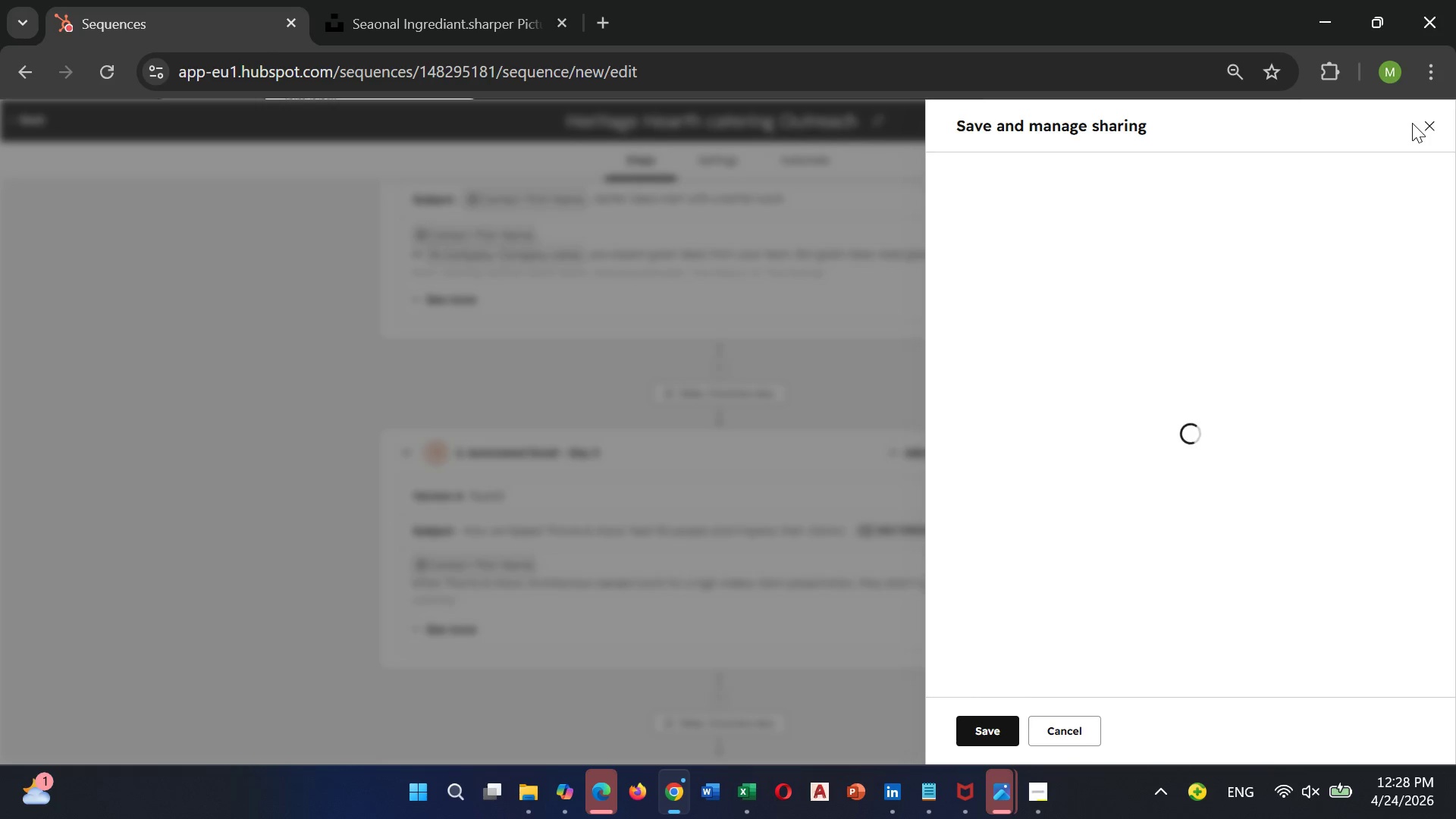 
left_click([1291, 797])
 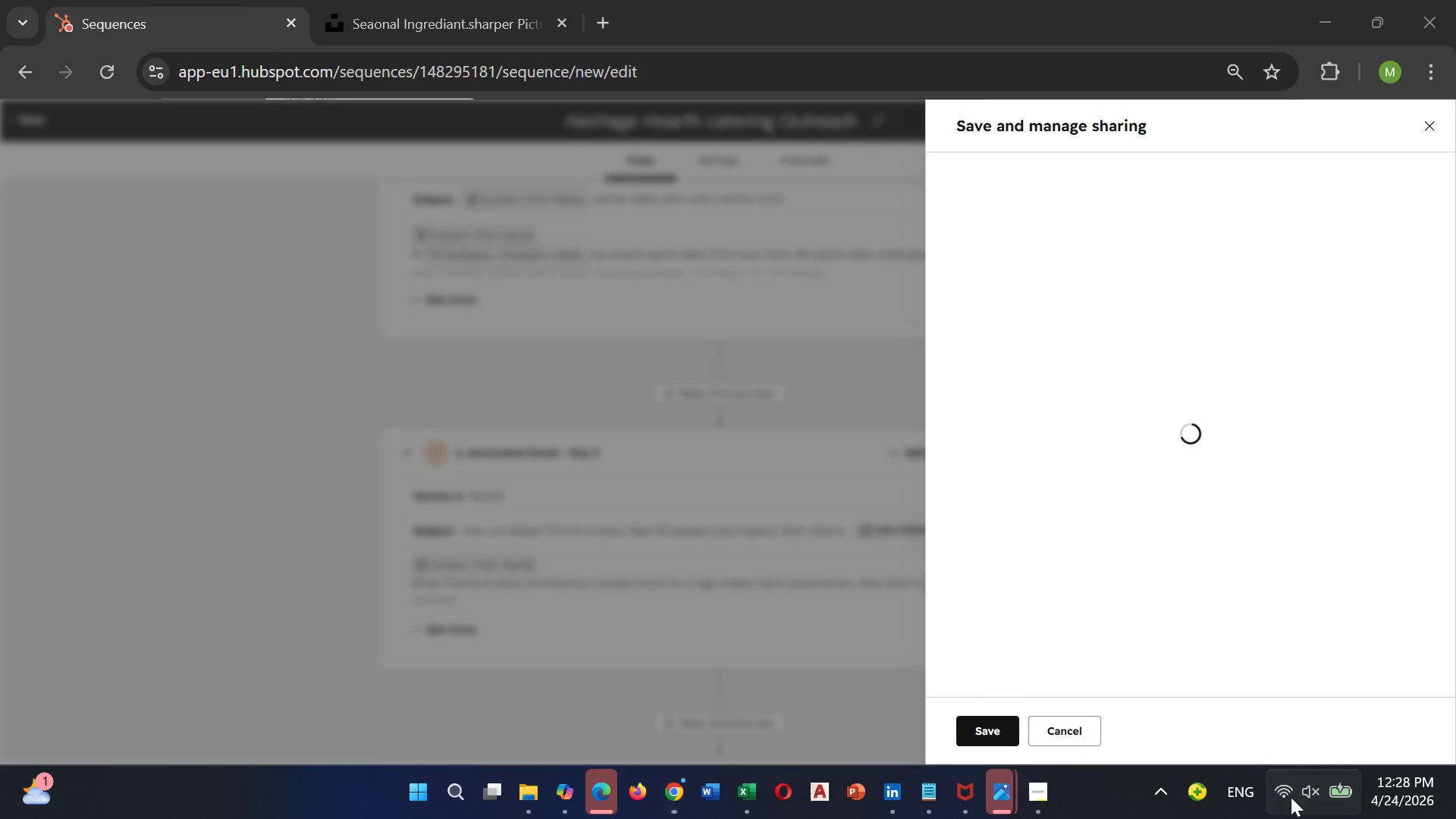 
mouse_move([1272, 782])
 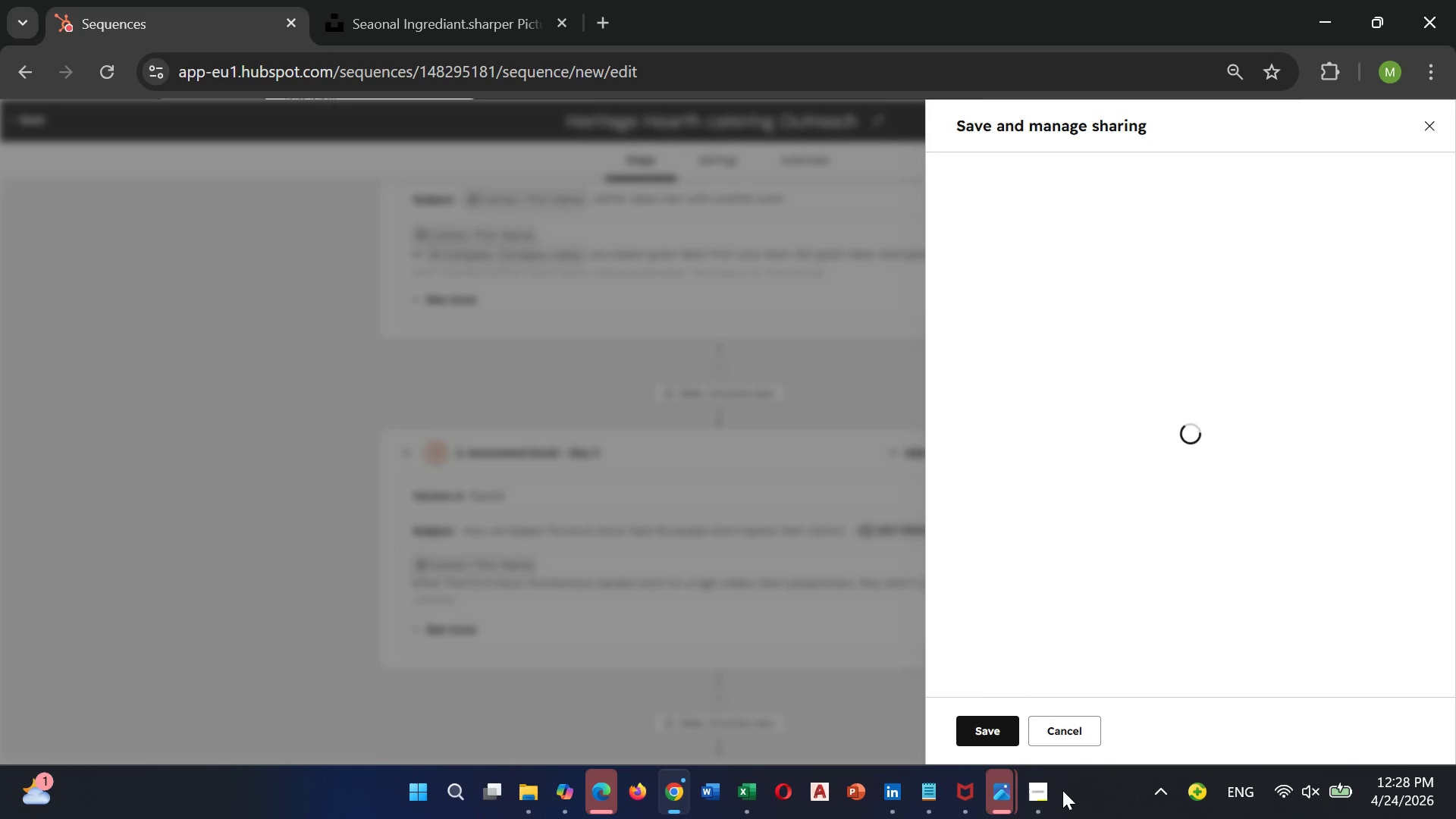 
left_click([1044, 689])
 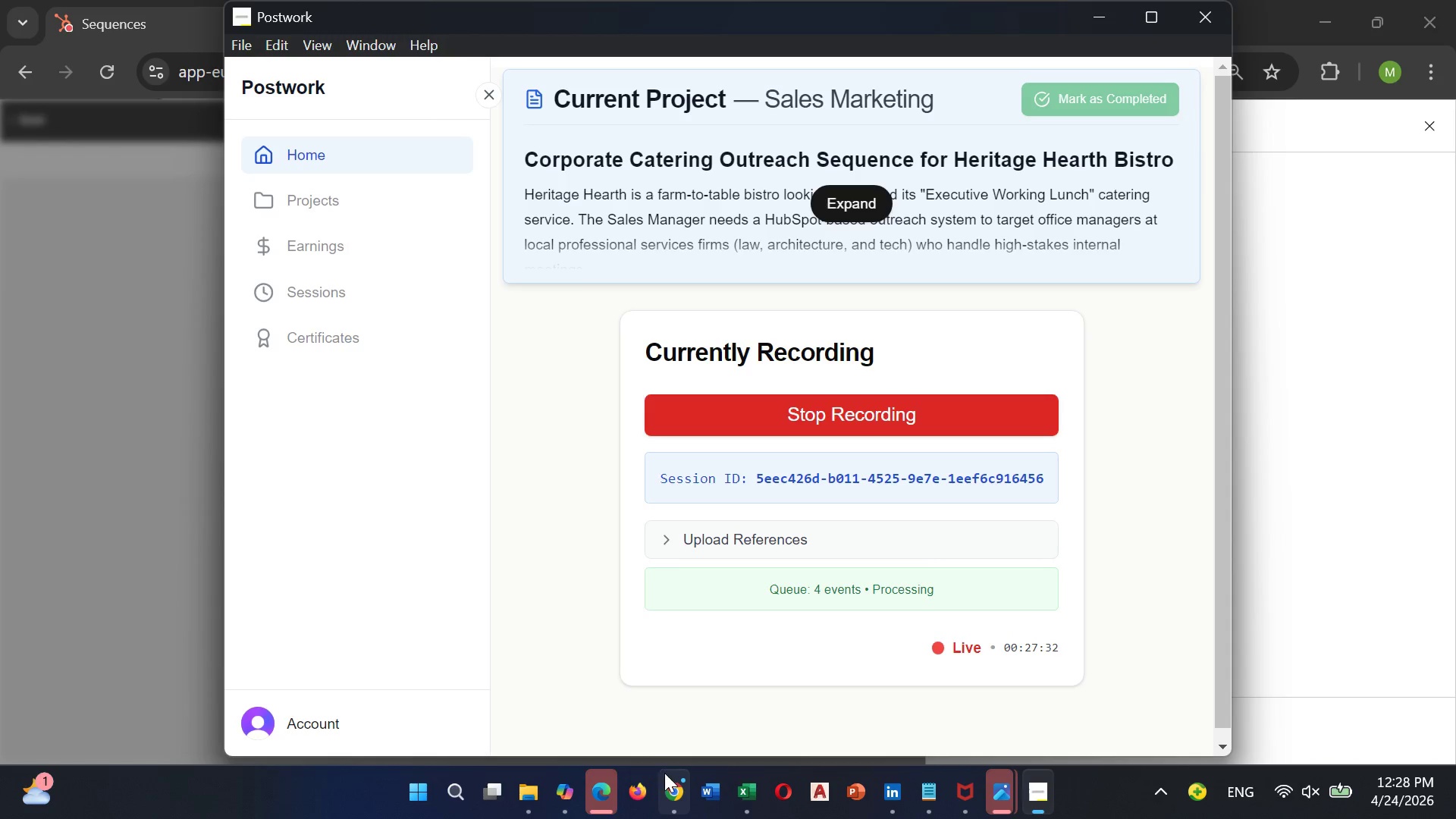 
left_click([690, 708])
 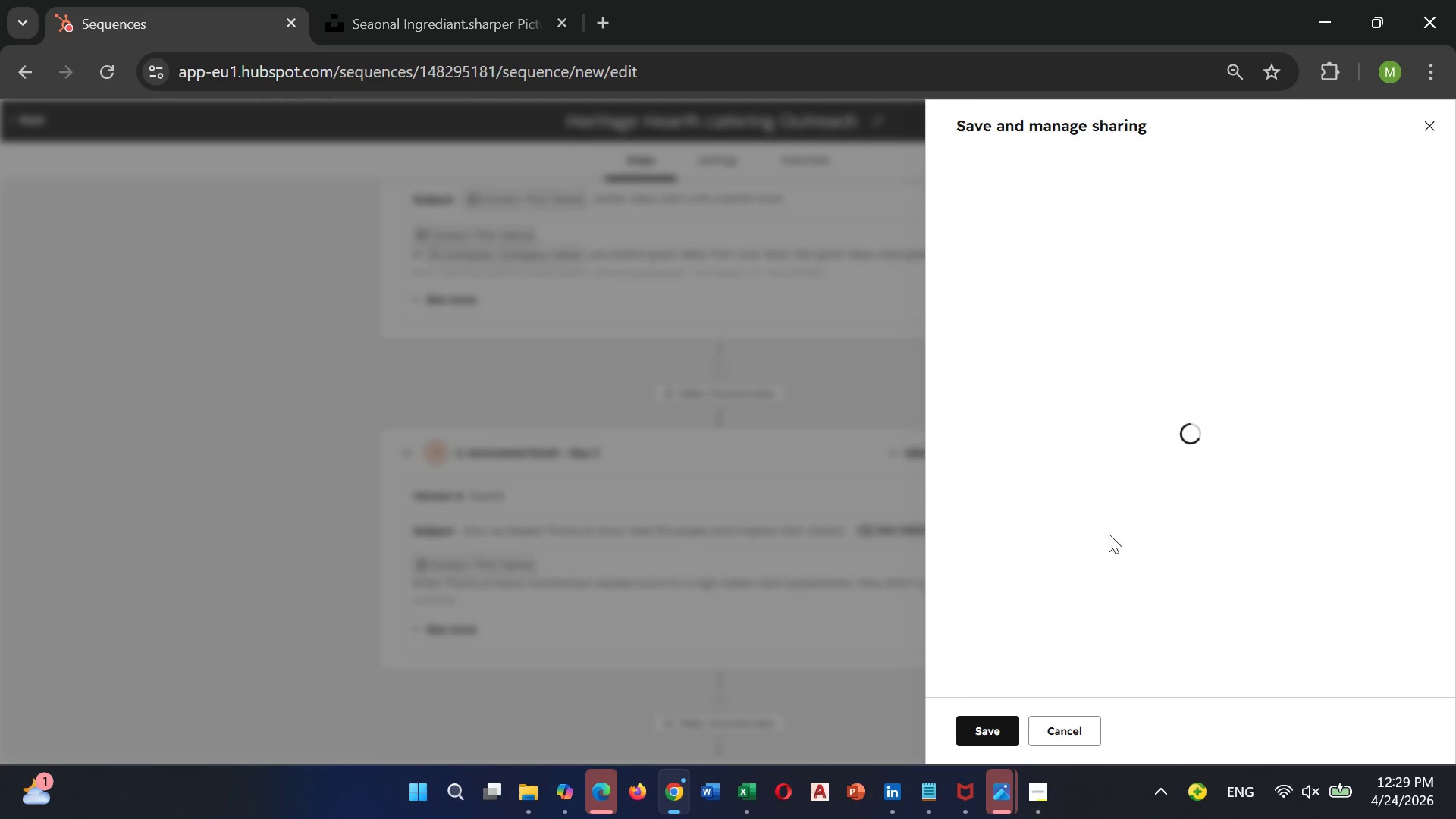 
left_click([1006, 727])
 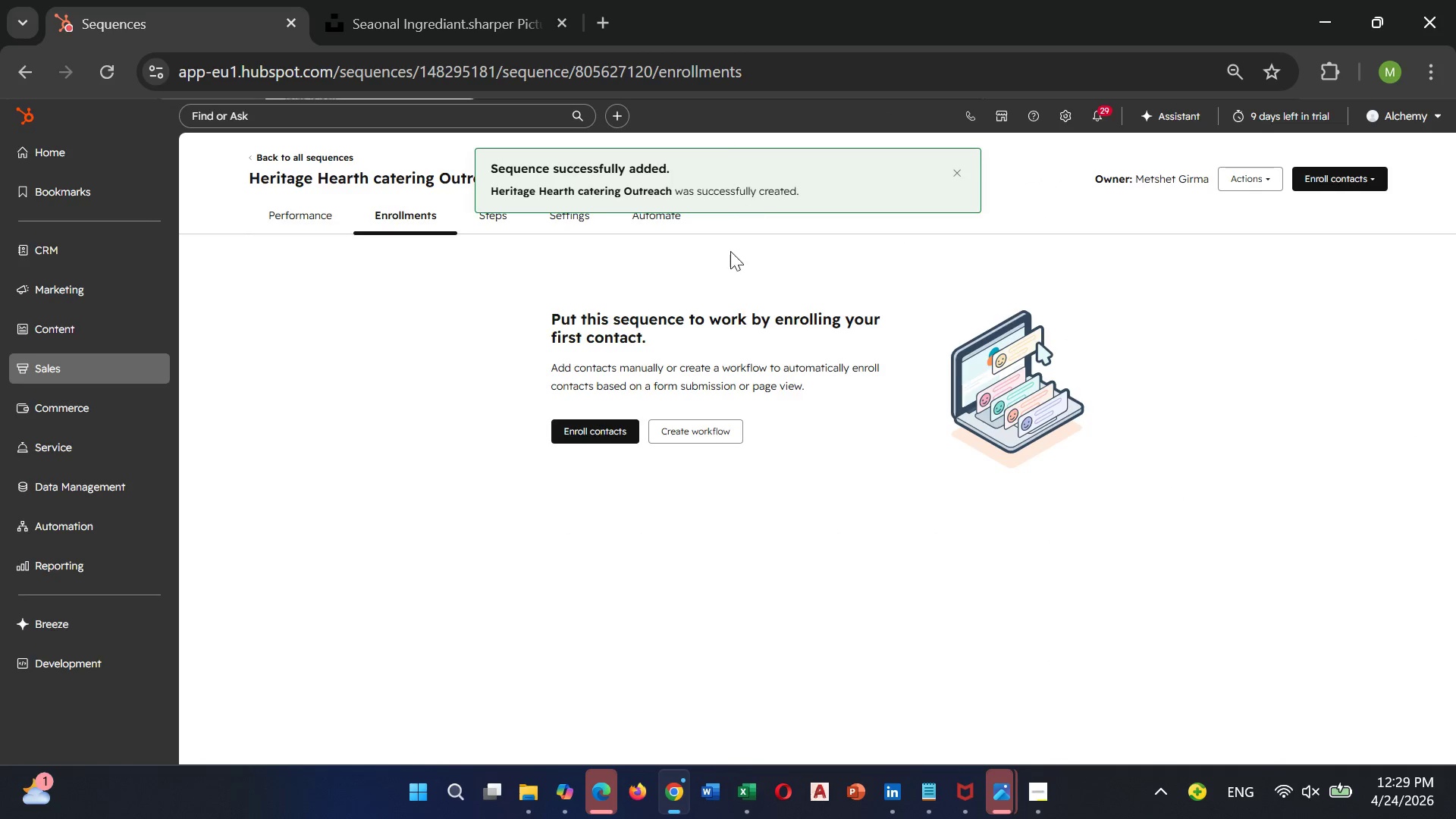 
wait(5.3)
 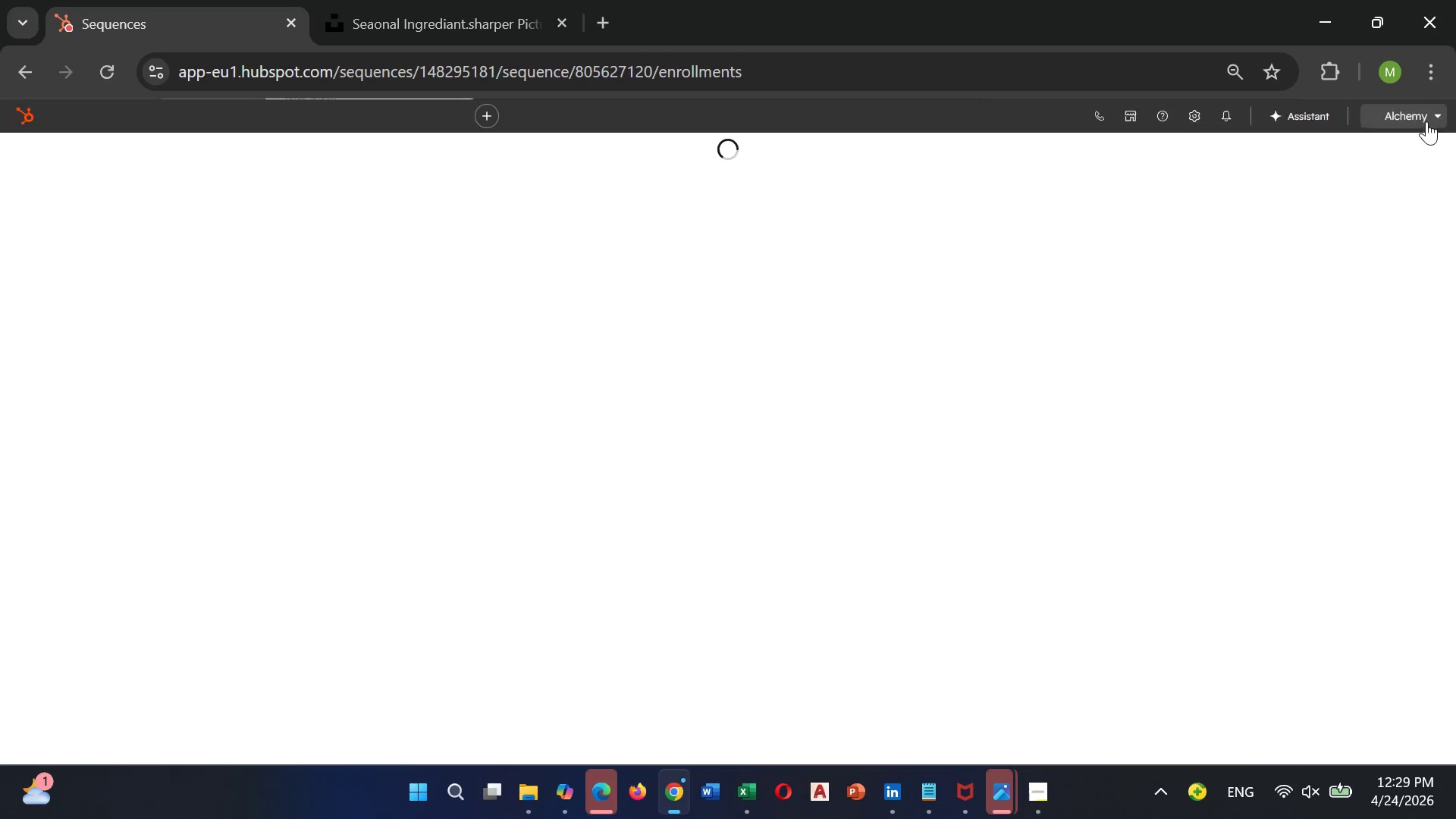 
left_click([297, 219])
 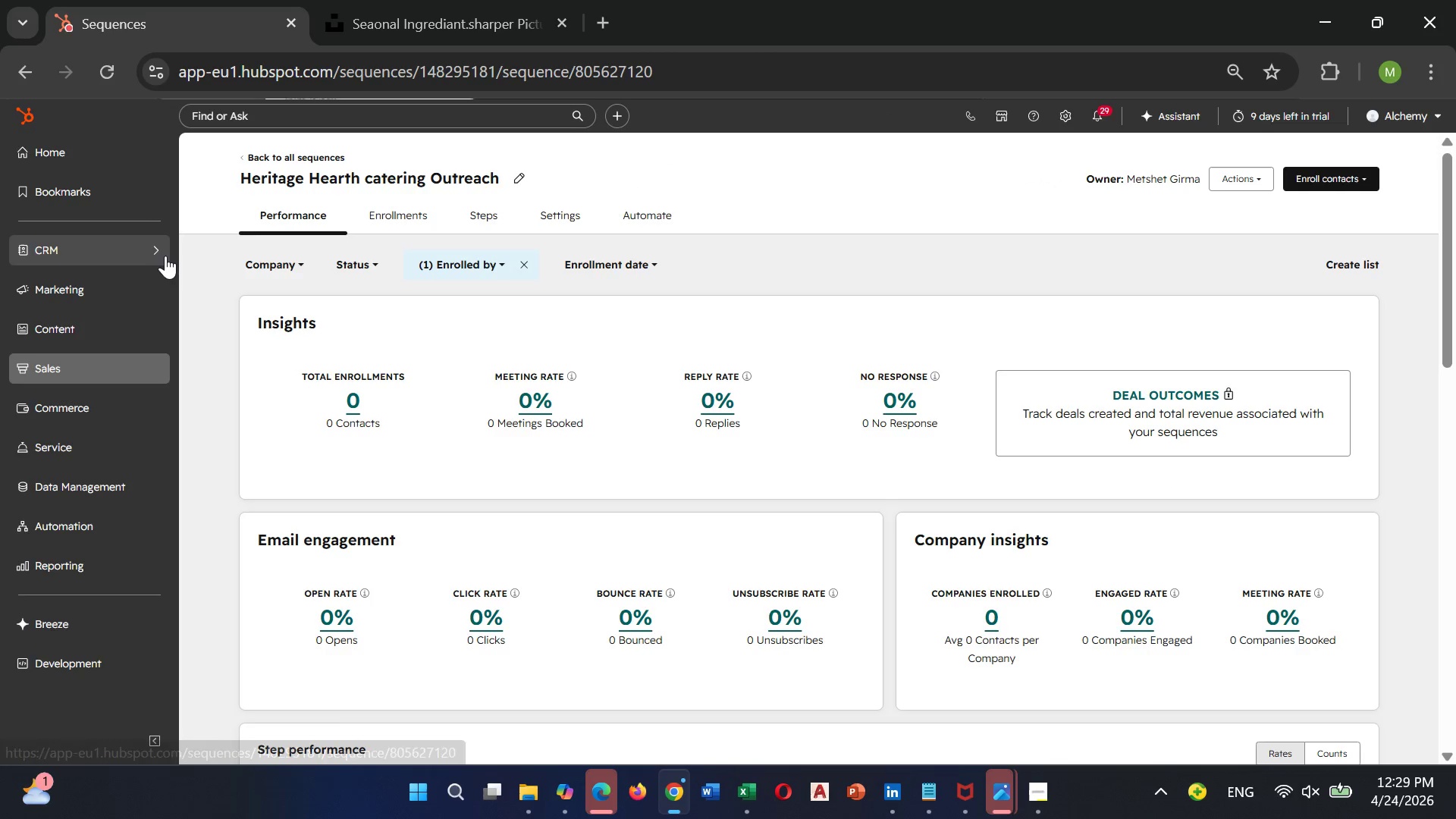 
left_click([155, 255])
 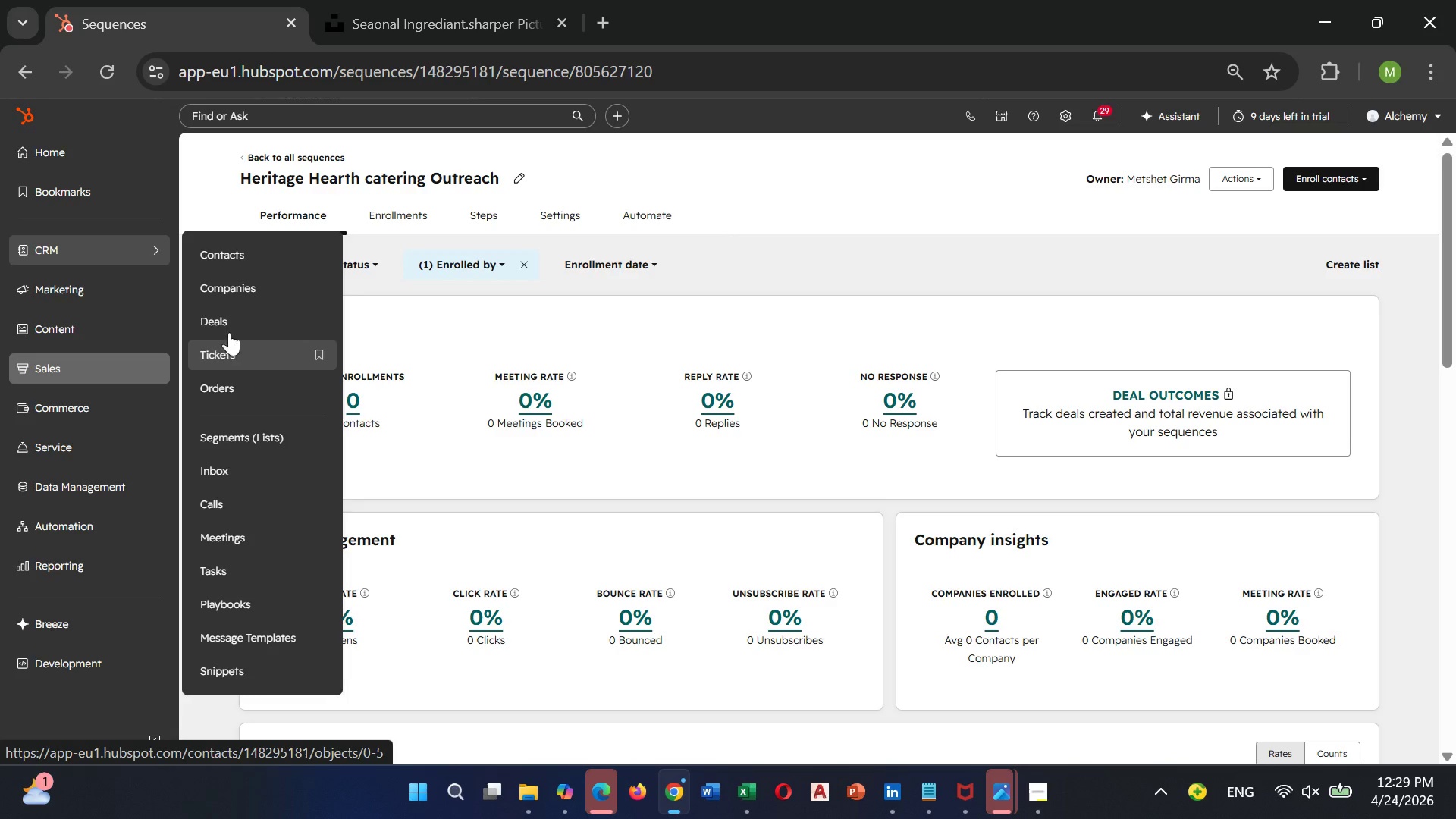 
left_click([236, 262])
 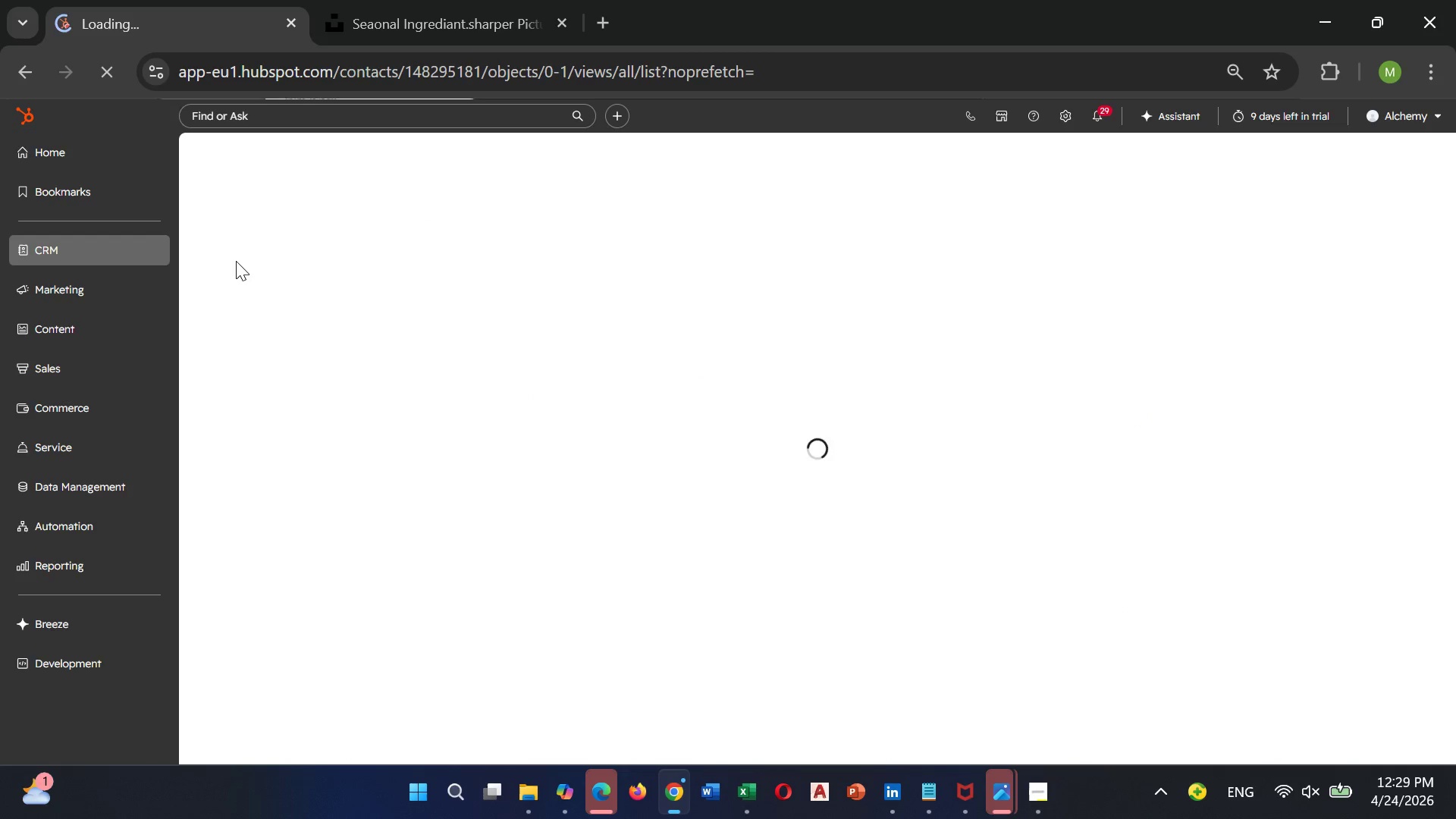 
wait(9.94)
 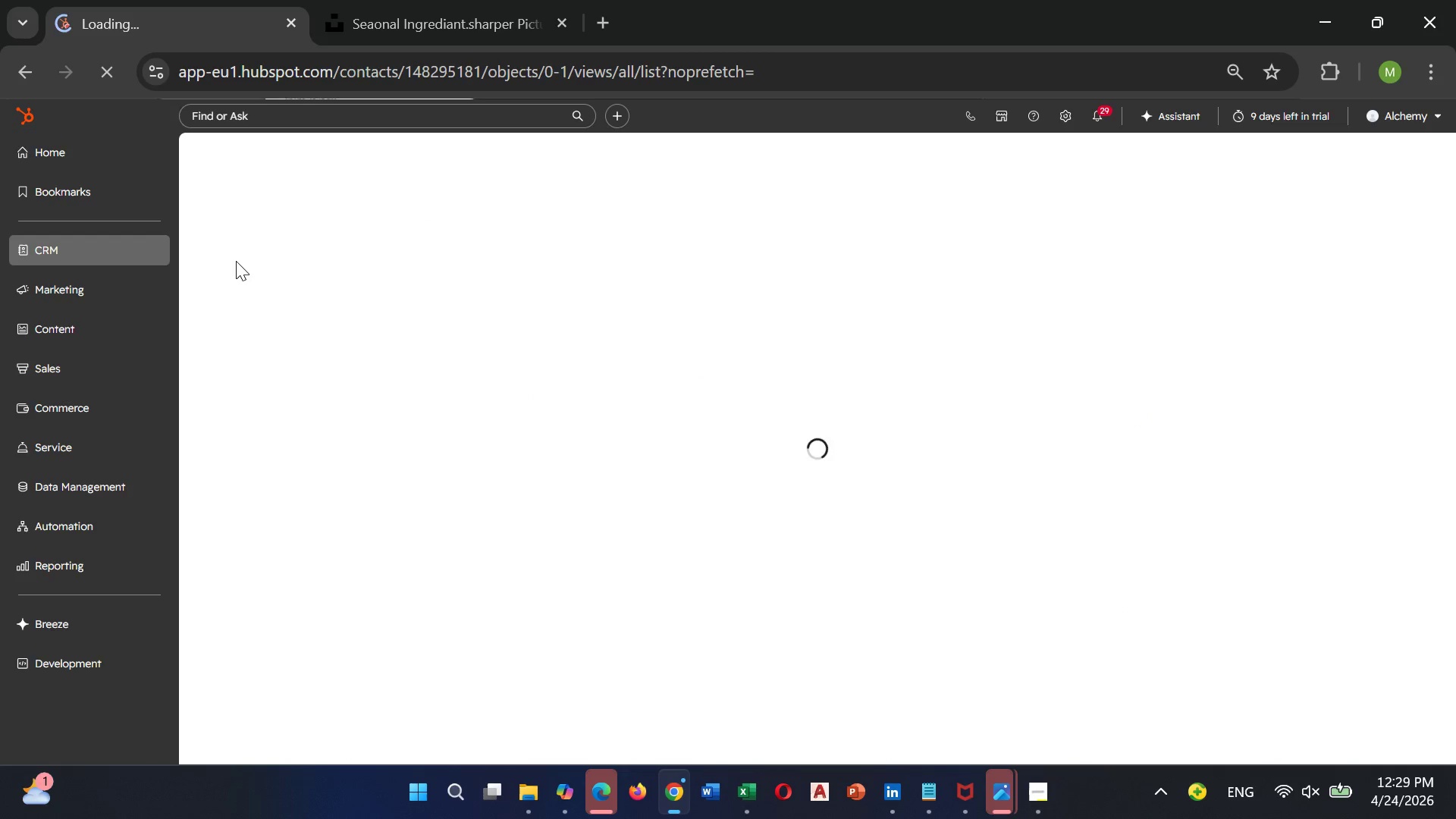 
left_click([233, 298])
 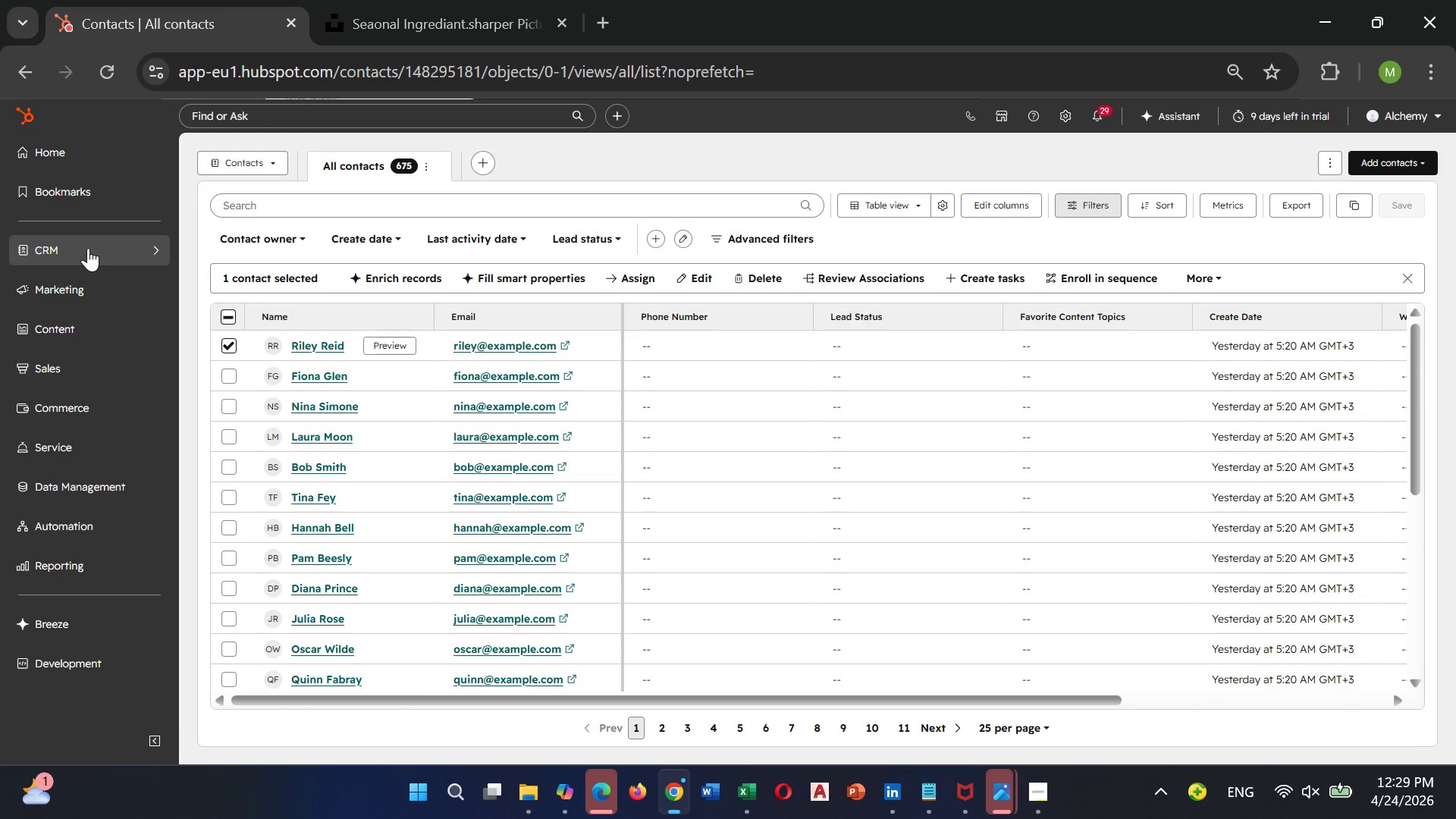 
wait(12.08)
 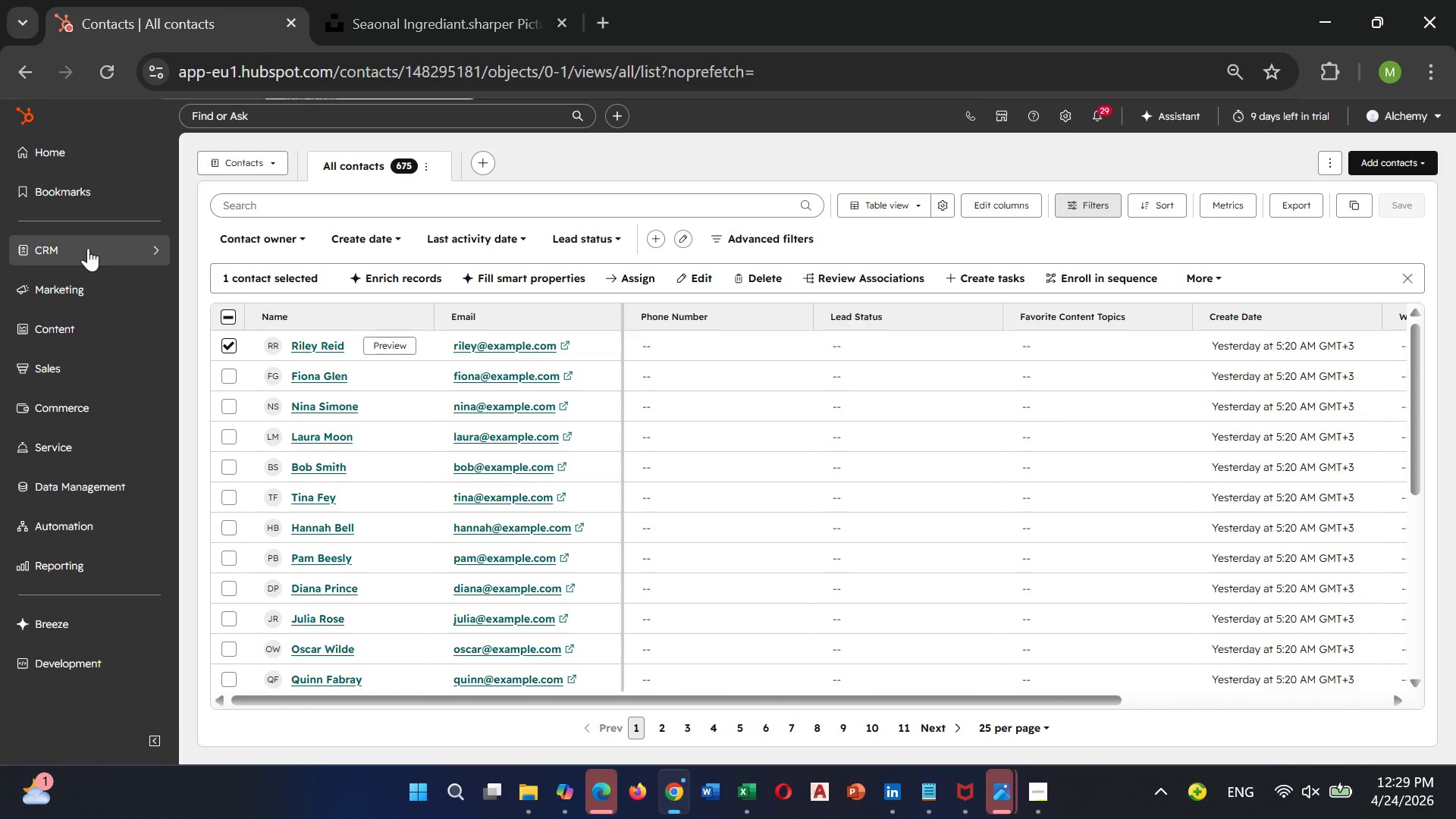 
left_click([1071, 122])
 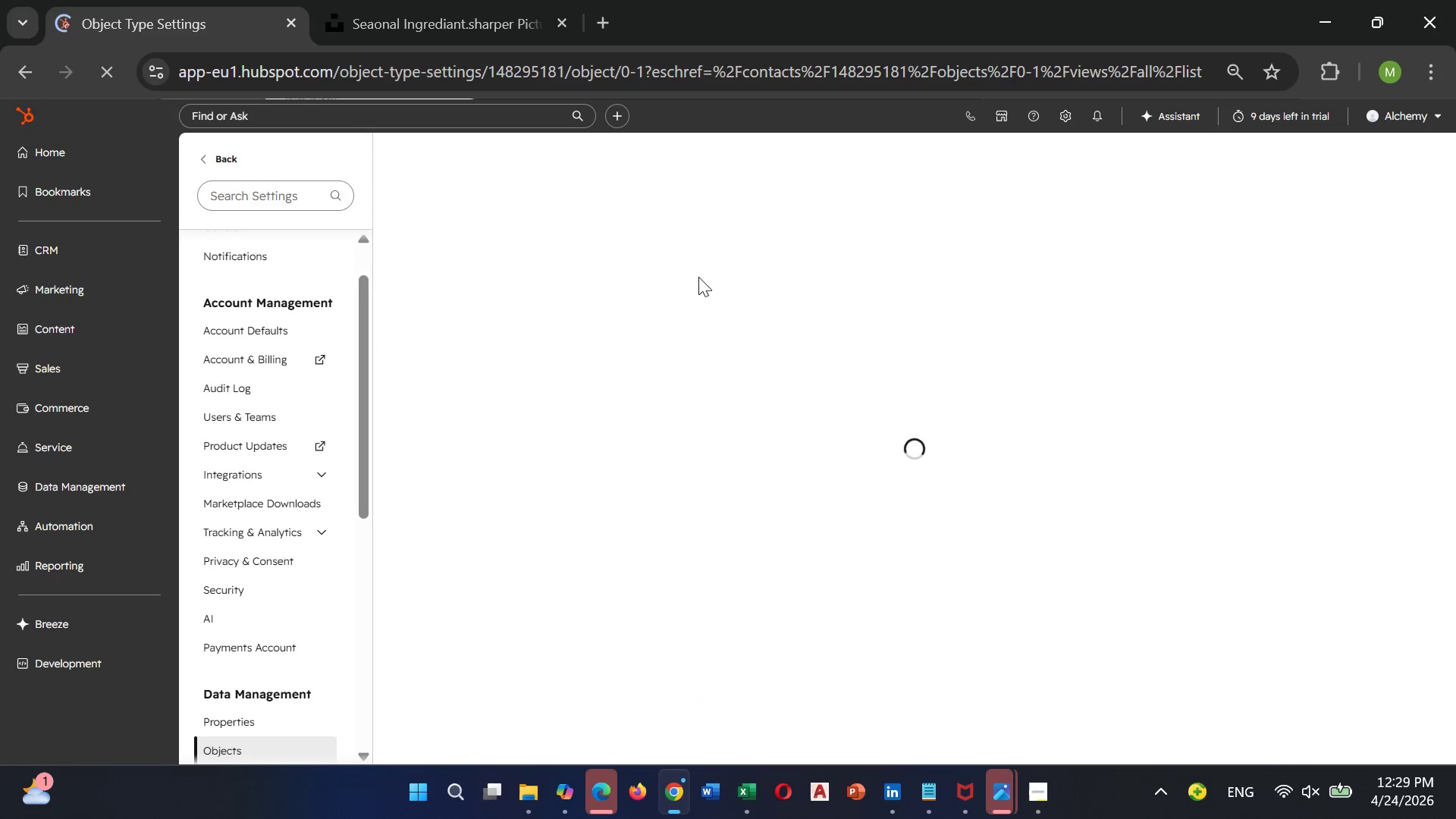 
scroll: coordinate [281, 466], scroll_direction: down, amount: 3.0
 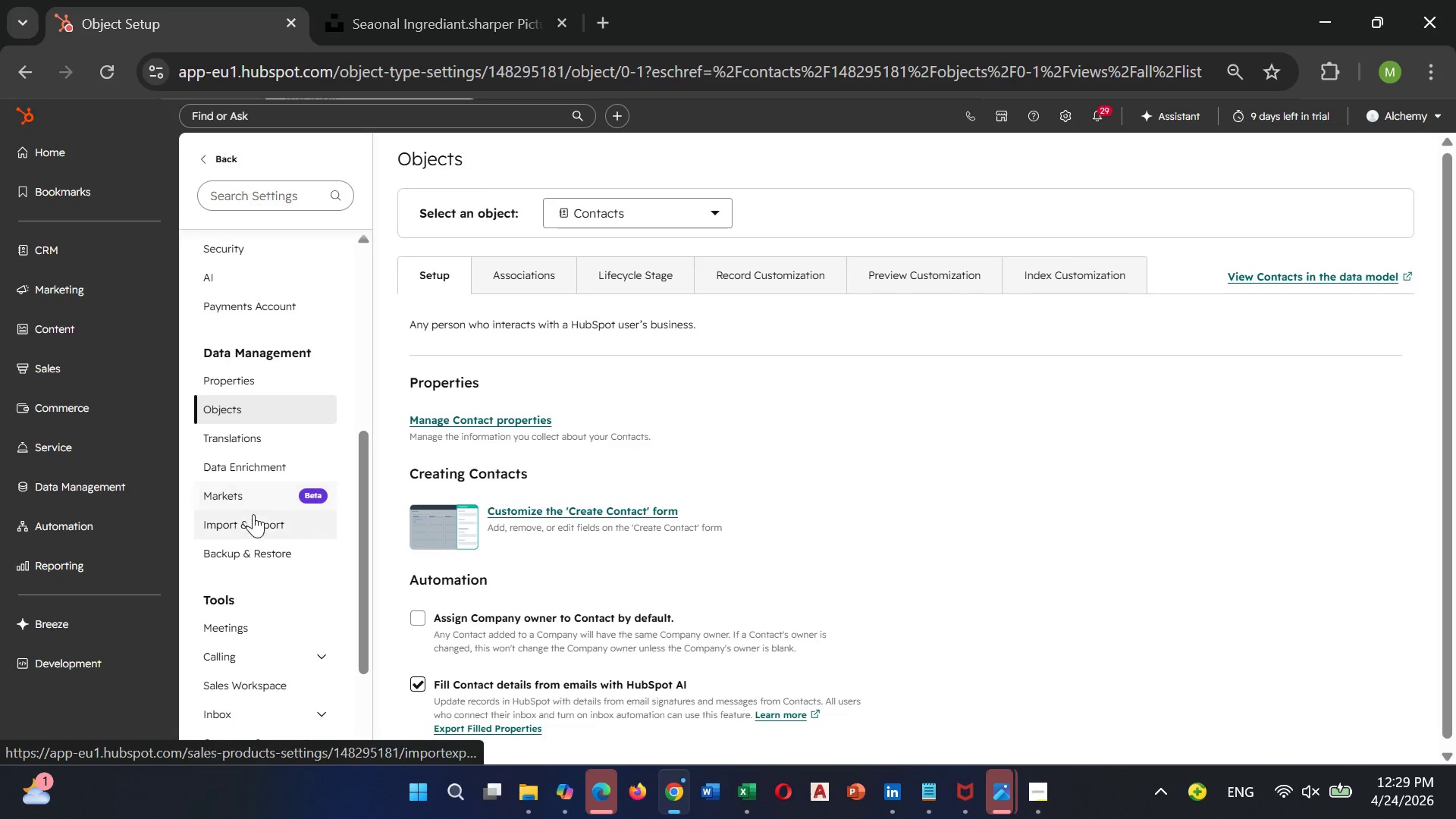 
left_click([253, 519])
 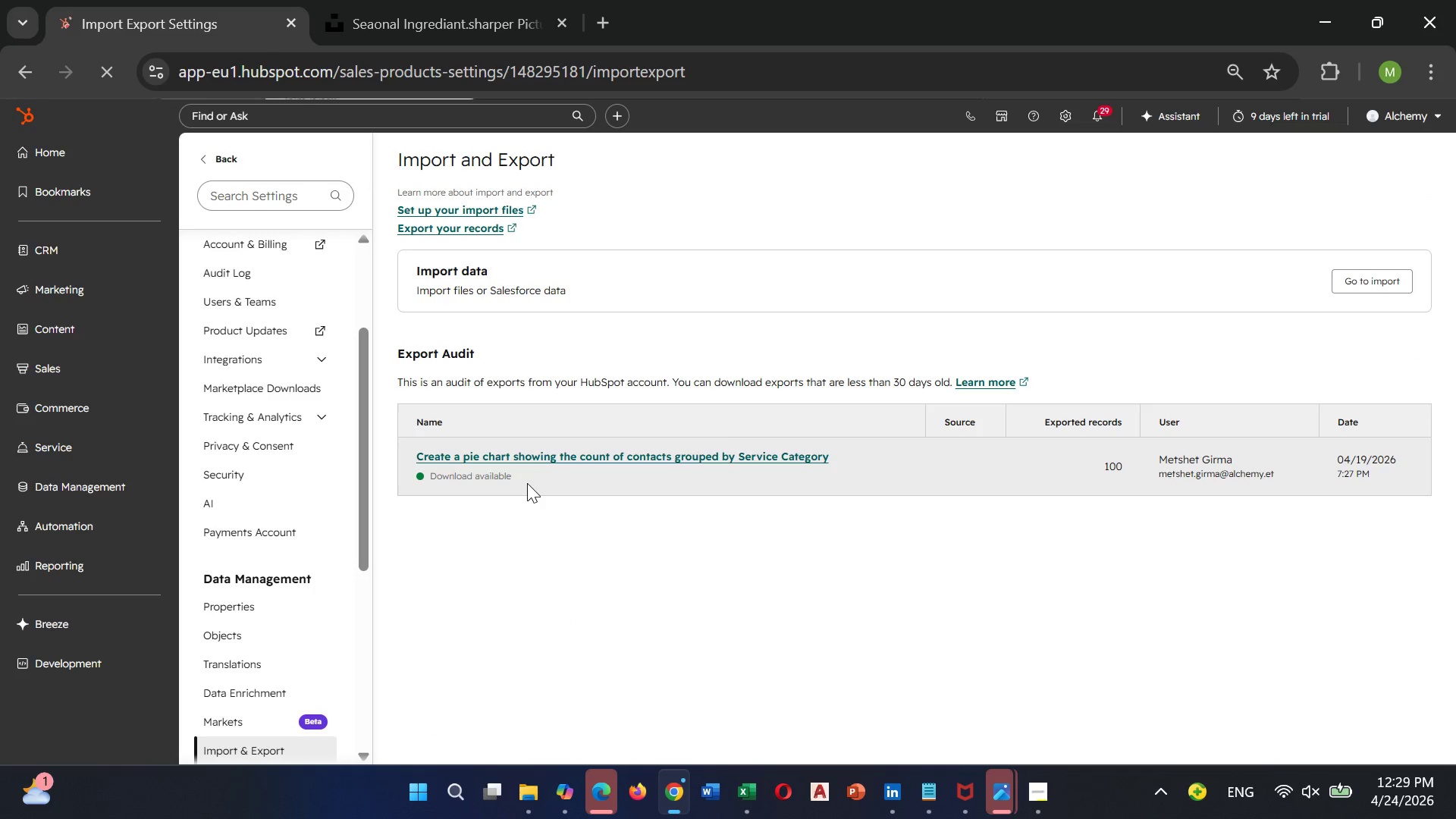 
scroll: coordinate [528, 482], scroll_direction: down, amount: 3.0
 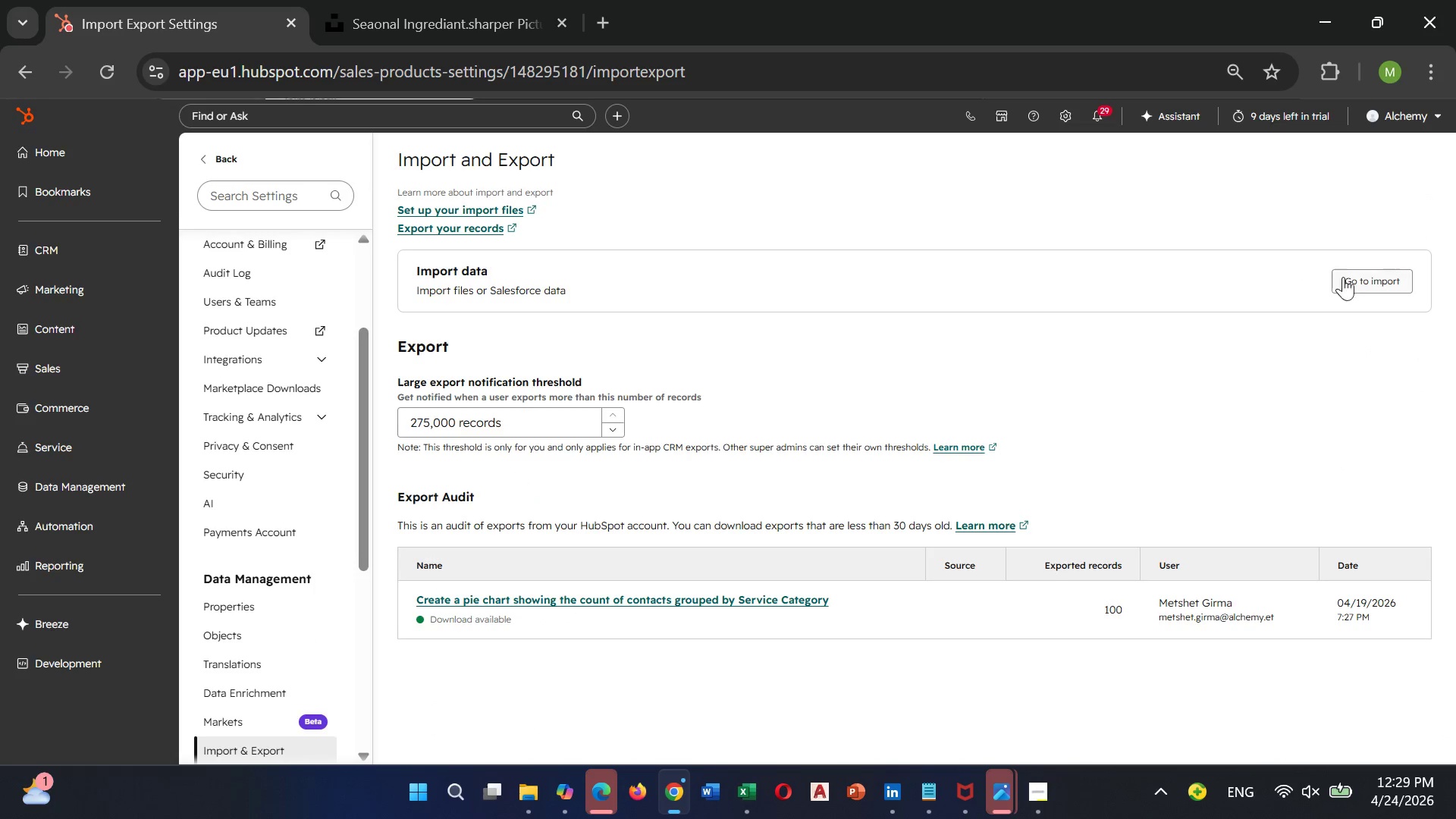 
left_click([1360, 279])
 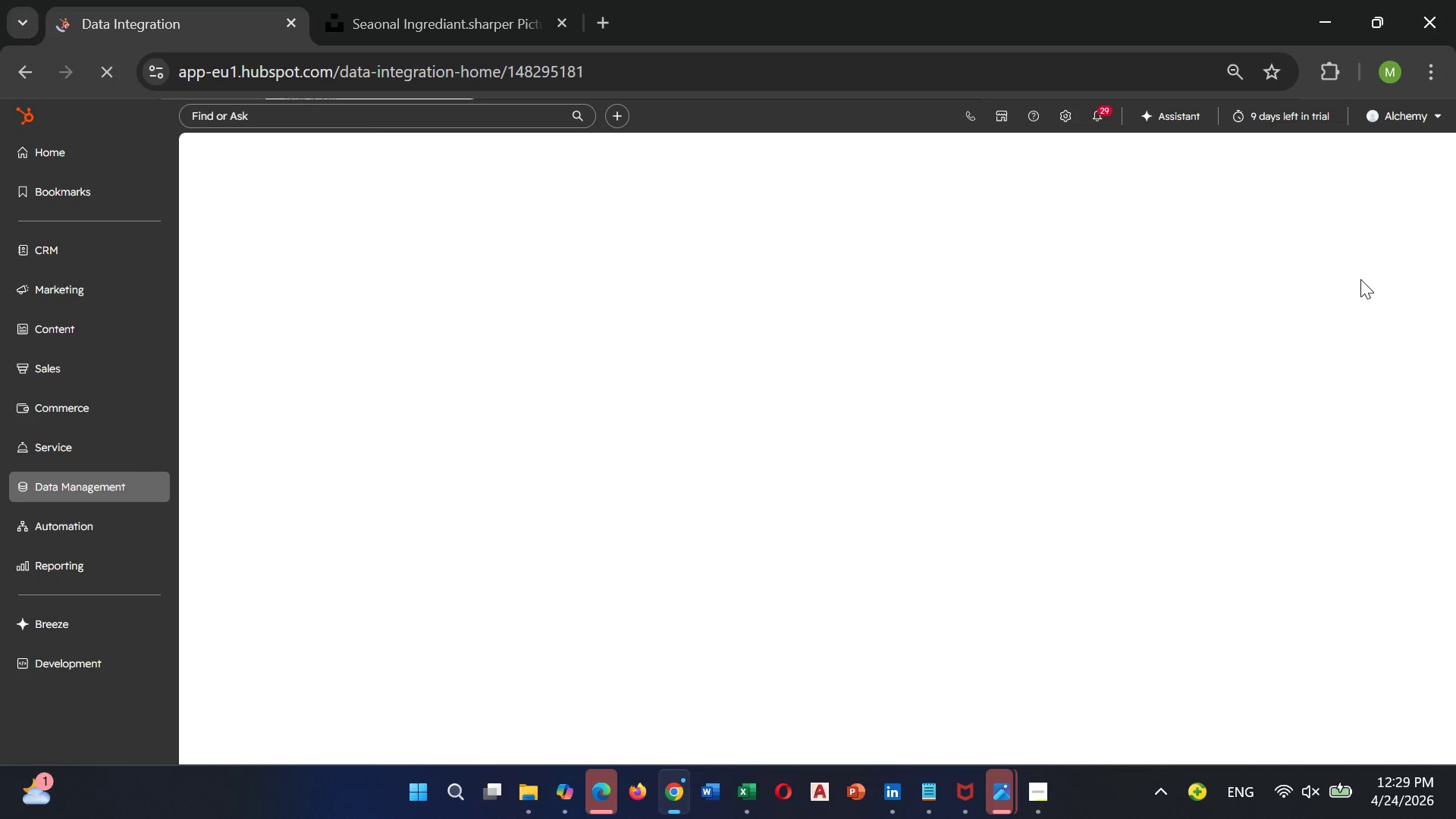 
wait(10.64)
 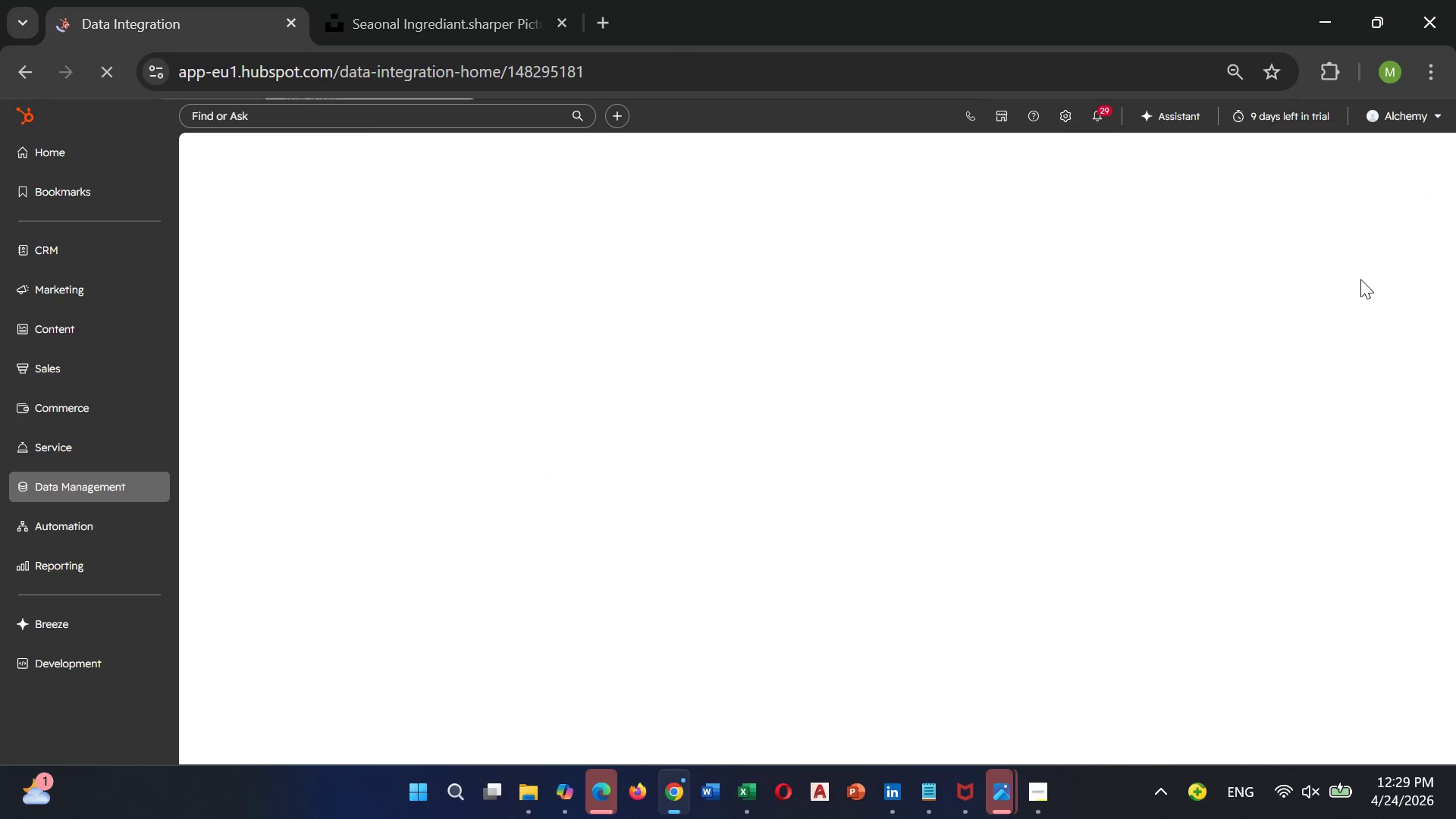 
scroll: coordinate [741, 425], scroll_direction: down, amount: 10.0
 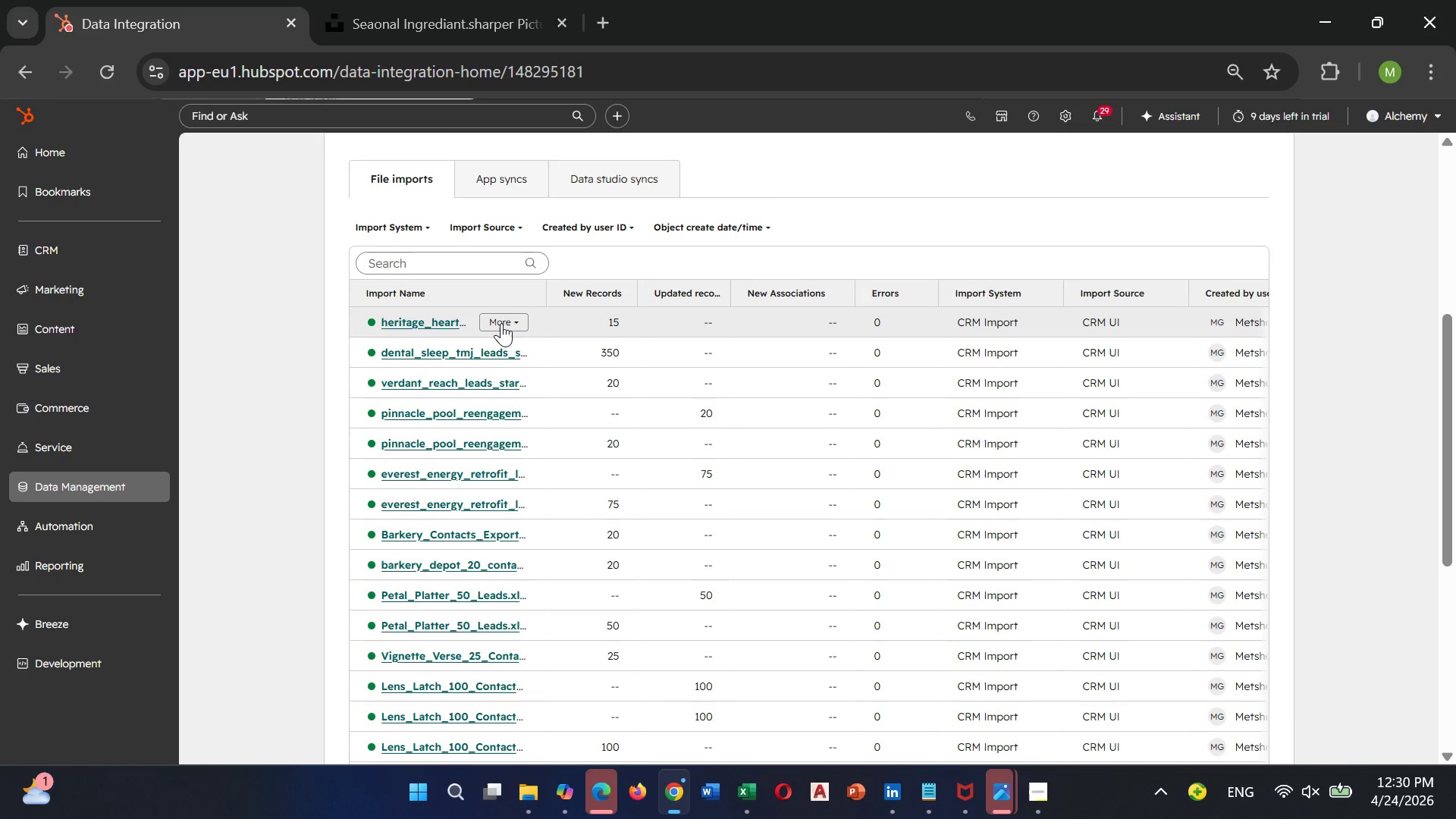 
left_click([500, 316])
 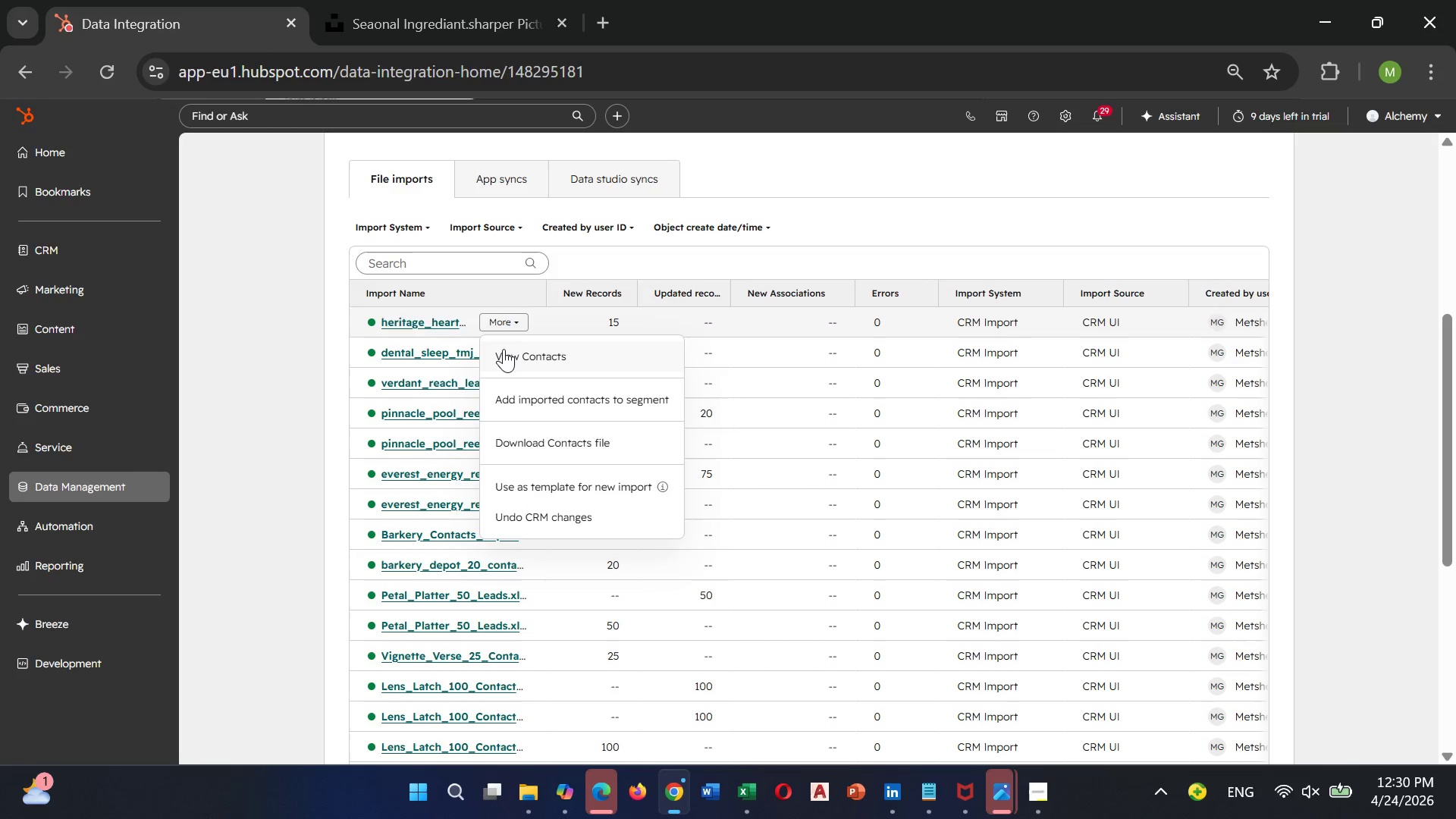 
left_click([509, 352])
 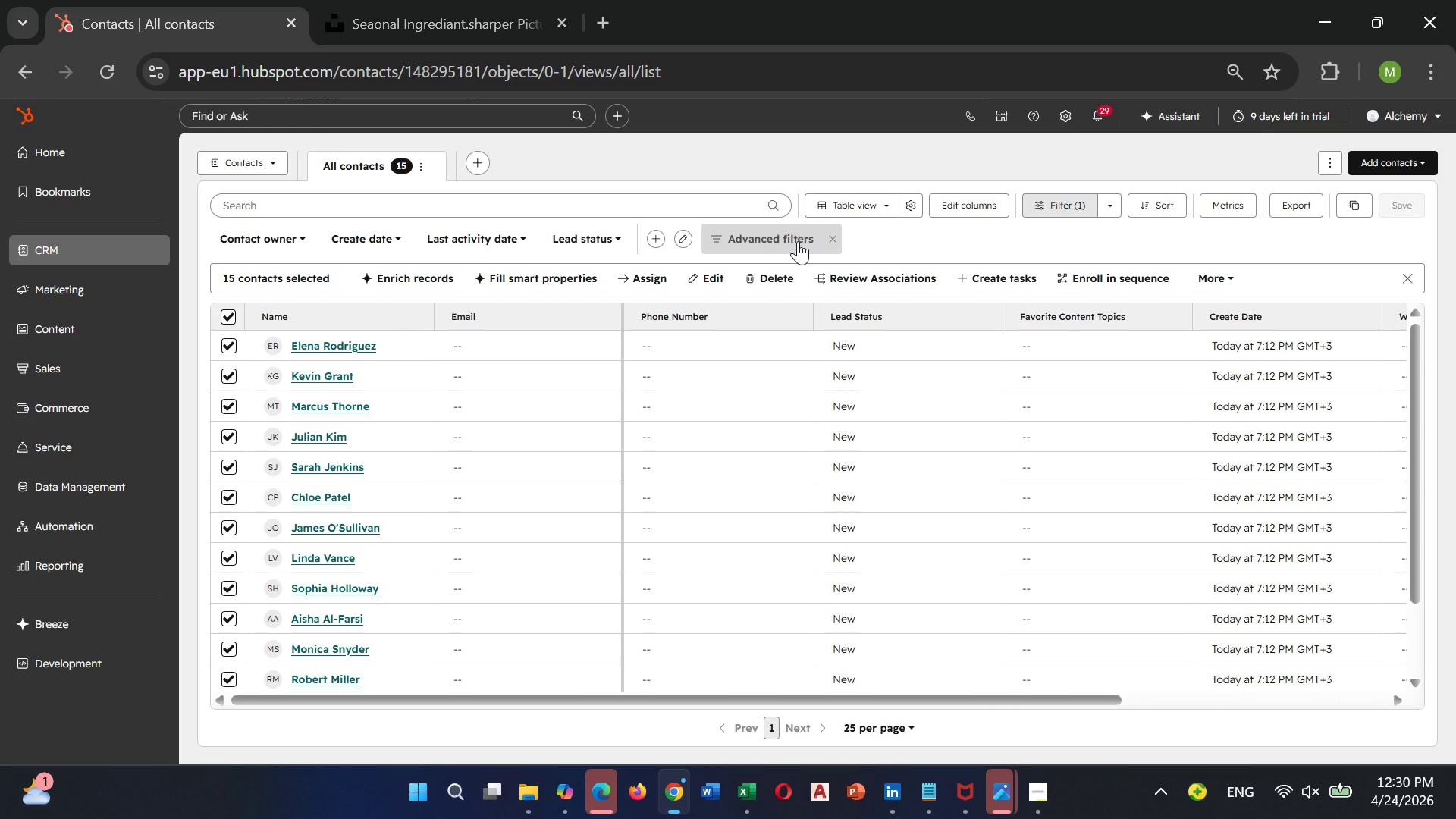 
wait(23.34)
 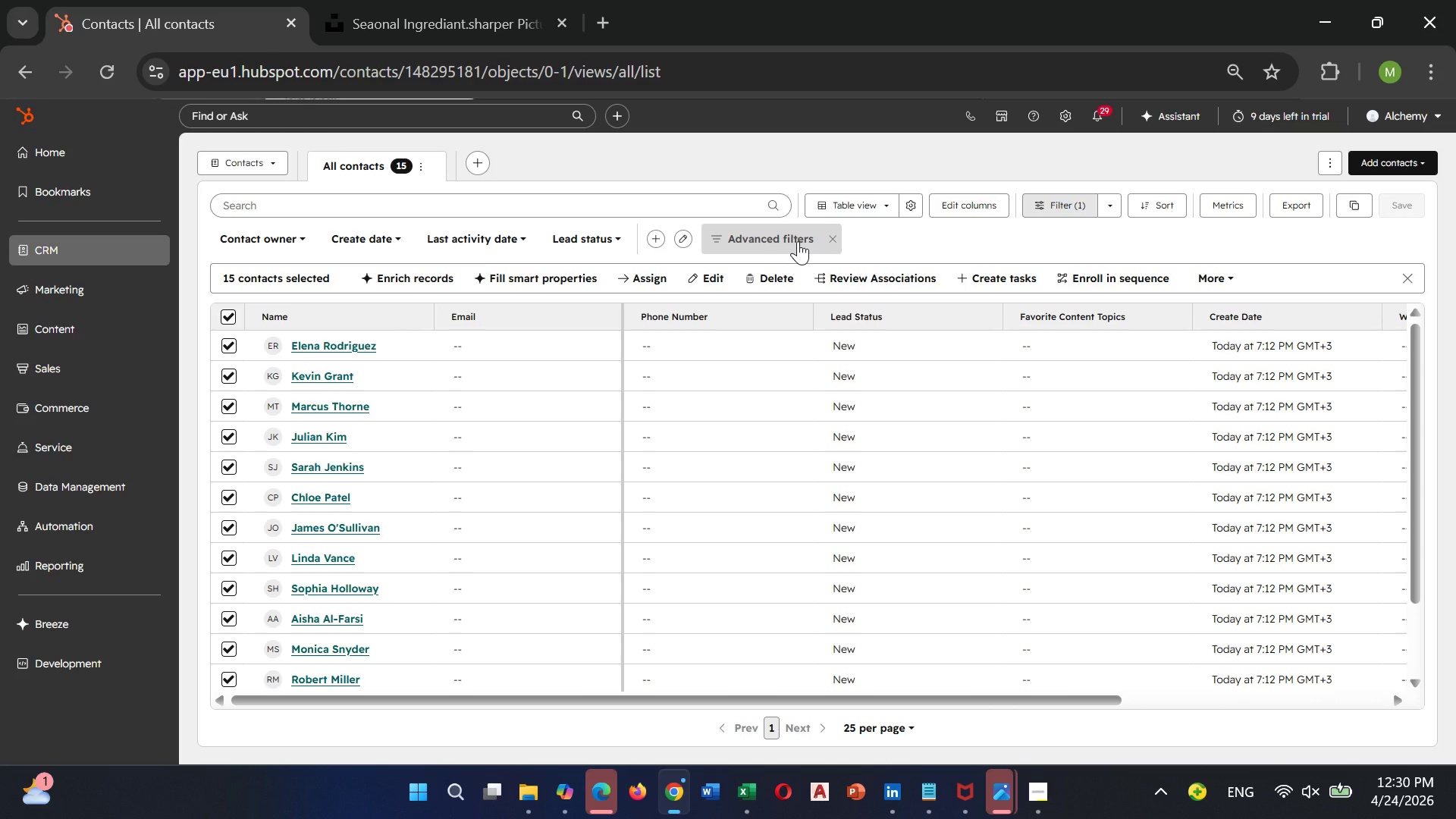 
left_click([1106, 276])
 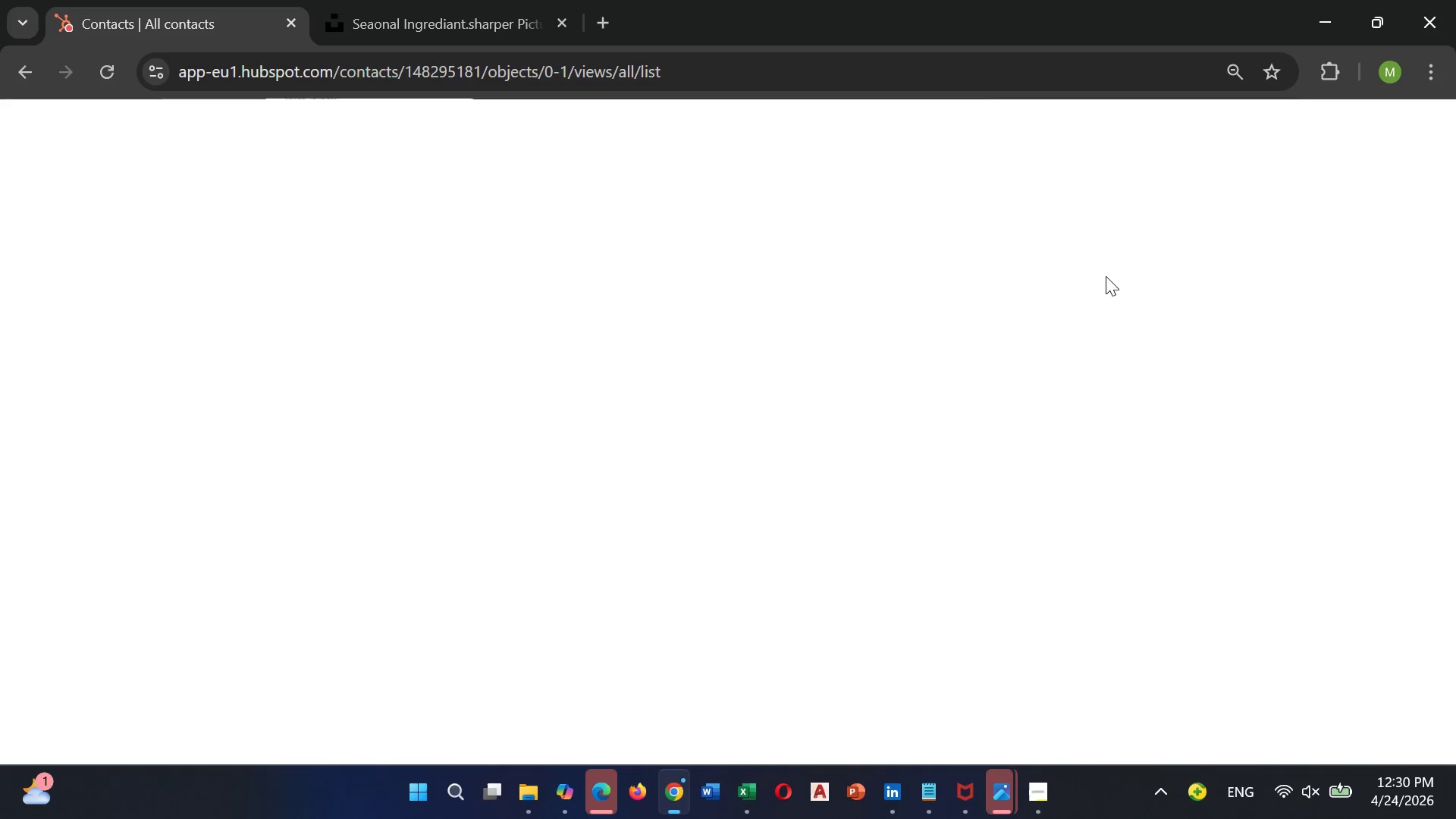 
wait(9.95)
 